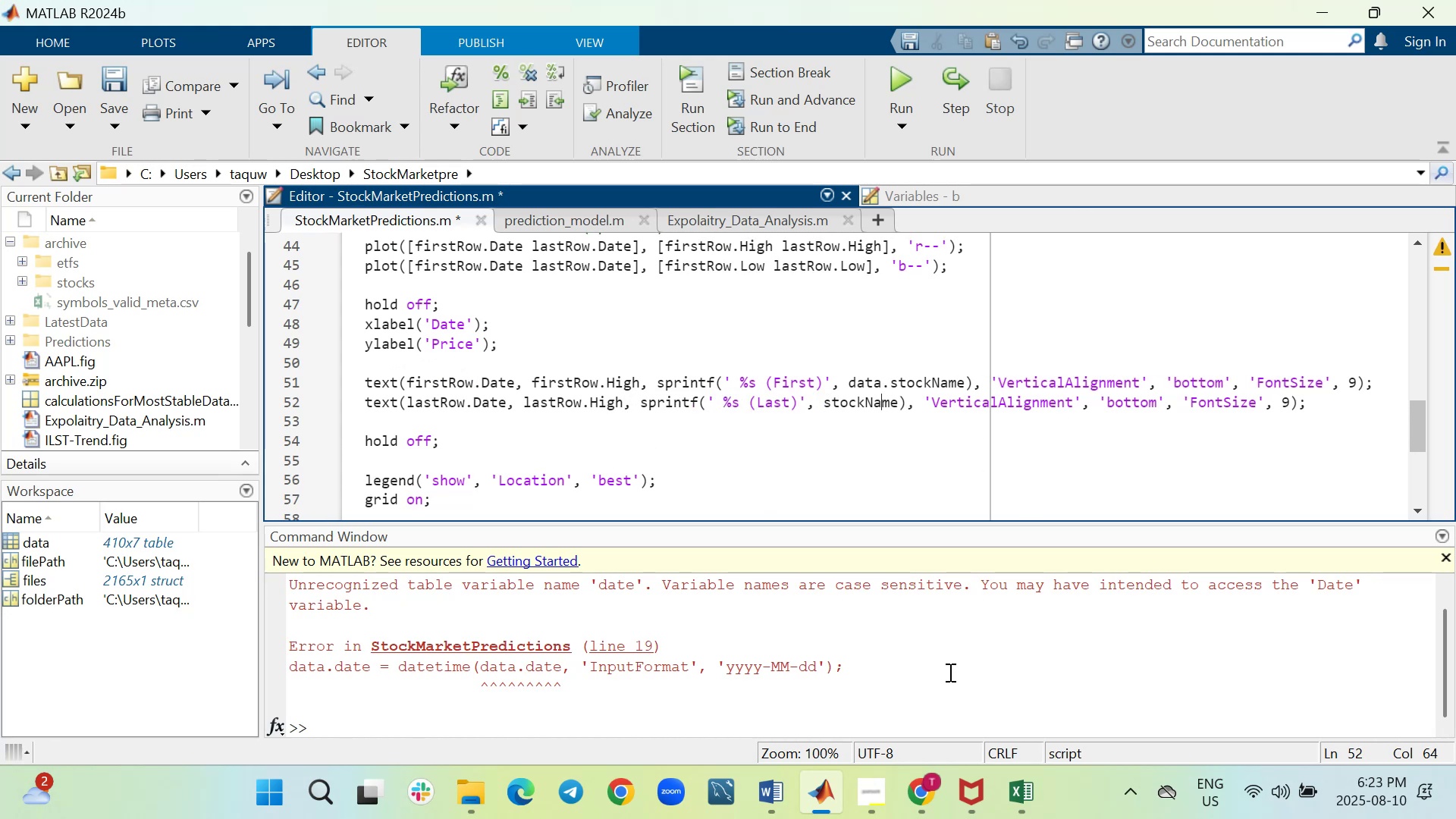 
key(ArrowLeft)
 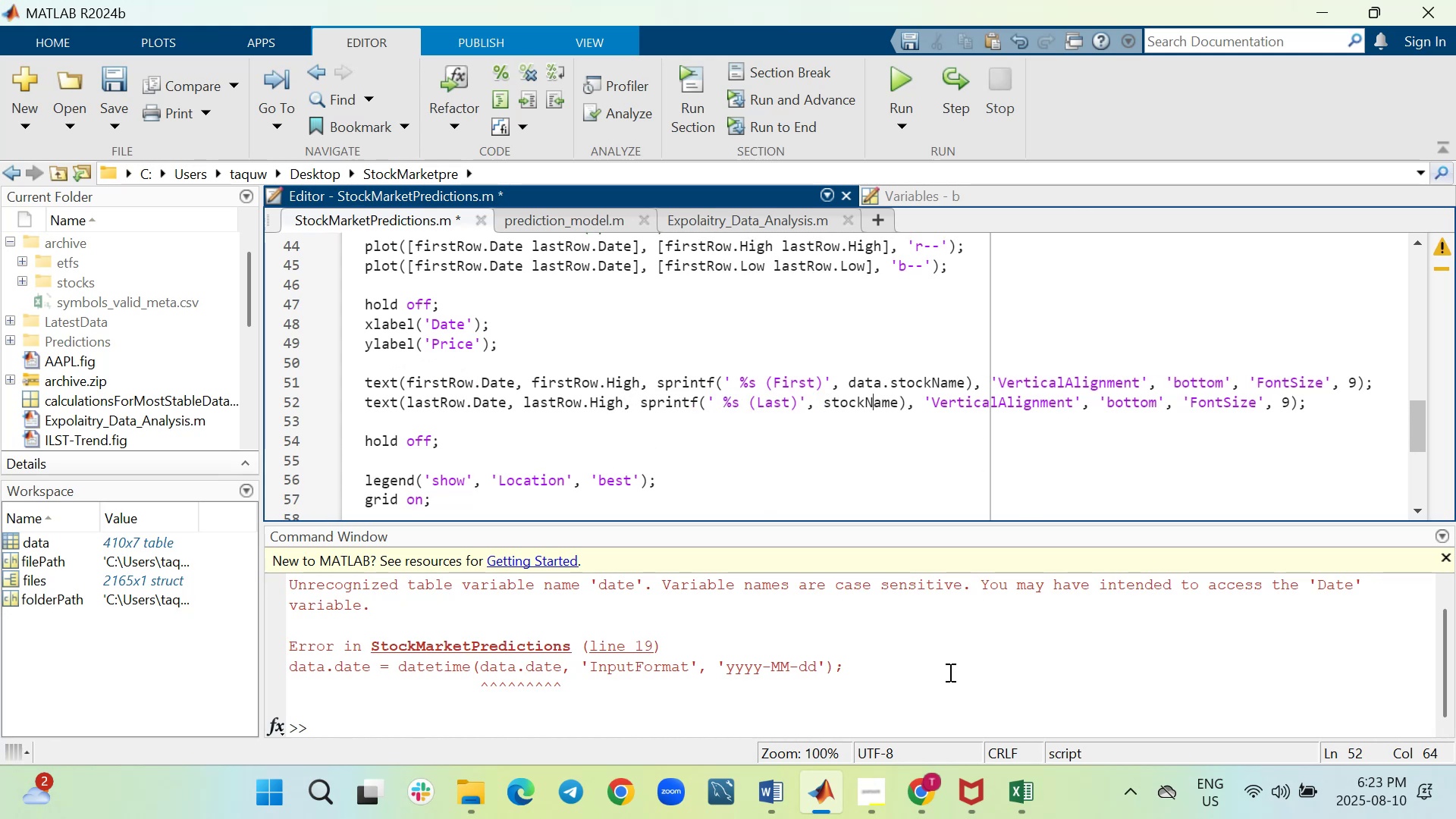 
key(ArrowLeft)
 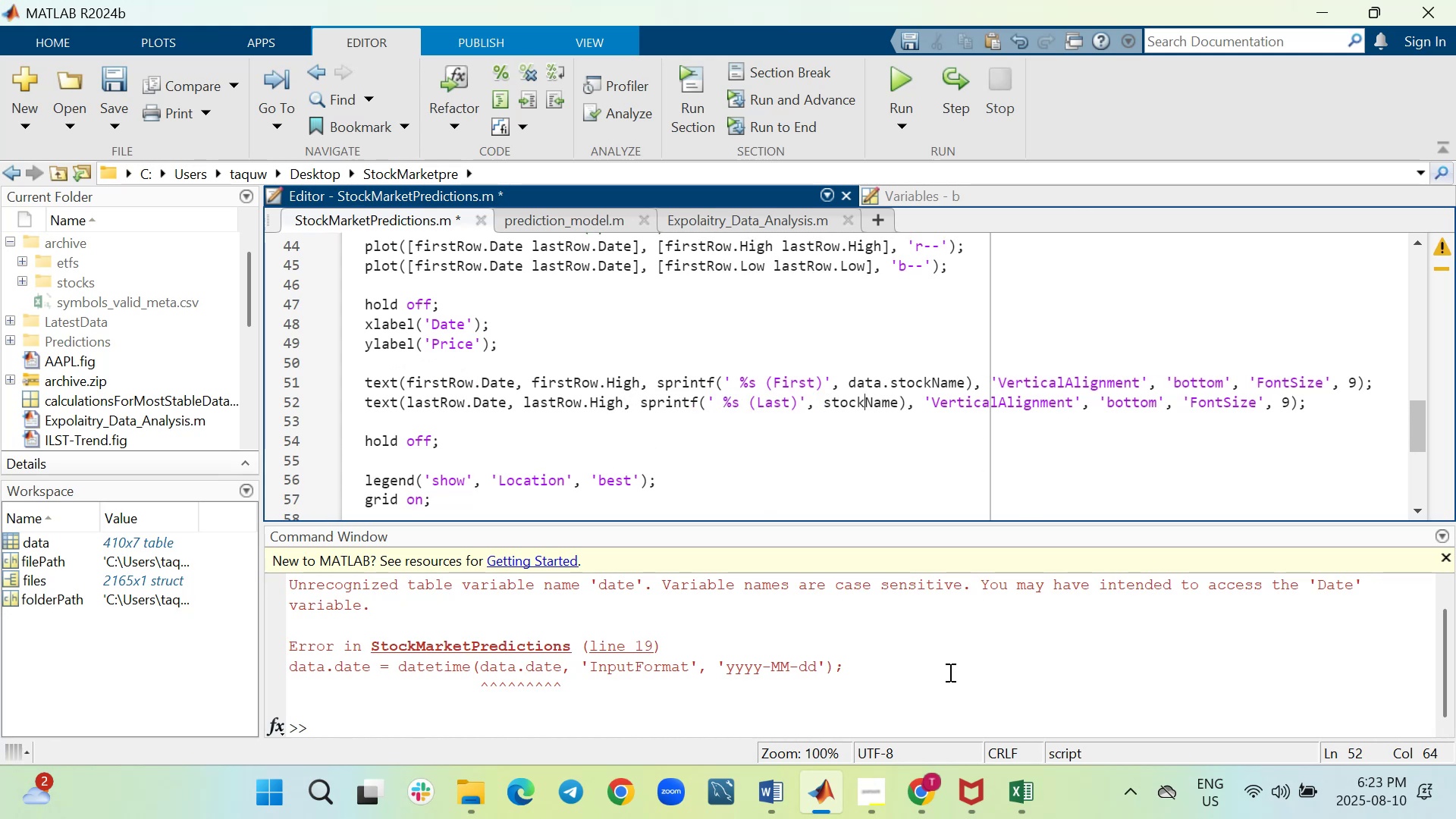 
key(ArrowLeft)
 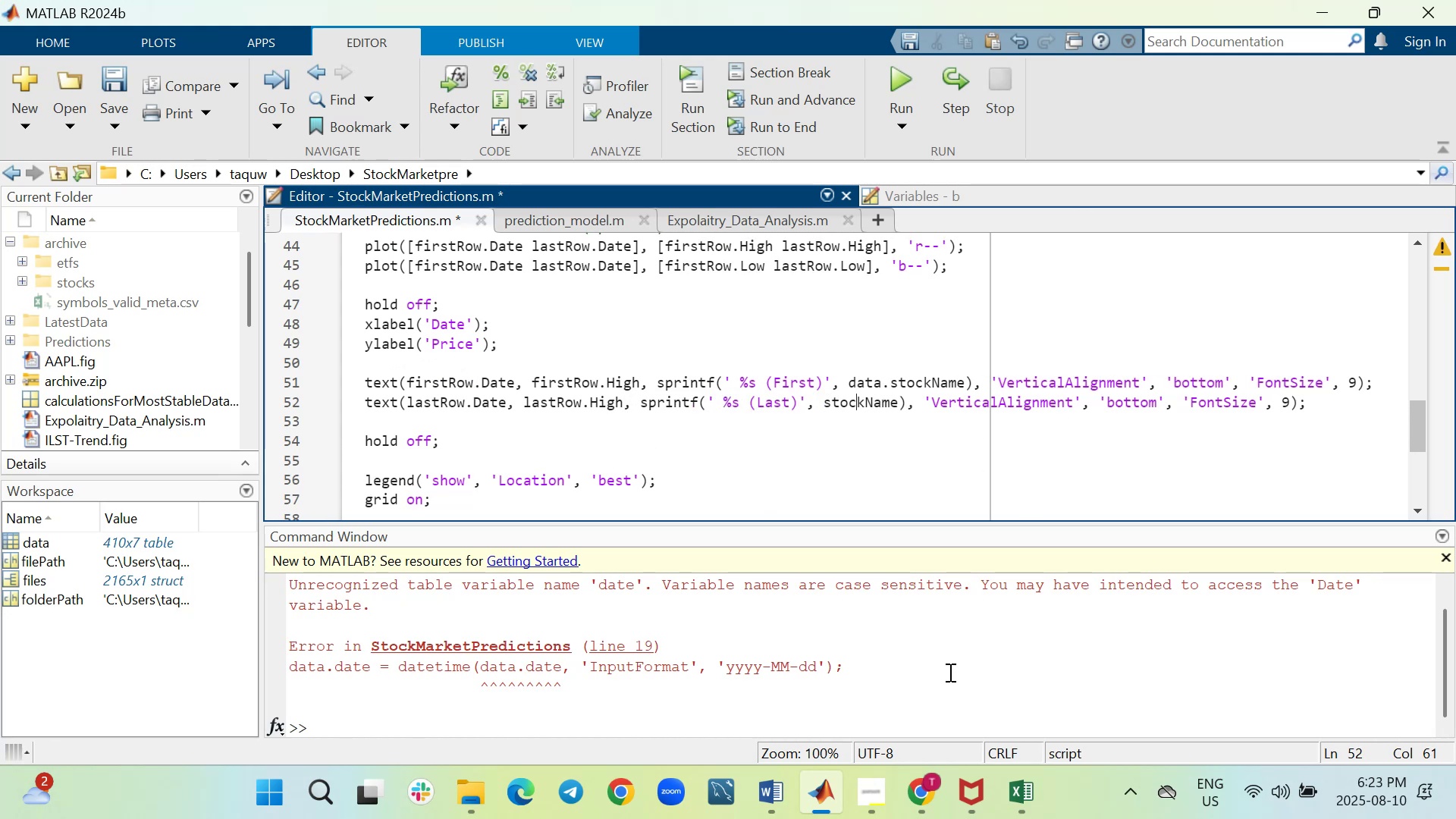 
key(ArrowLeft)
 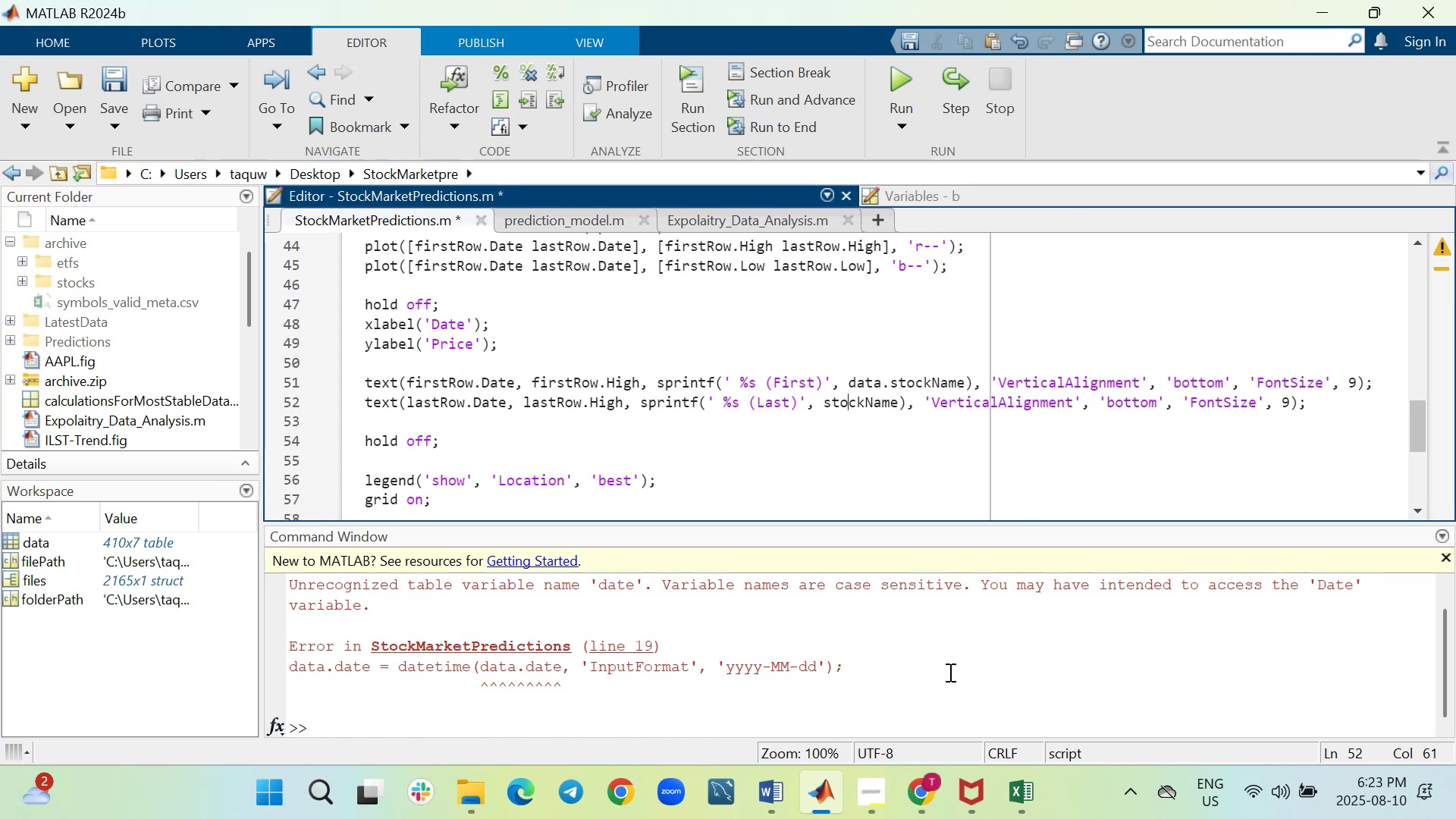 
key(ArrowLeft)
 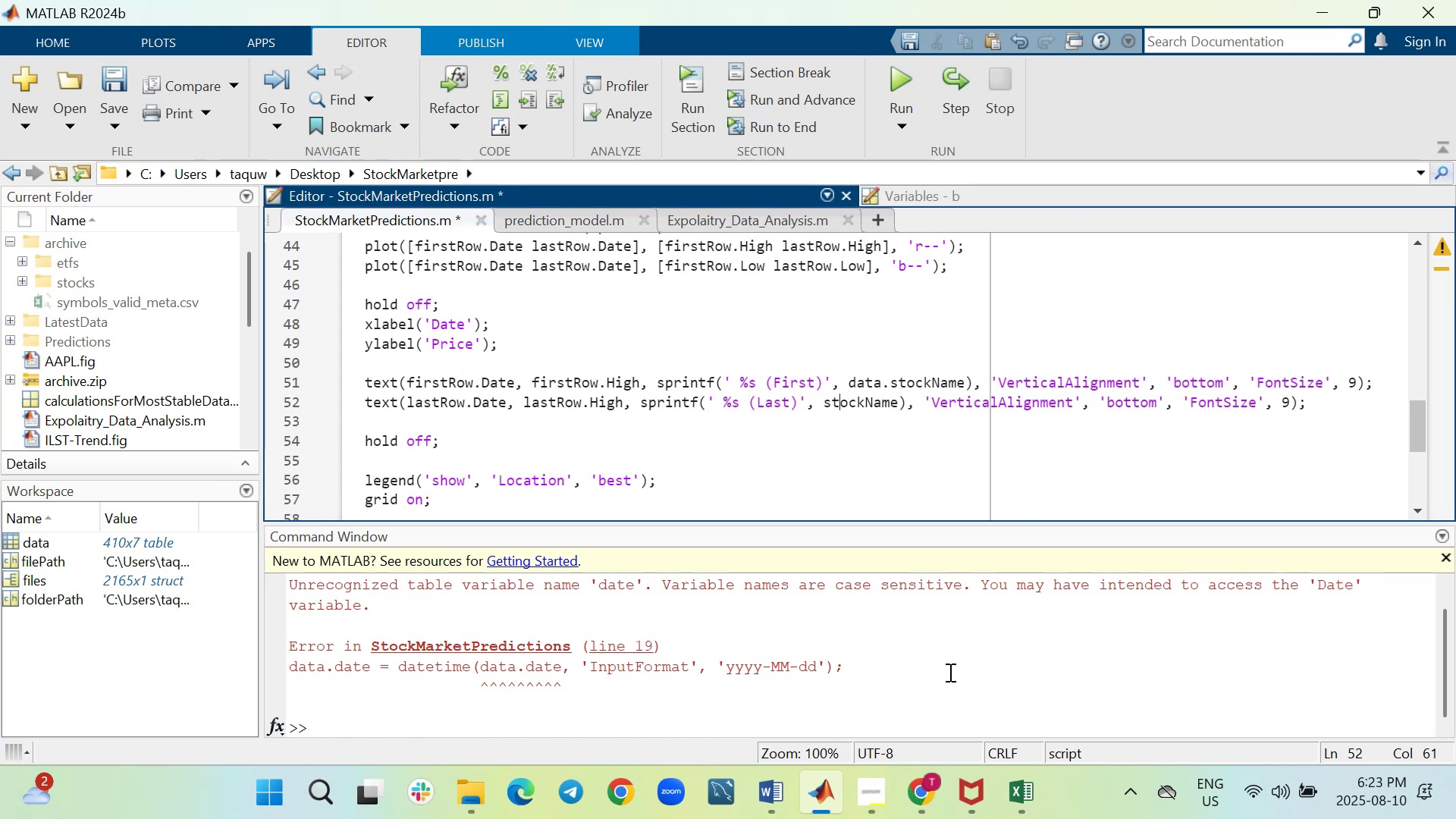 
key(ArrowLeft)
 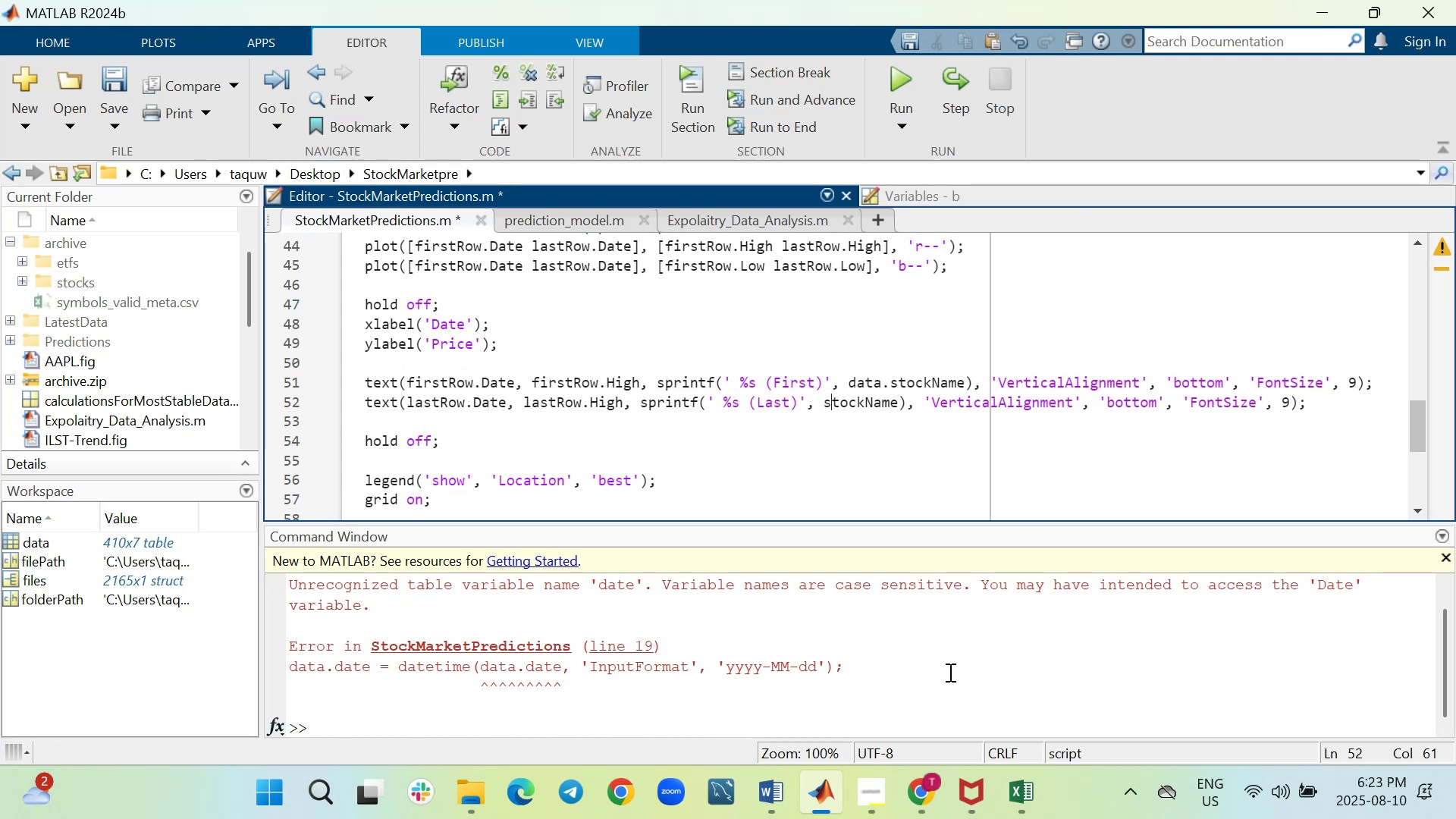 
key(ArrowLeft)
 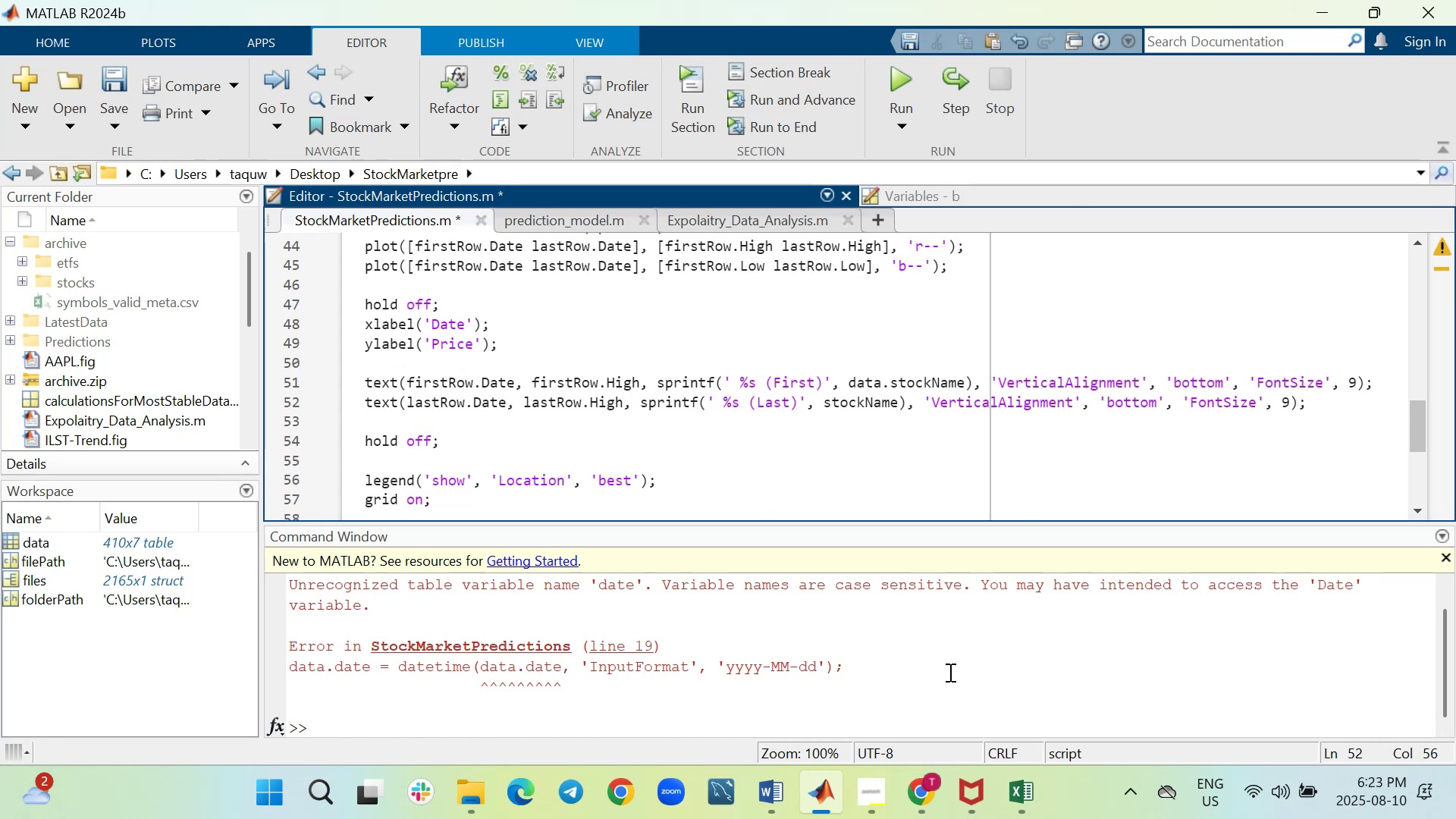 
type(data.)
 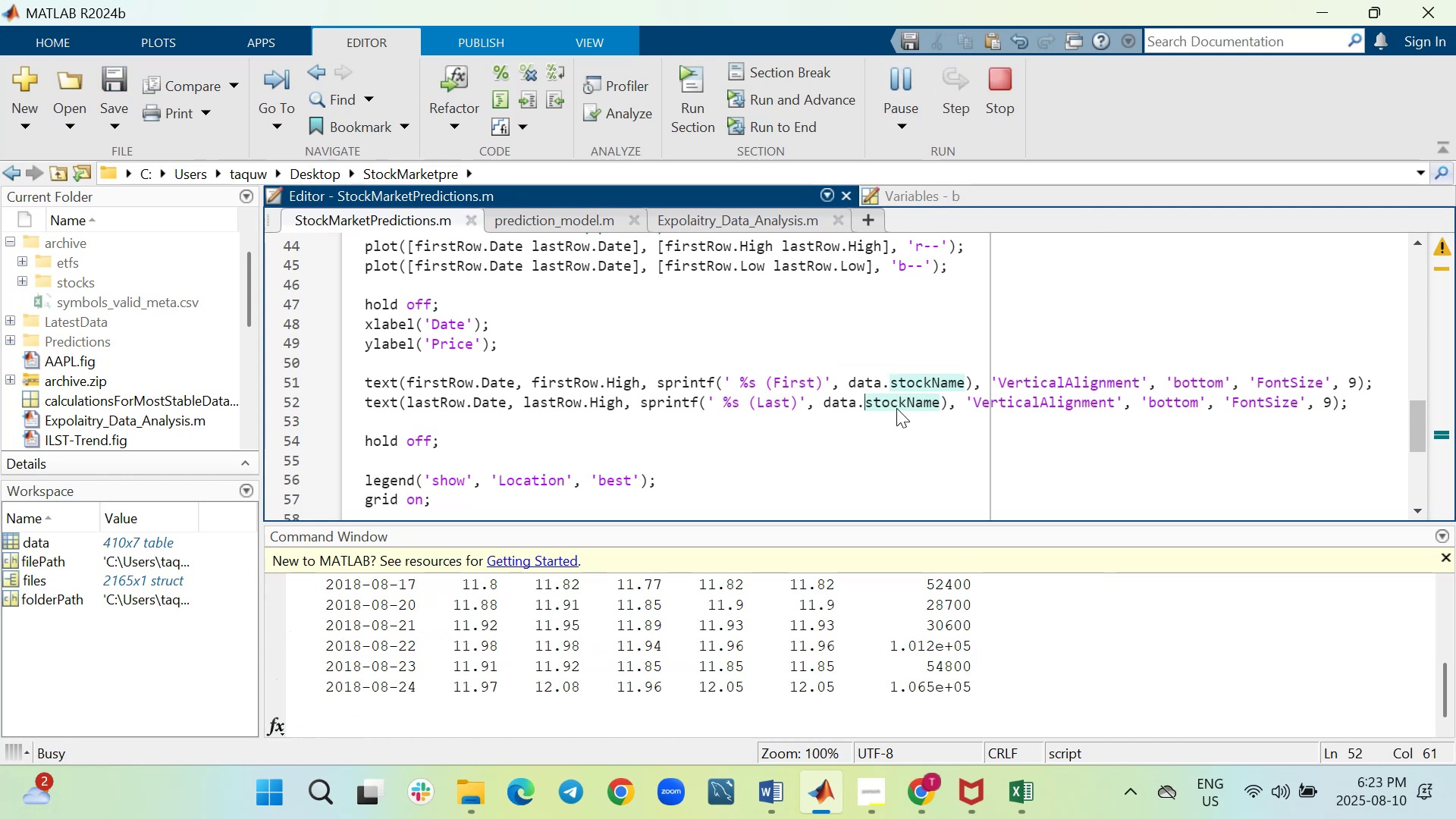 
wait(10.27)
 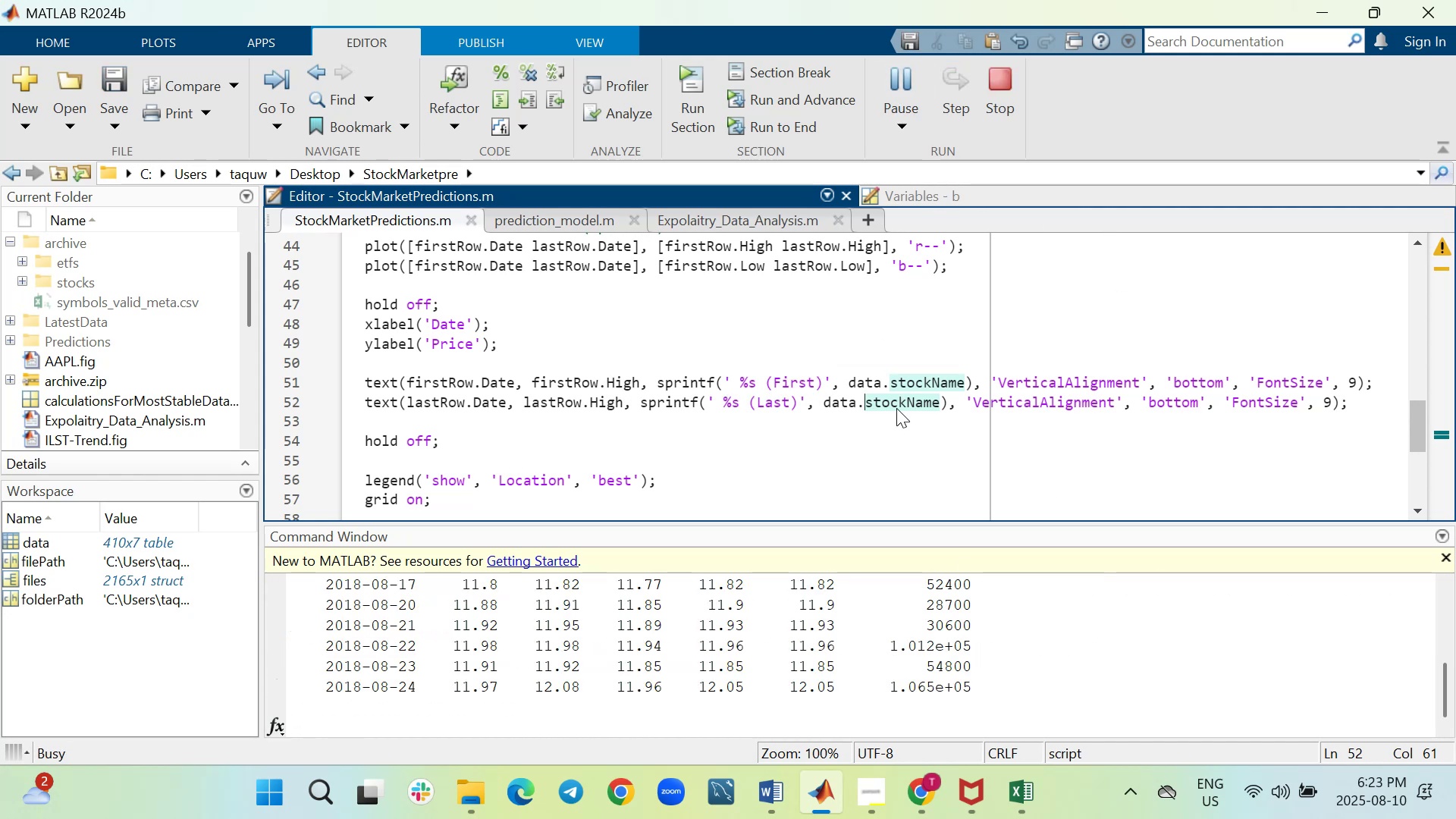 
left_click([923, 163])
 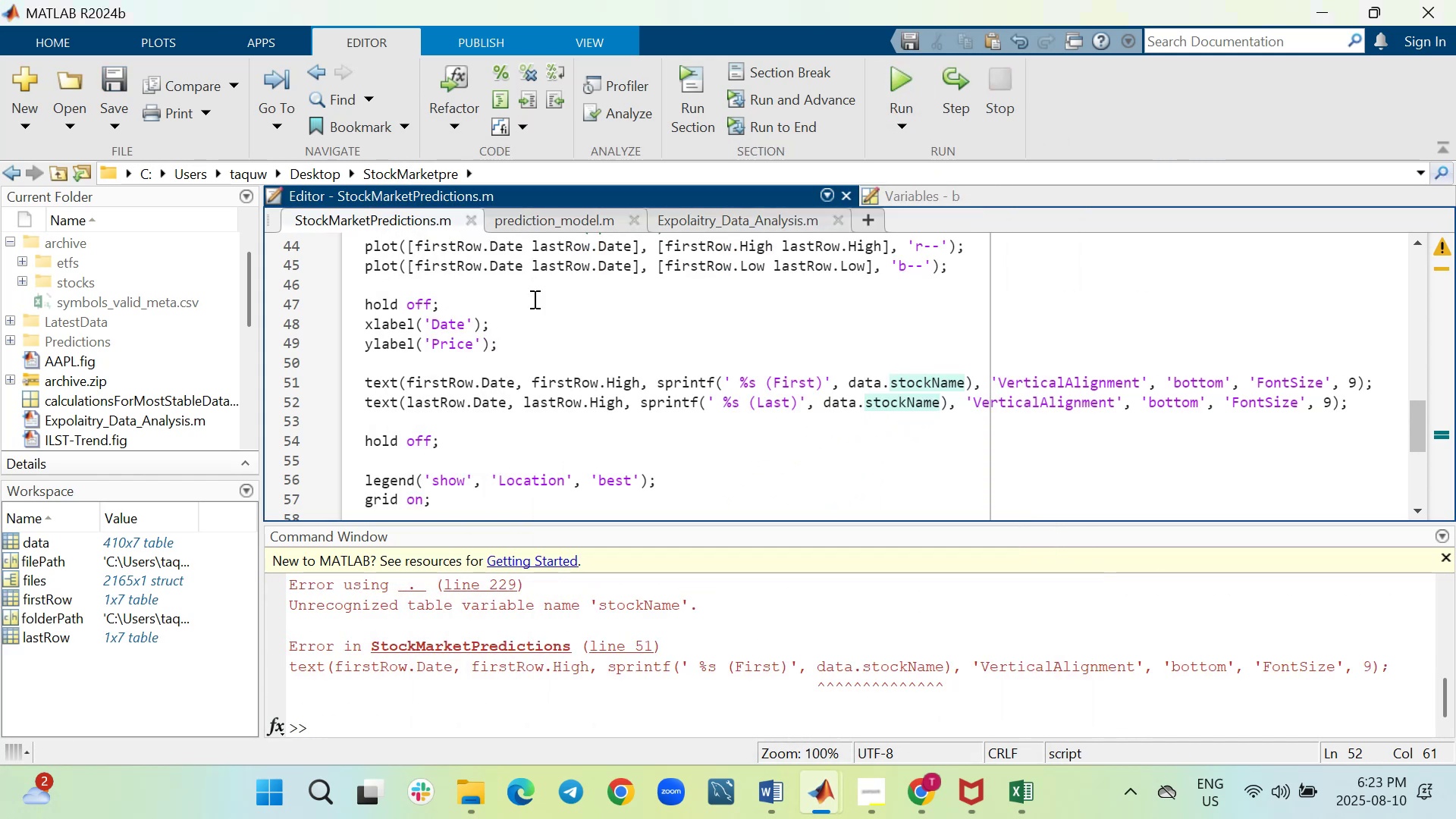 
scroll: coordinate [670, 363], scroll_direction: up, amount: 7.0
 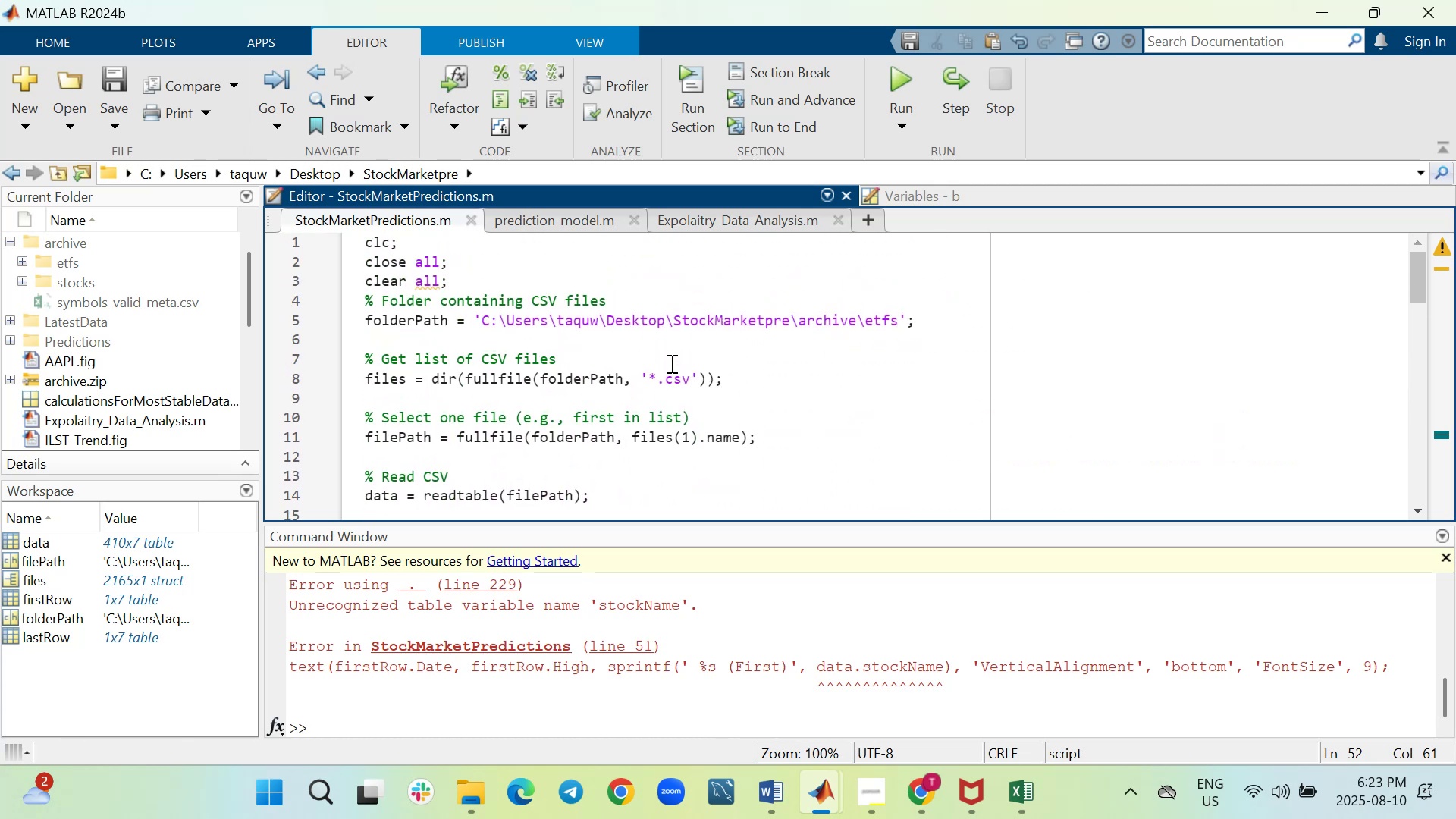 
scroll: coordinate [670, 363], scroll_direction: down, amount: 5.0
 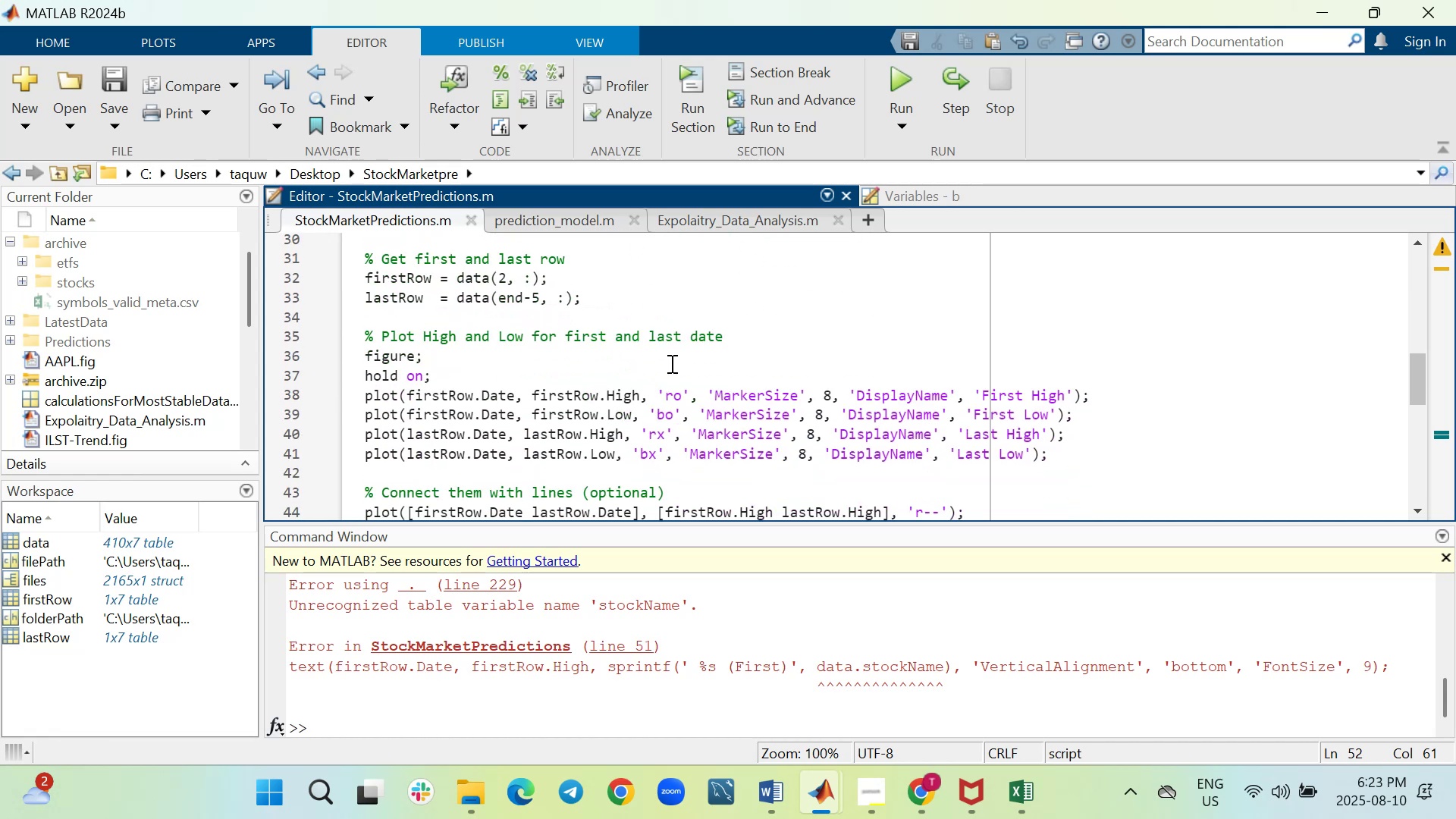 
scroll: coordinate [670, 363], scroll_direction: down, amount: 3.0
 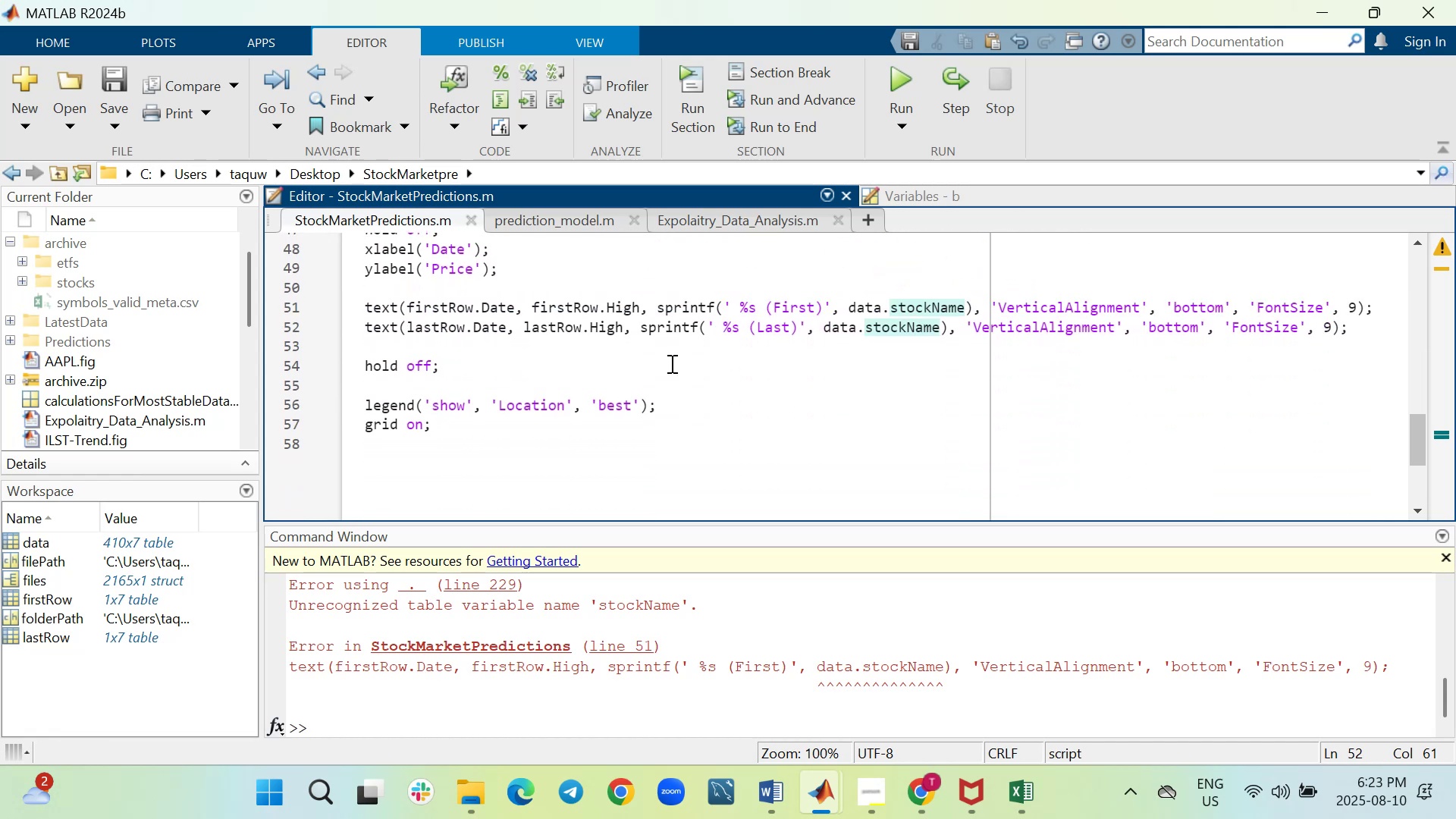 
scroll: coordinate [670, 363], scroll_direction: up, amount: 3.0
 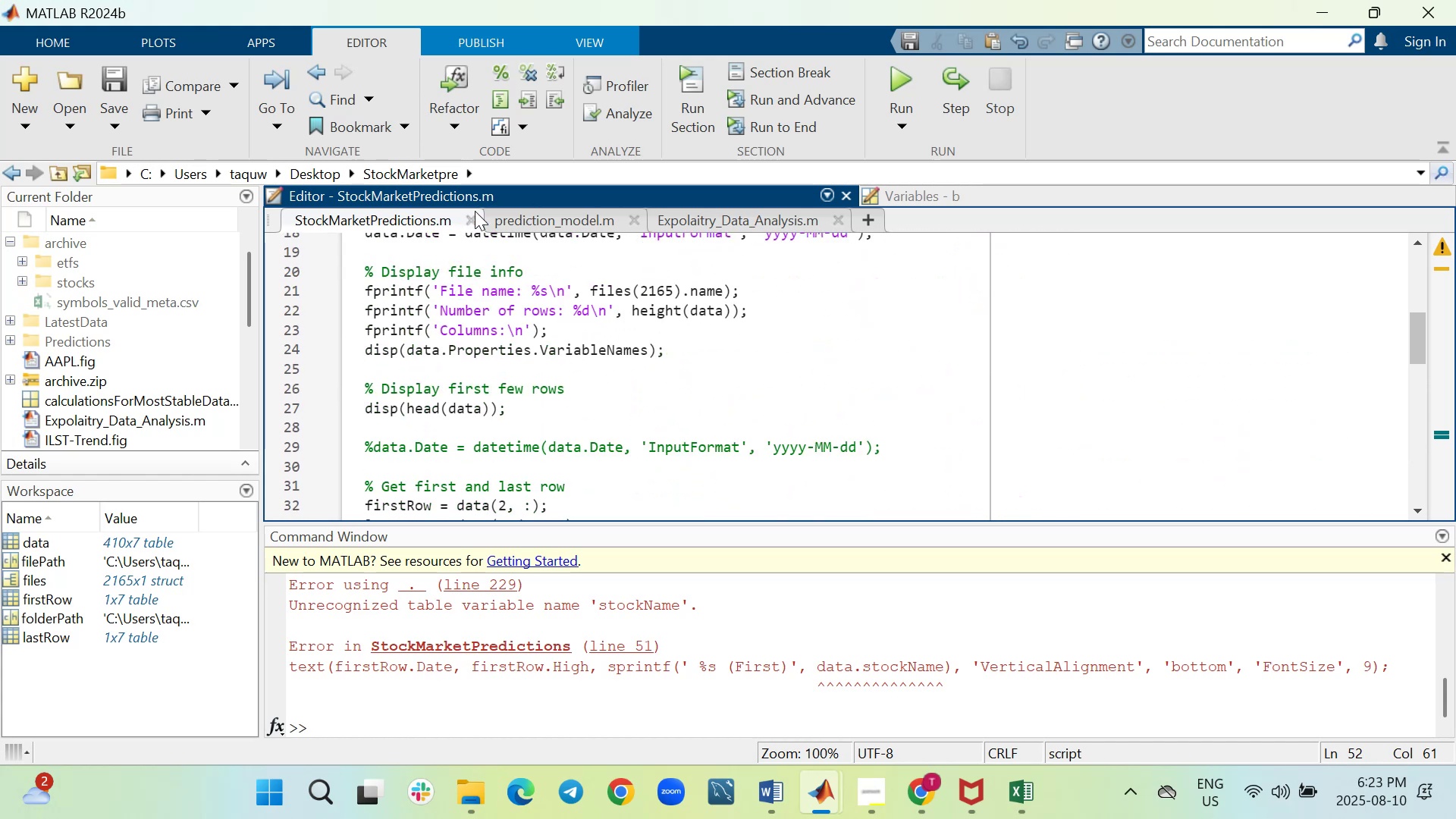 
left_click([474, 222])
 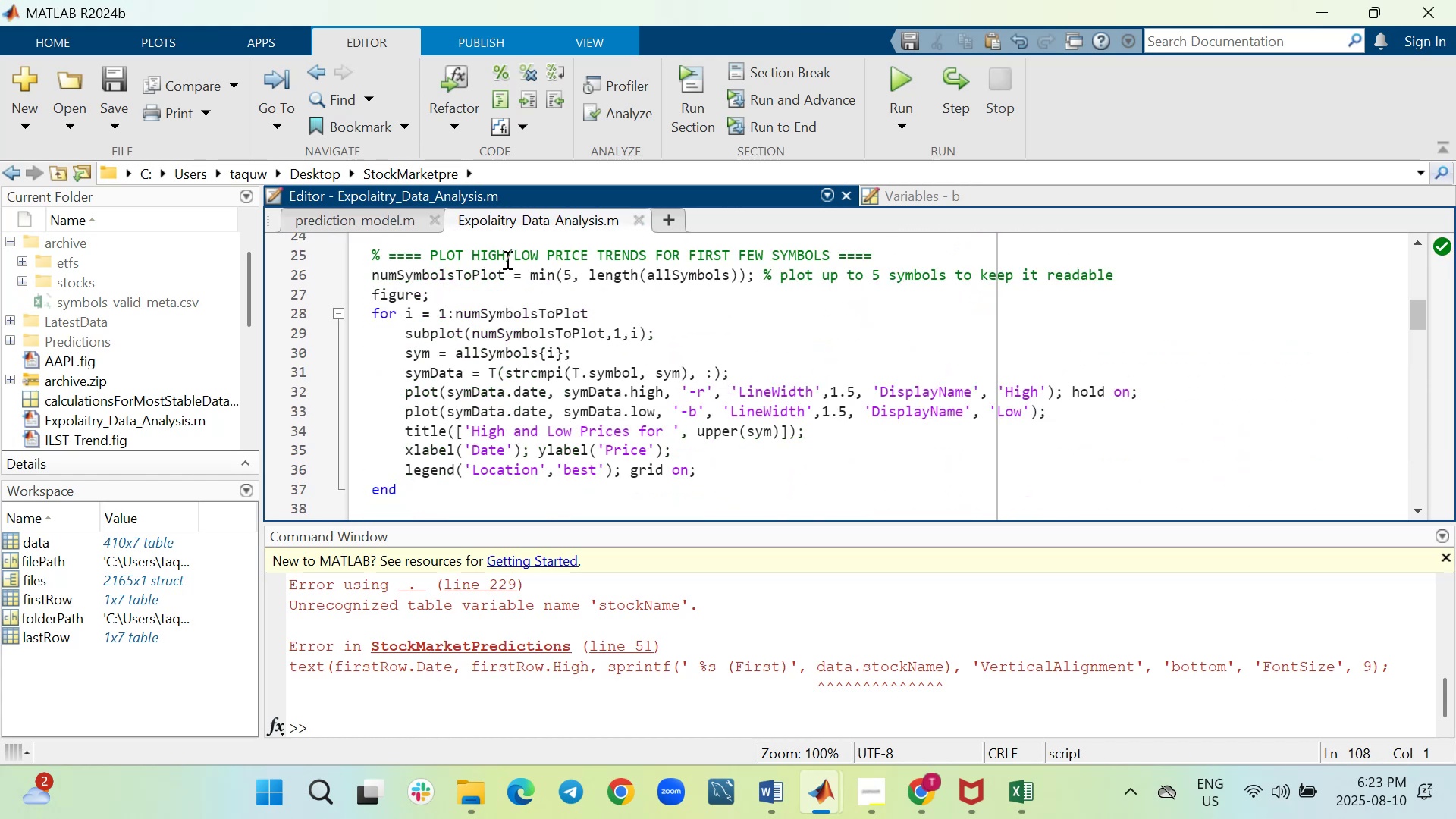 
left_click([374, 224])
 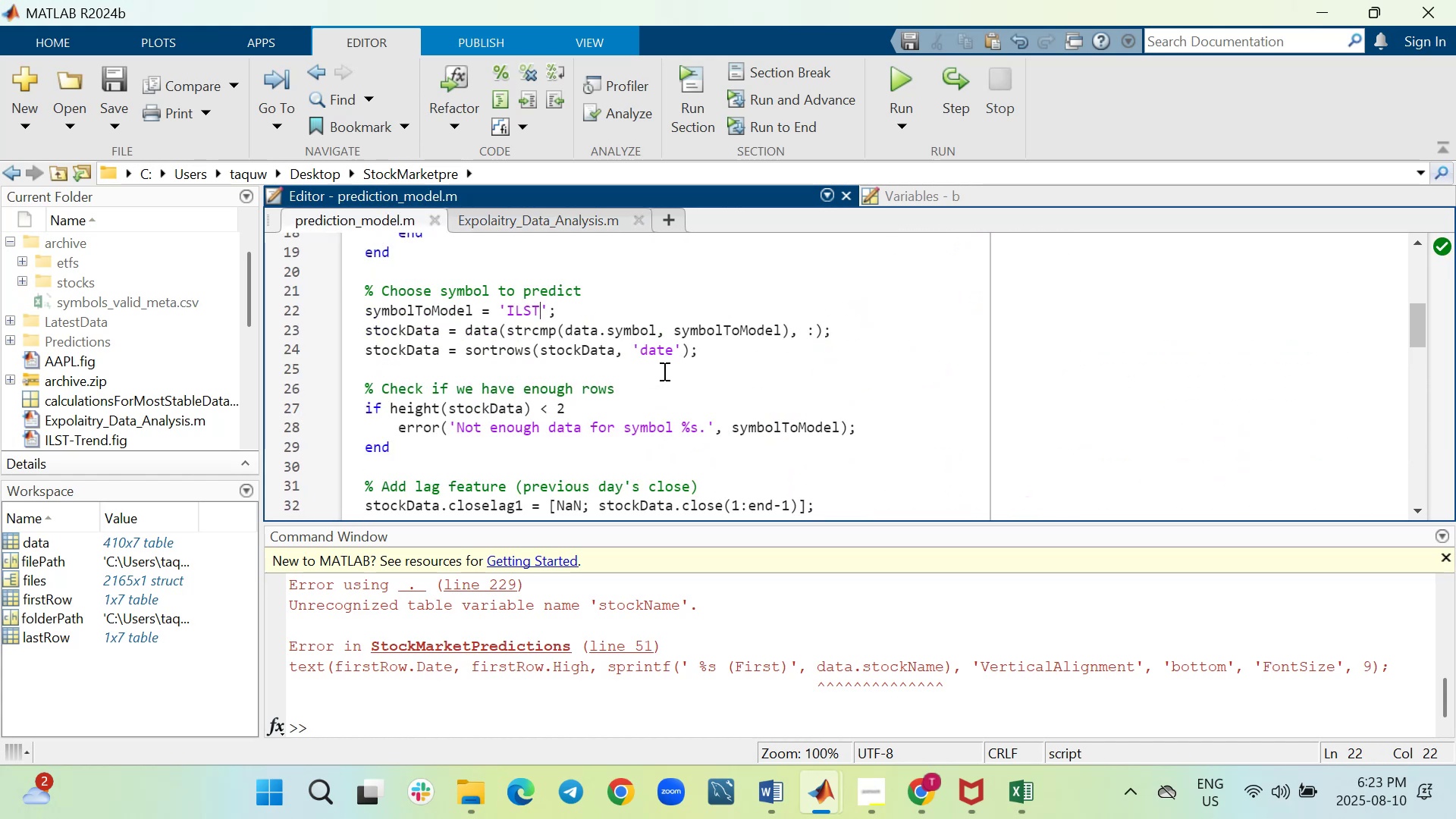 
scroll: coordinate [663, 371], scroll_direction: up, amount: 2.0
 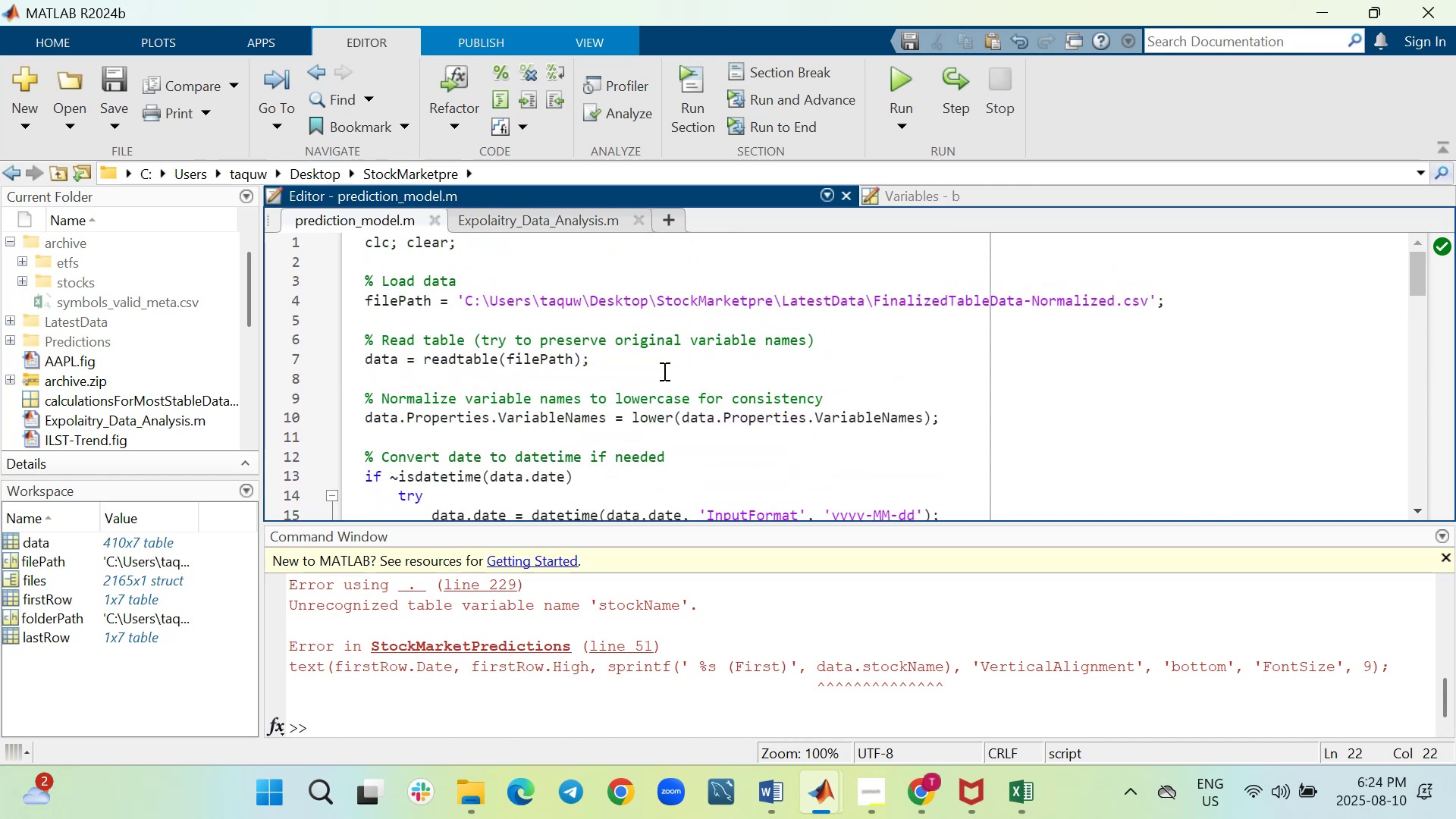 
scroll: coordinate [663, 371], scroll_direction: down, amount: 1.0
 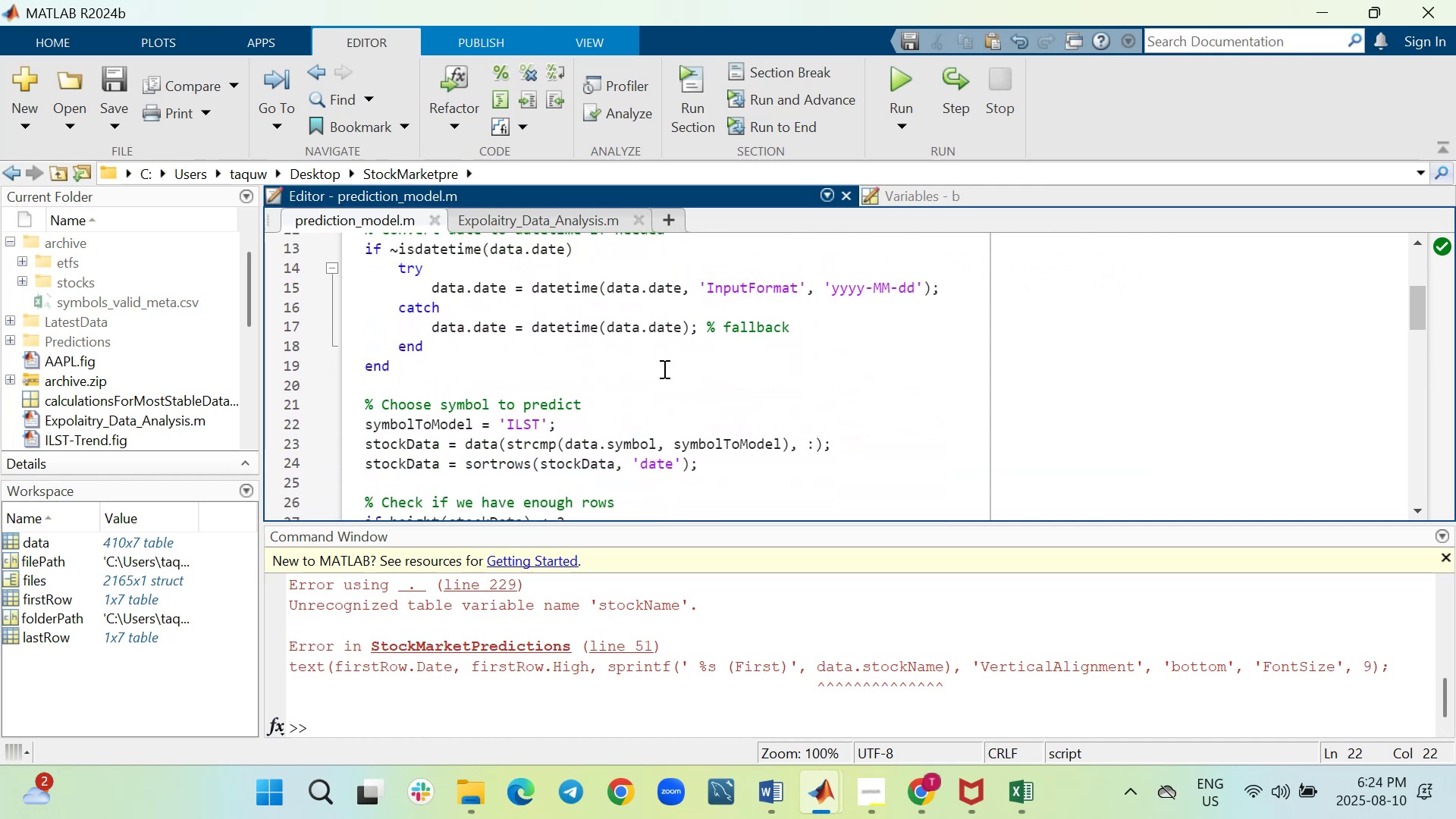 
mouse_move([921, 95])
 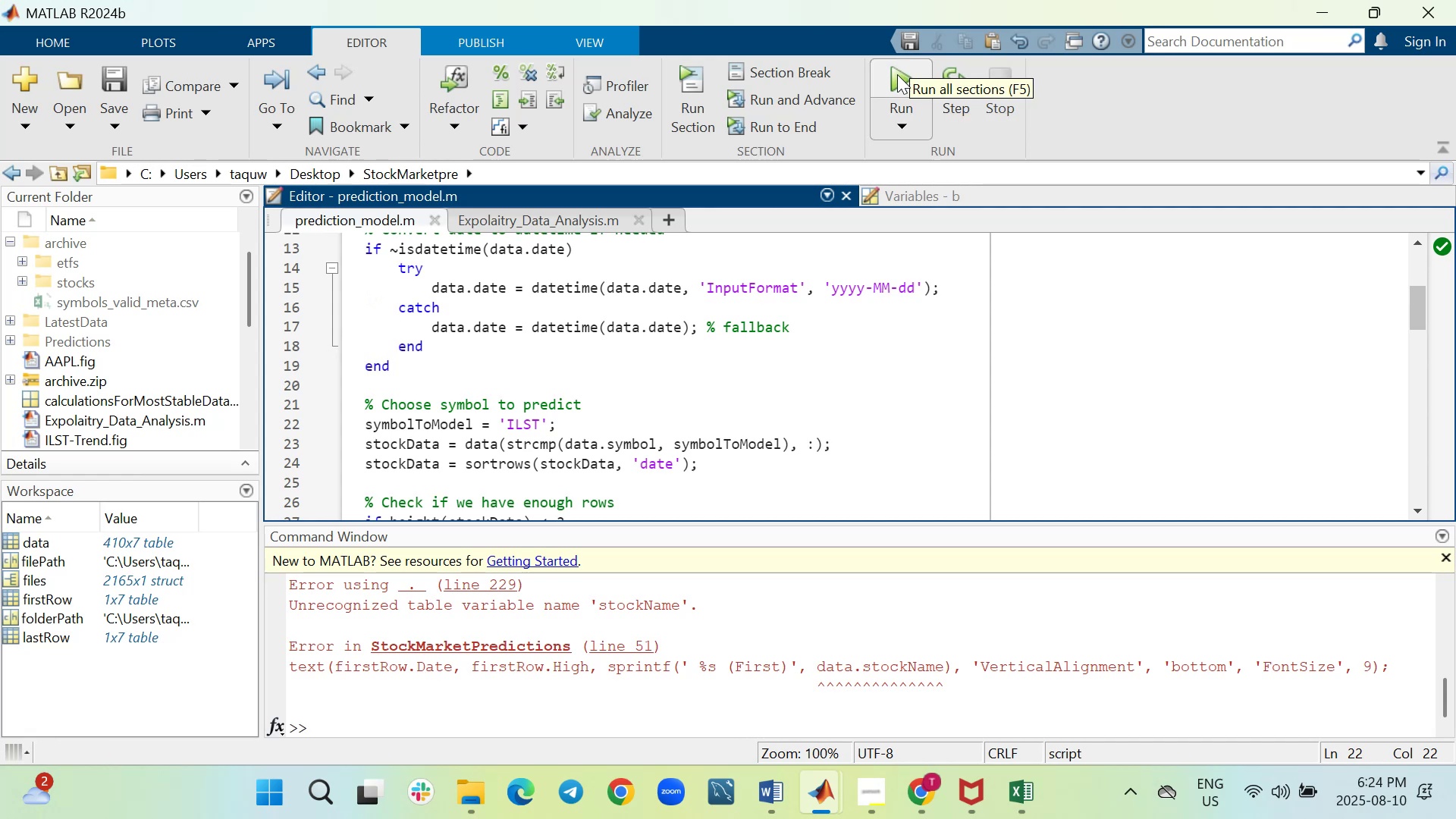 
left_click([897, 74])
 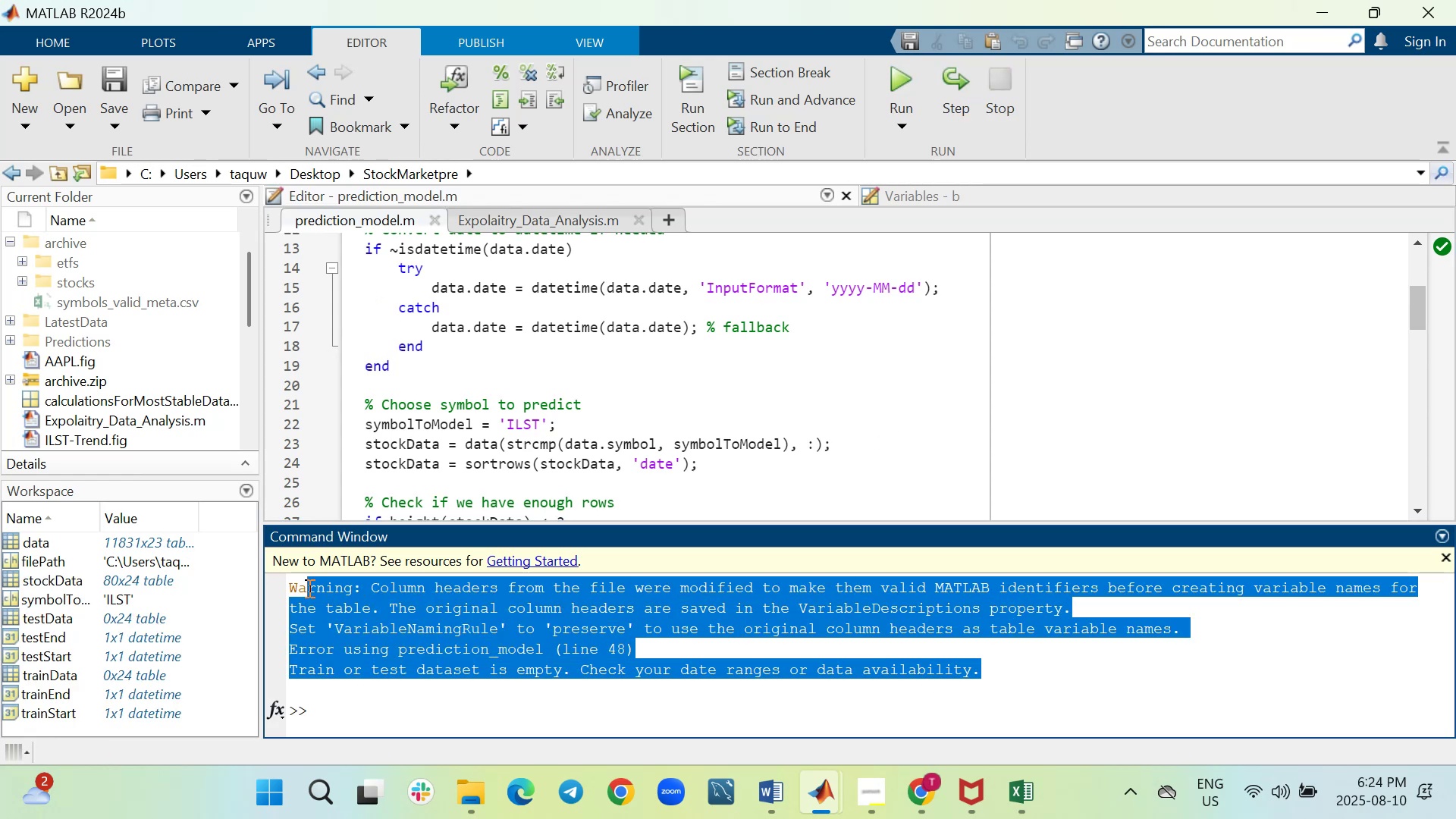 
wait(7.14)
 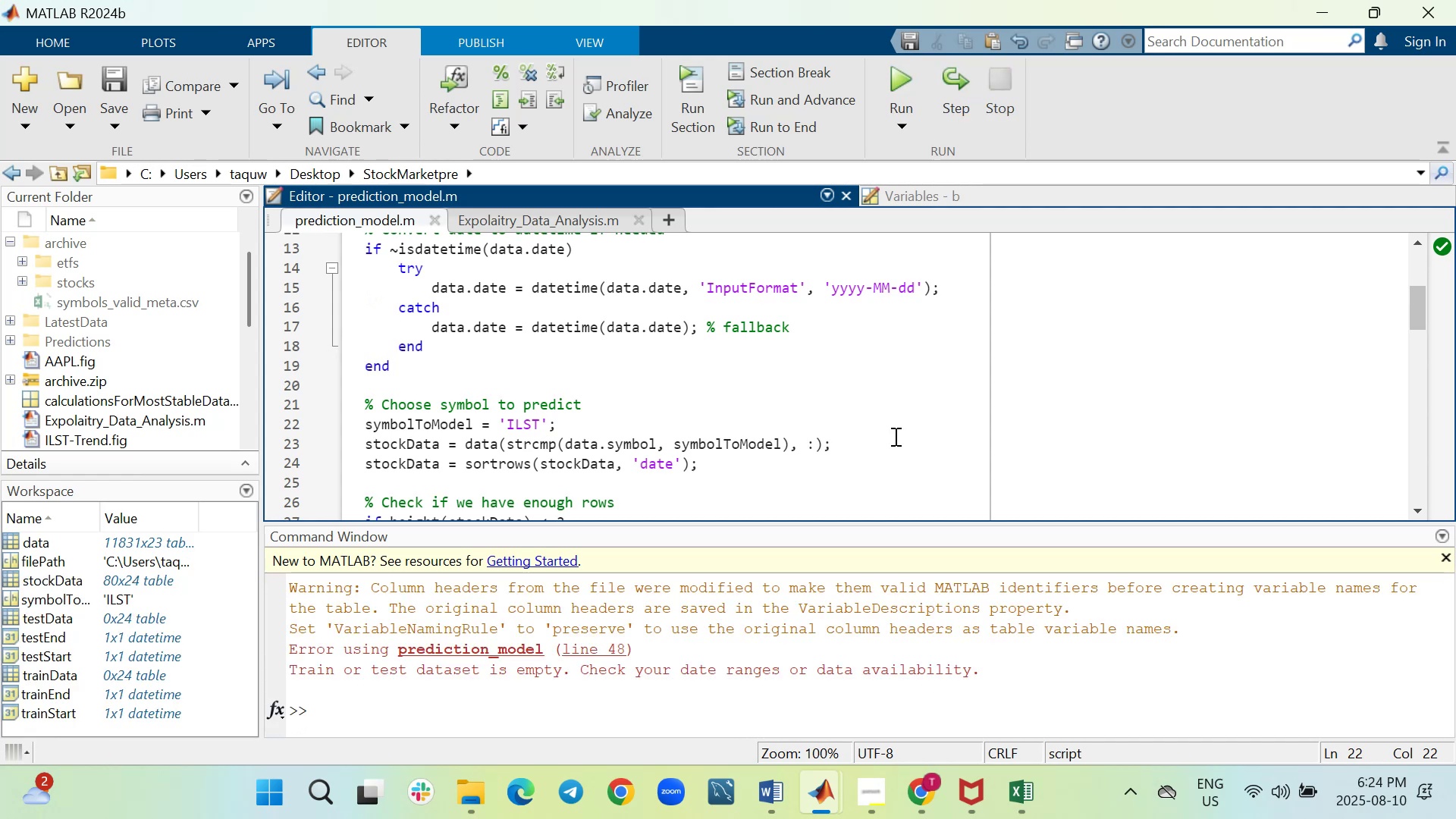 
key(Control+C)
 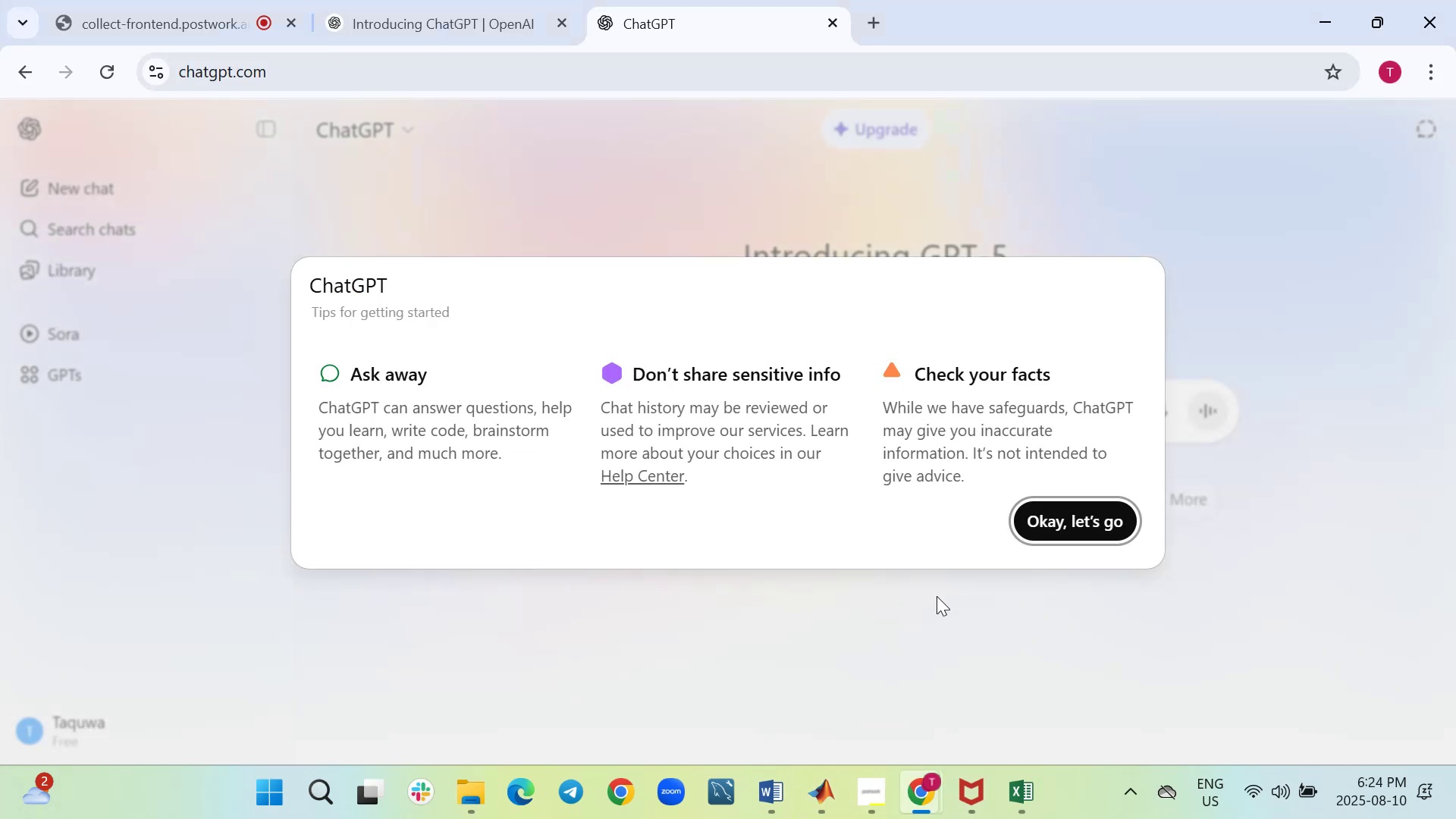 
wait(7.08)
 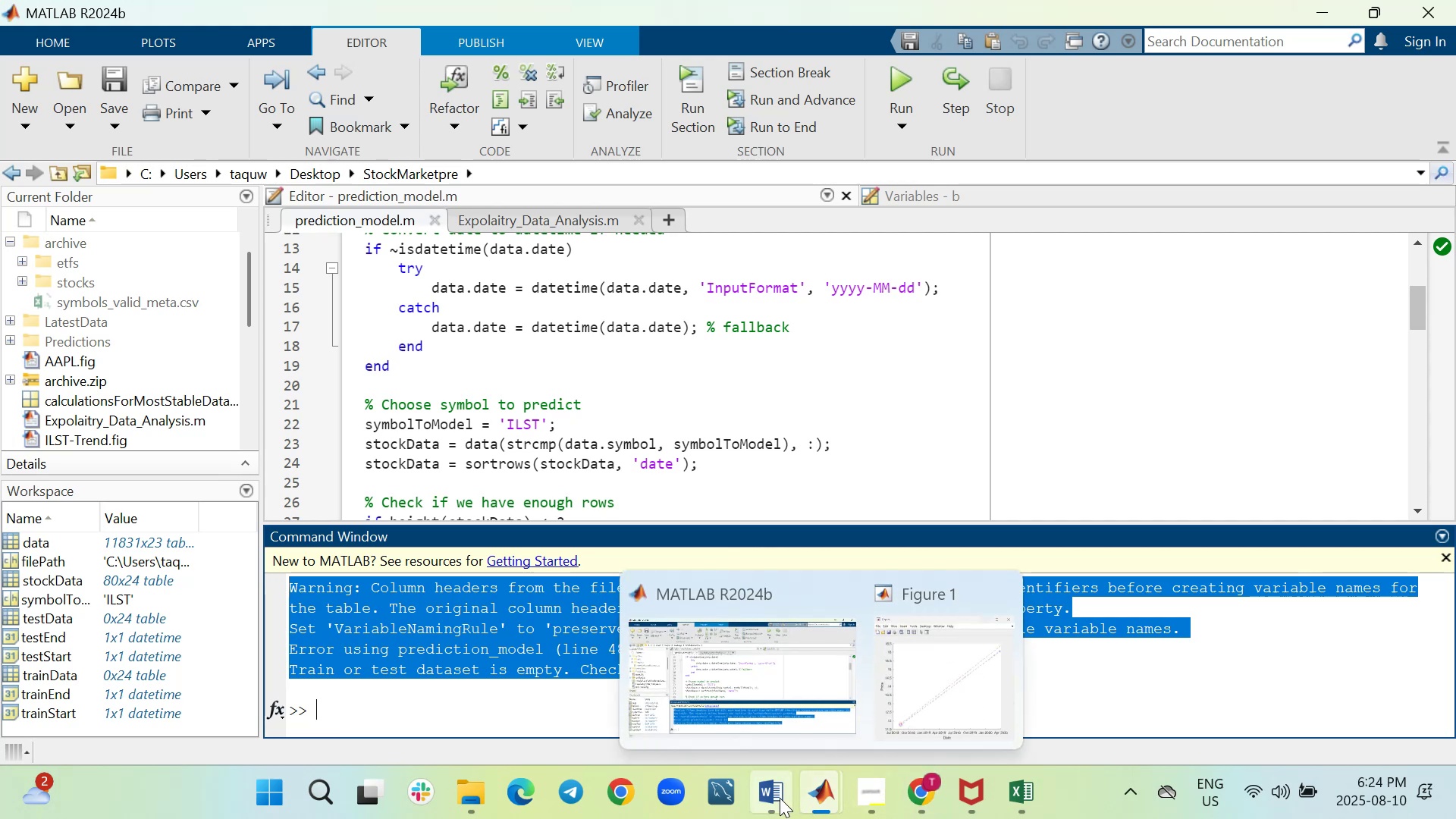 
left_click([1068, 512])
 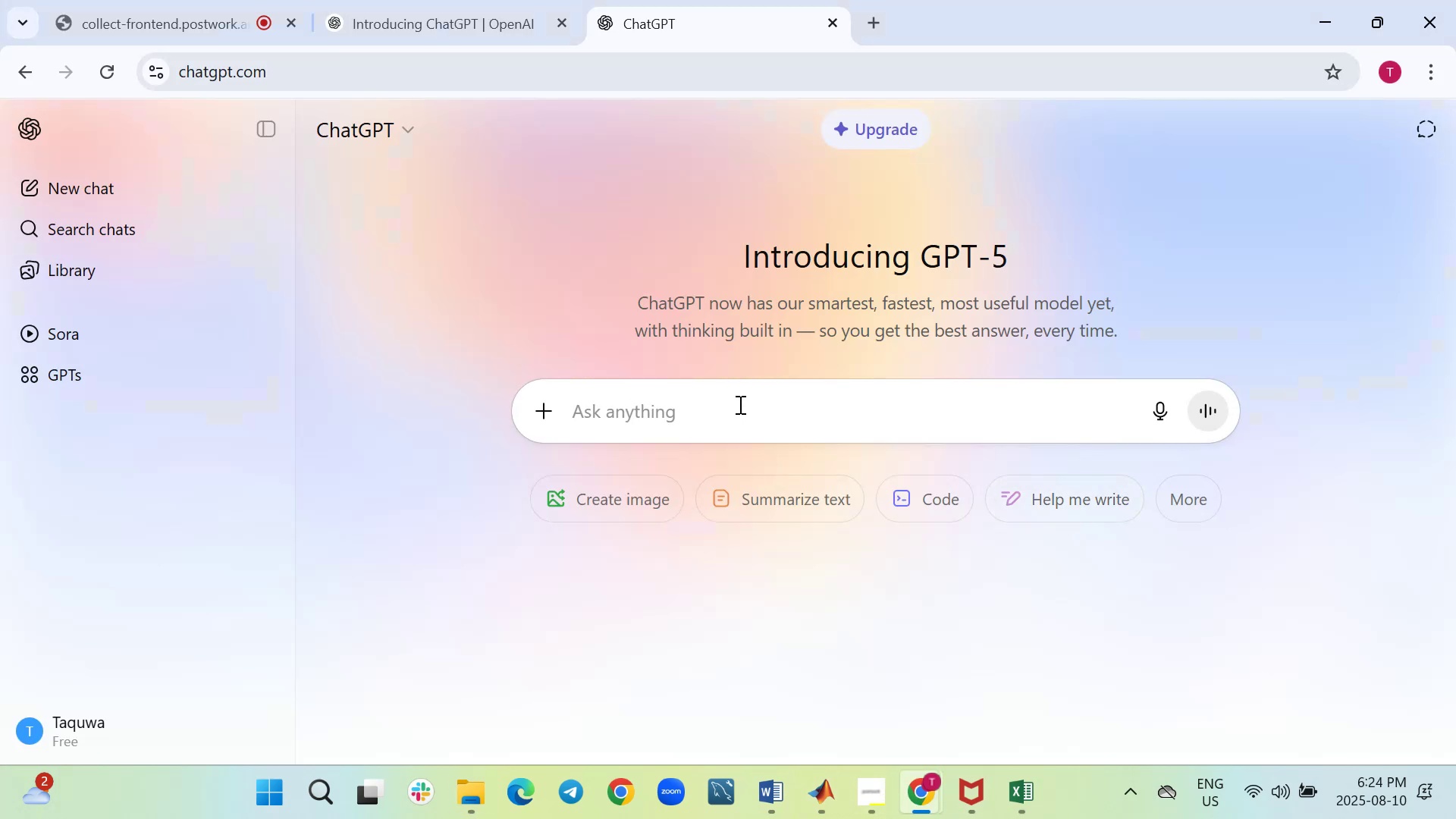 
key(Control+V)
 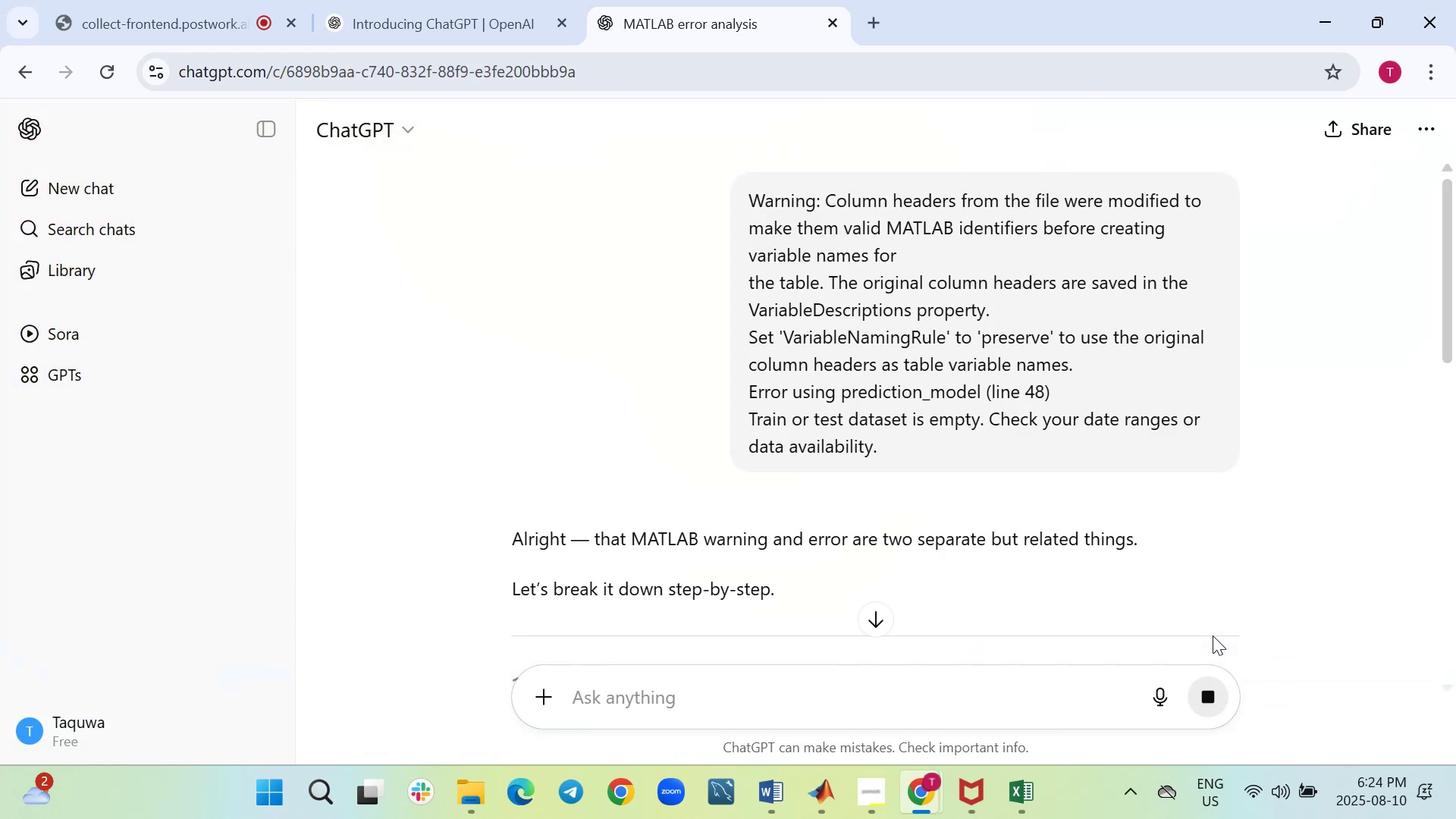 
wait(14.43)
 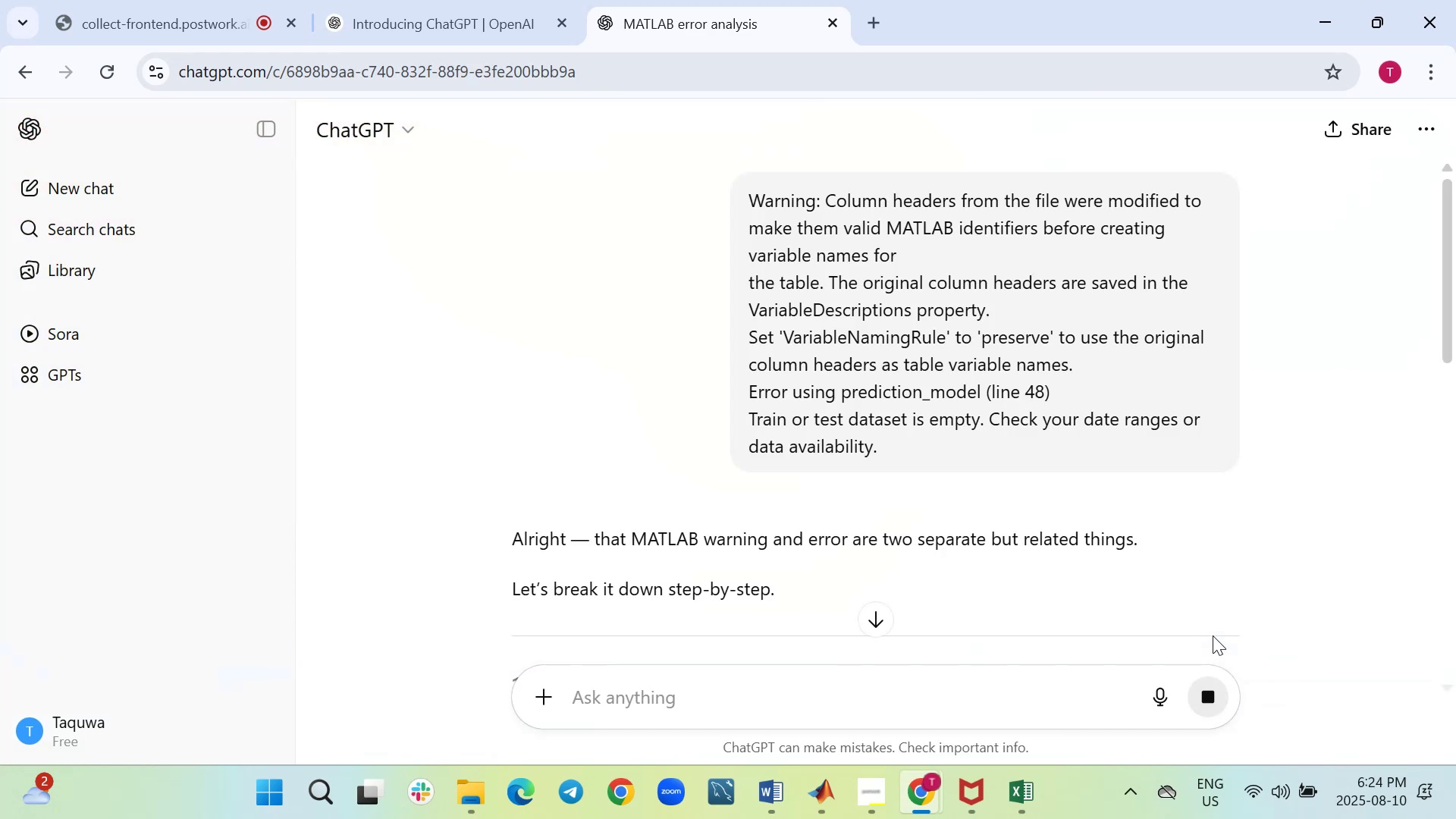 
scroll: coordinate [1009, 573], scroll_direction: down, amount: 2.0
 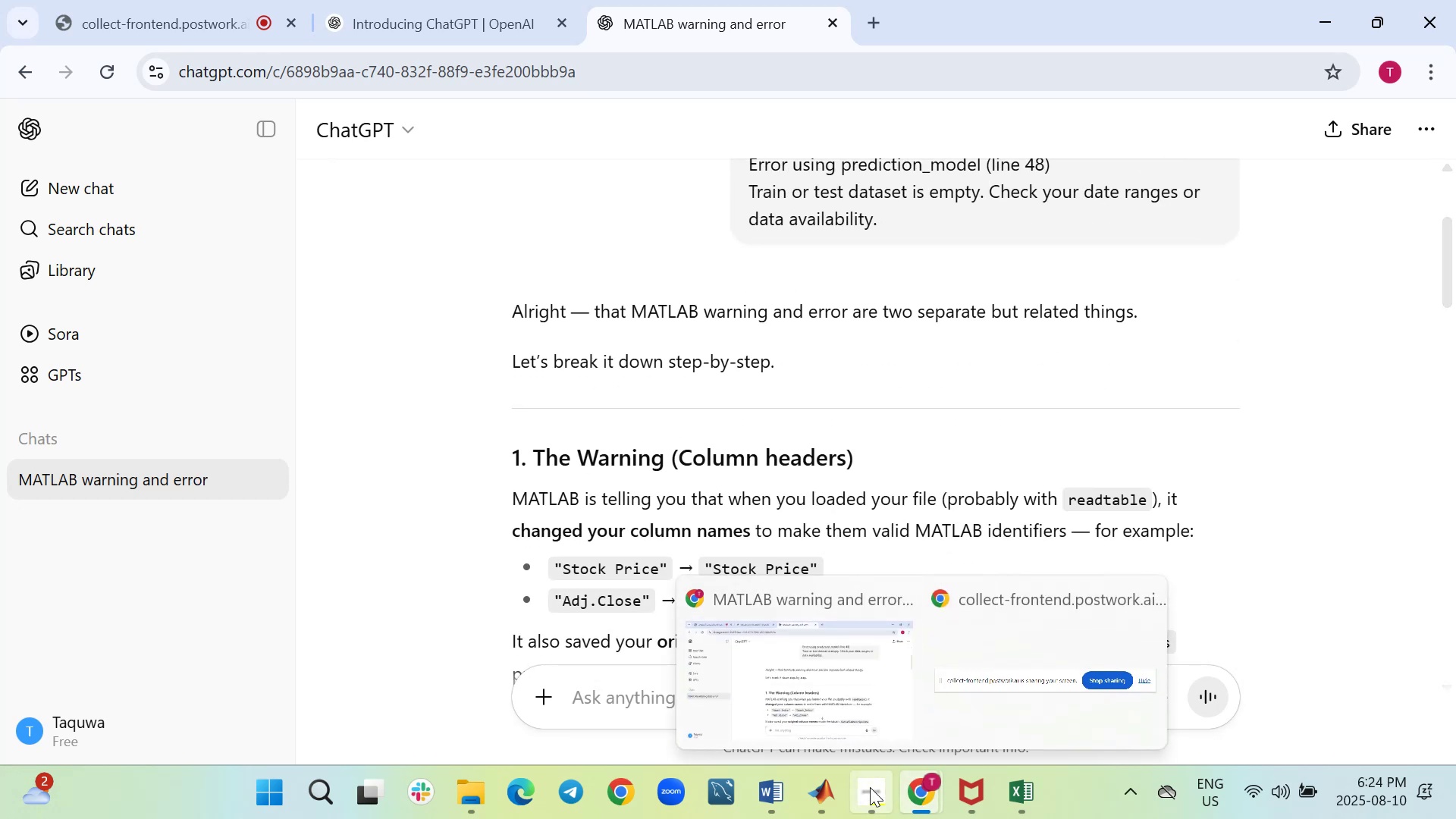 
mouse_move([766, 668])
 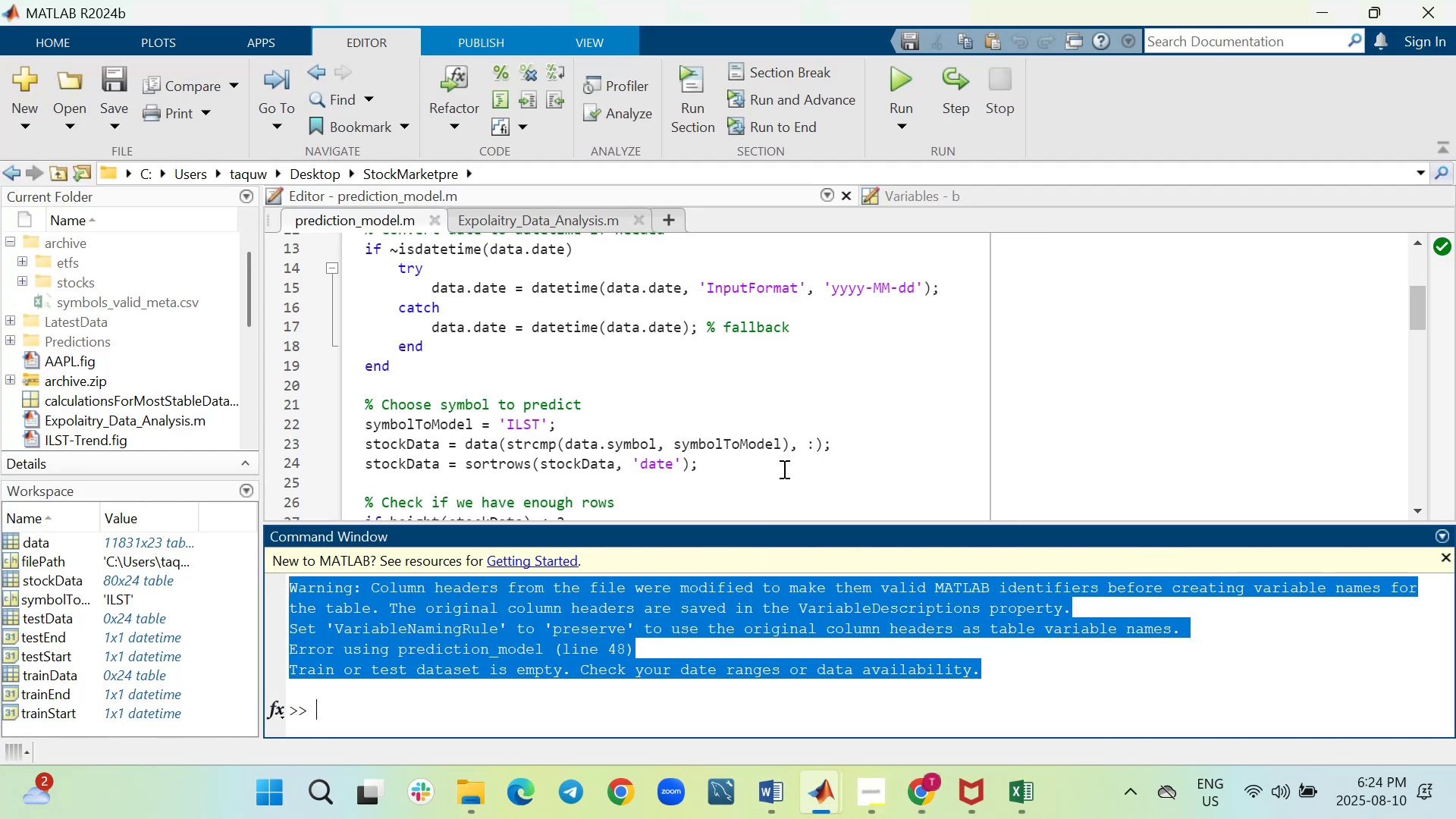 
left_click([788, 466])
 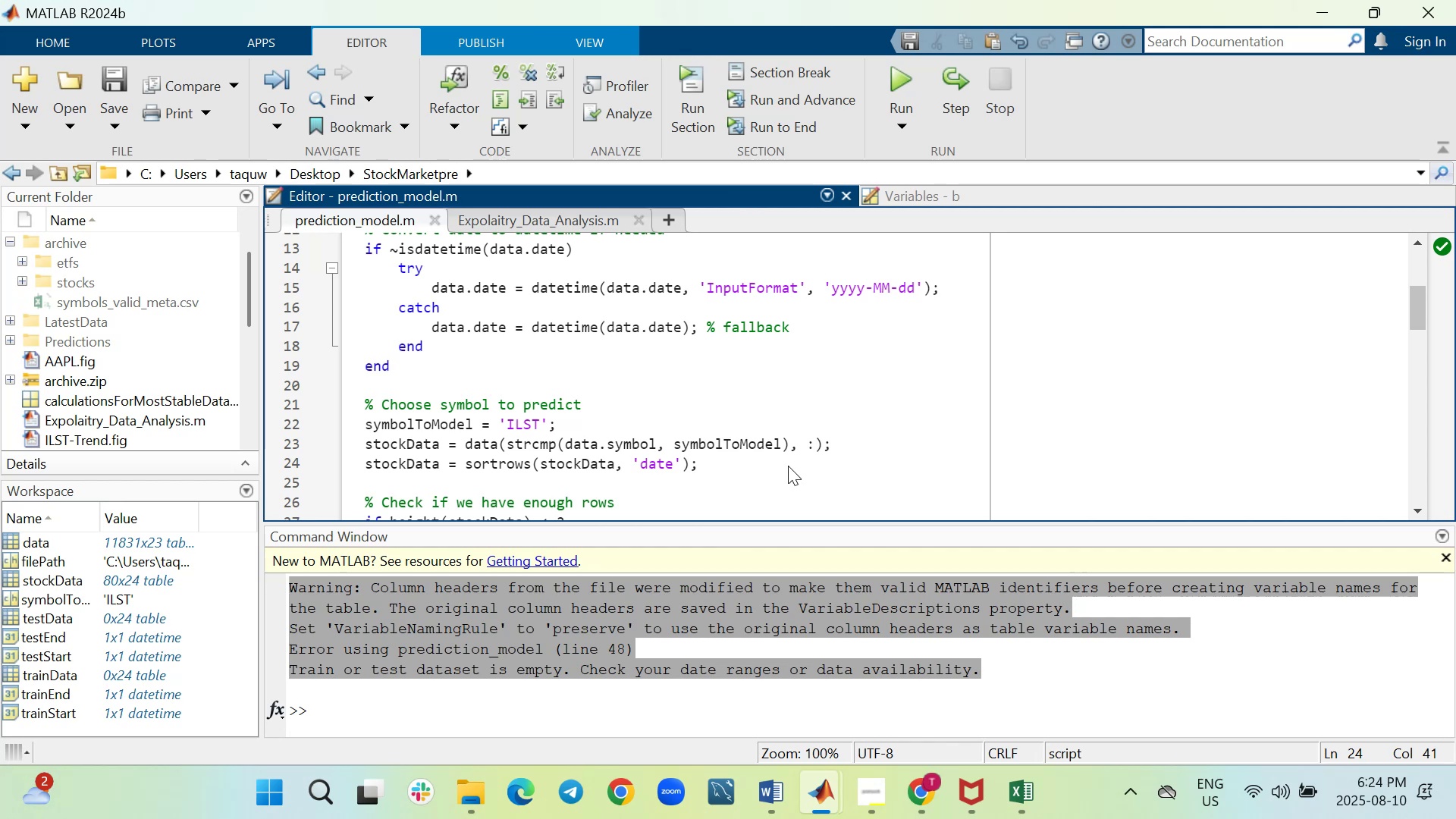 
key(Control+A)
 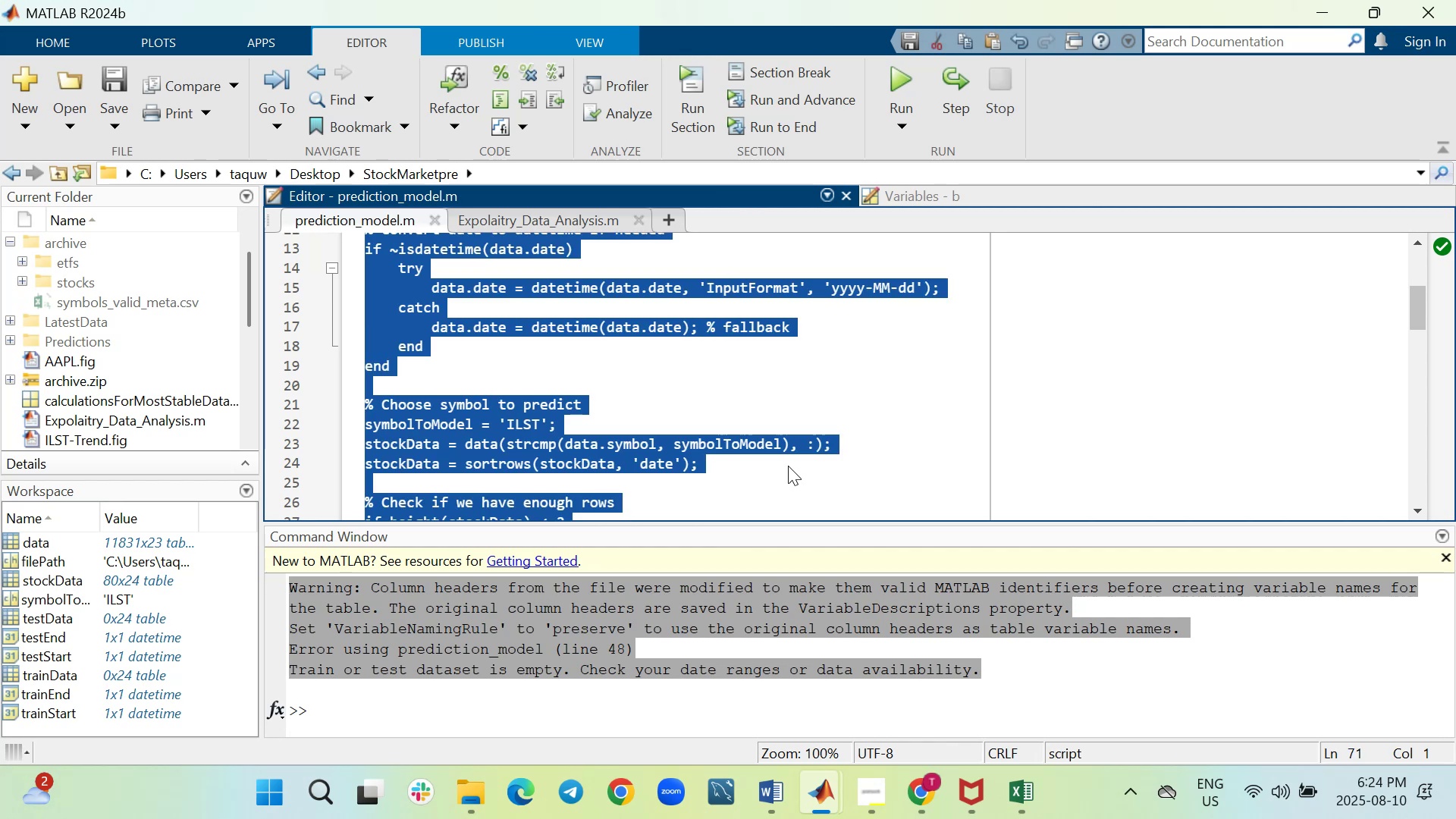 
key(Control+C)
 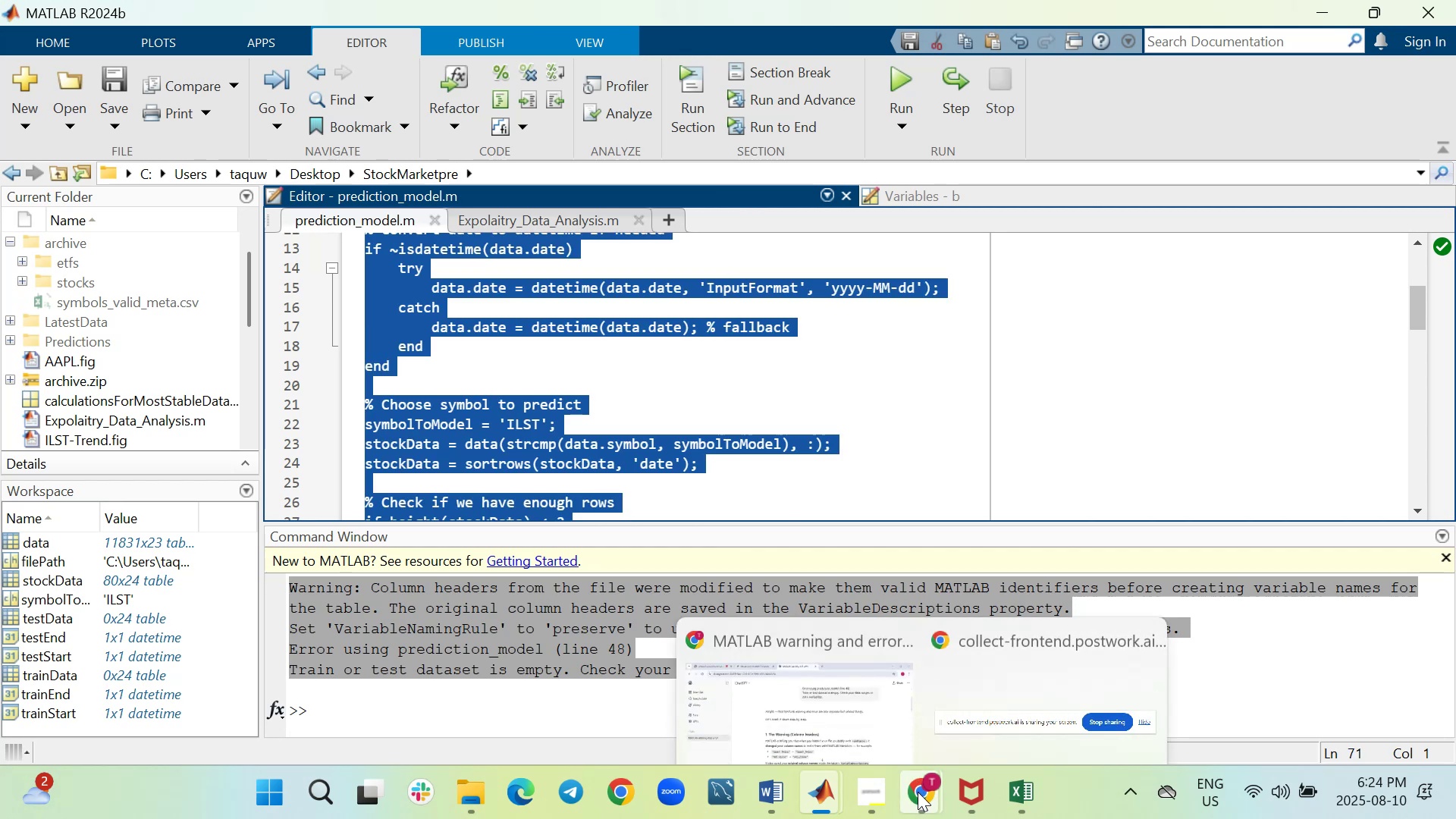 
left_click([834, 697])
 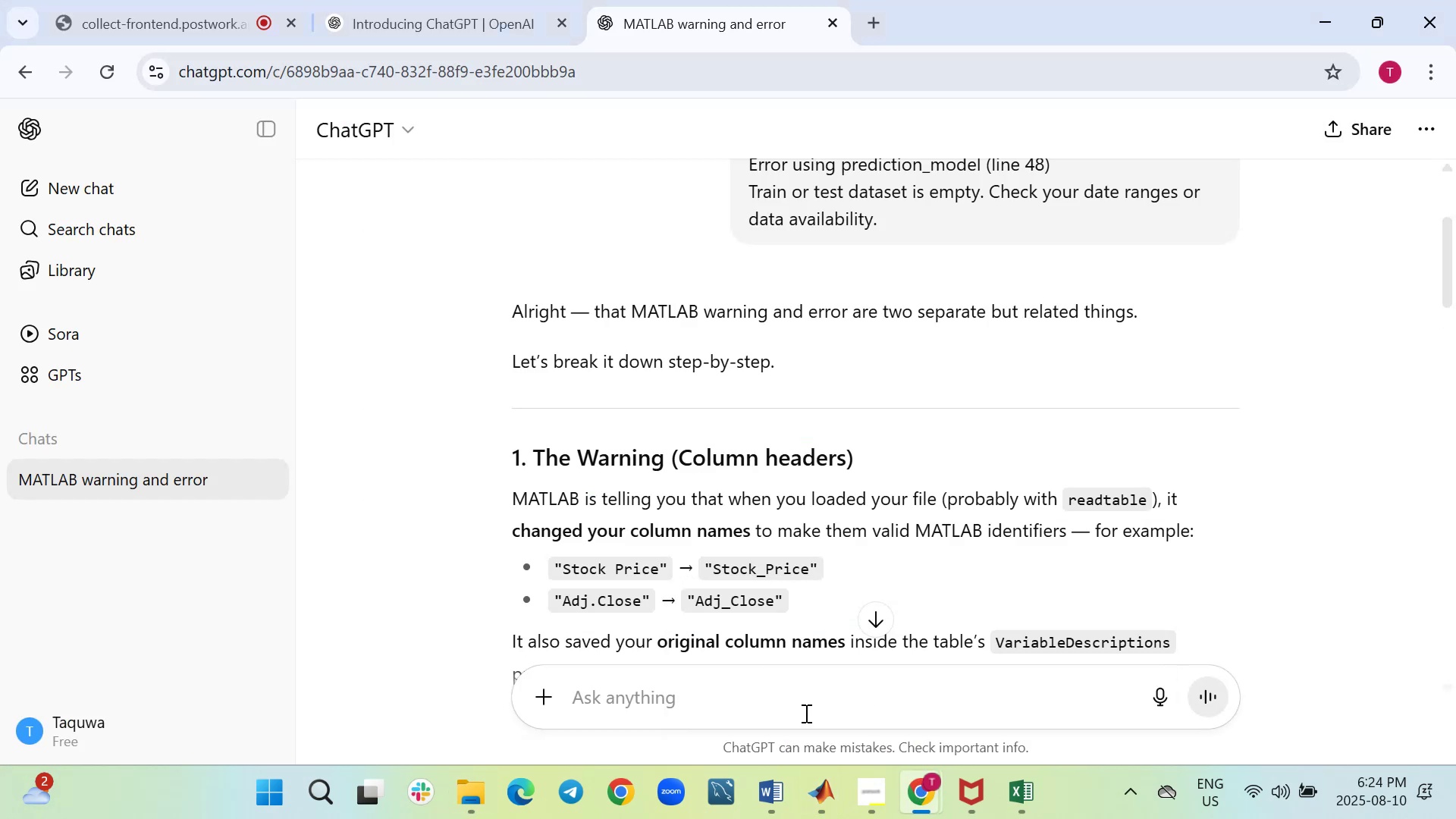 
left_click([805, 697])
 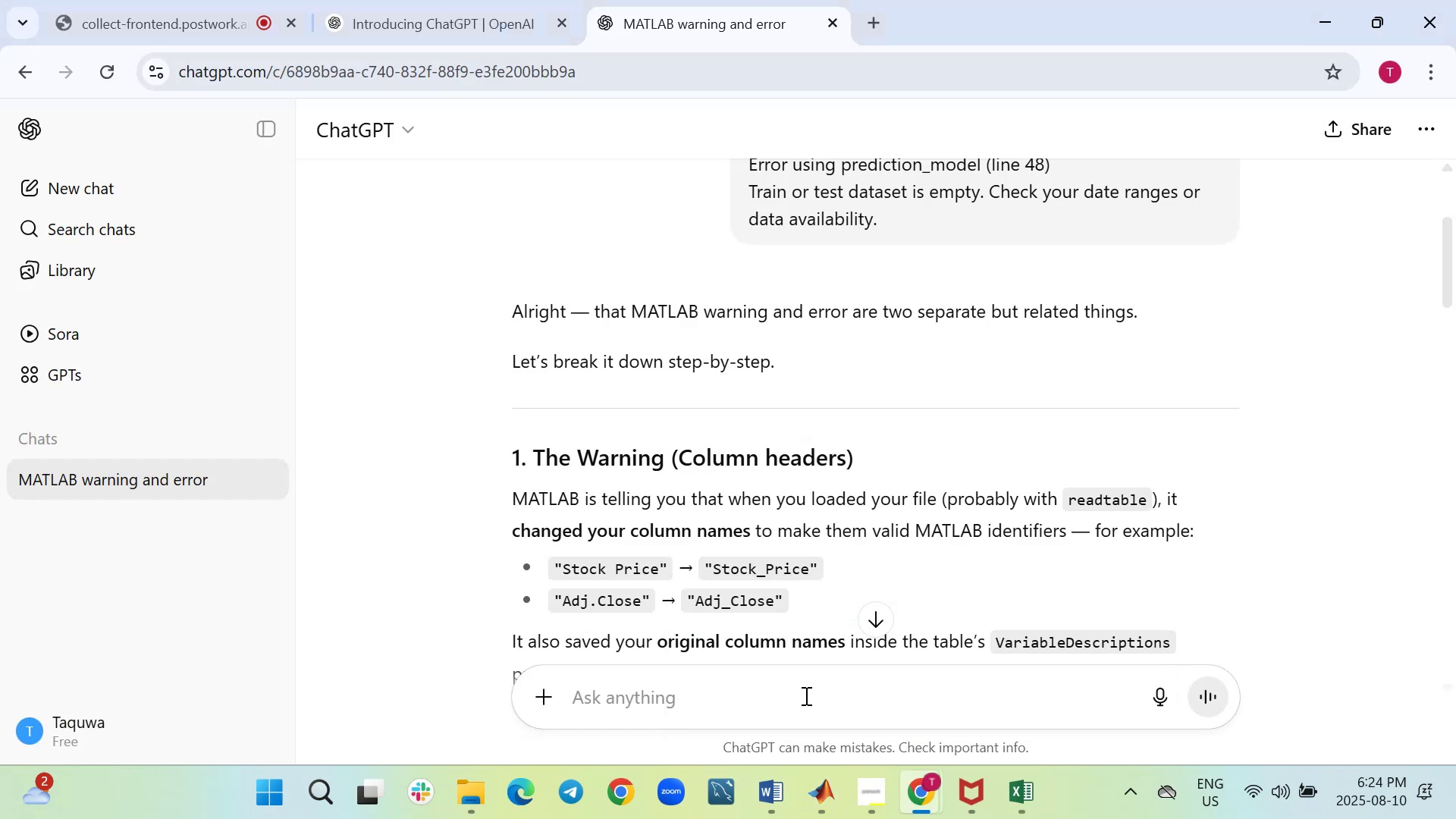 
type(amend this code )
 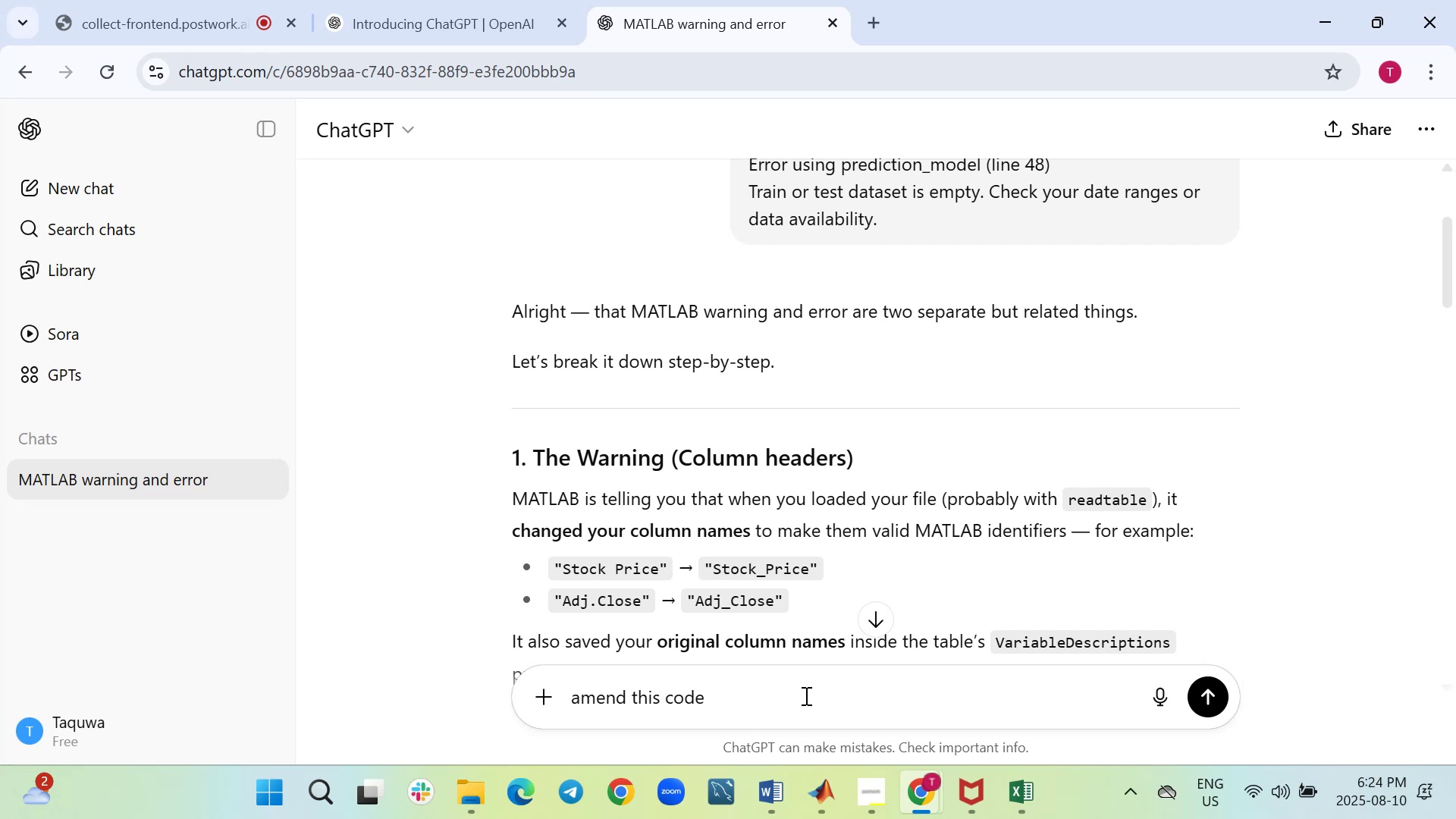 
key(Shift+Enter)
 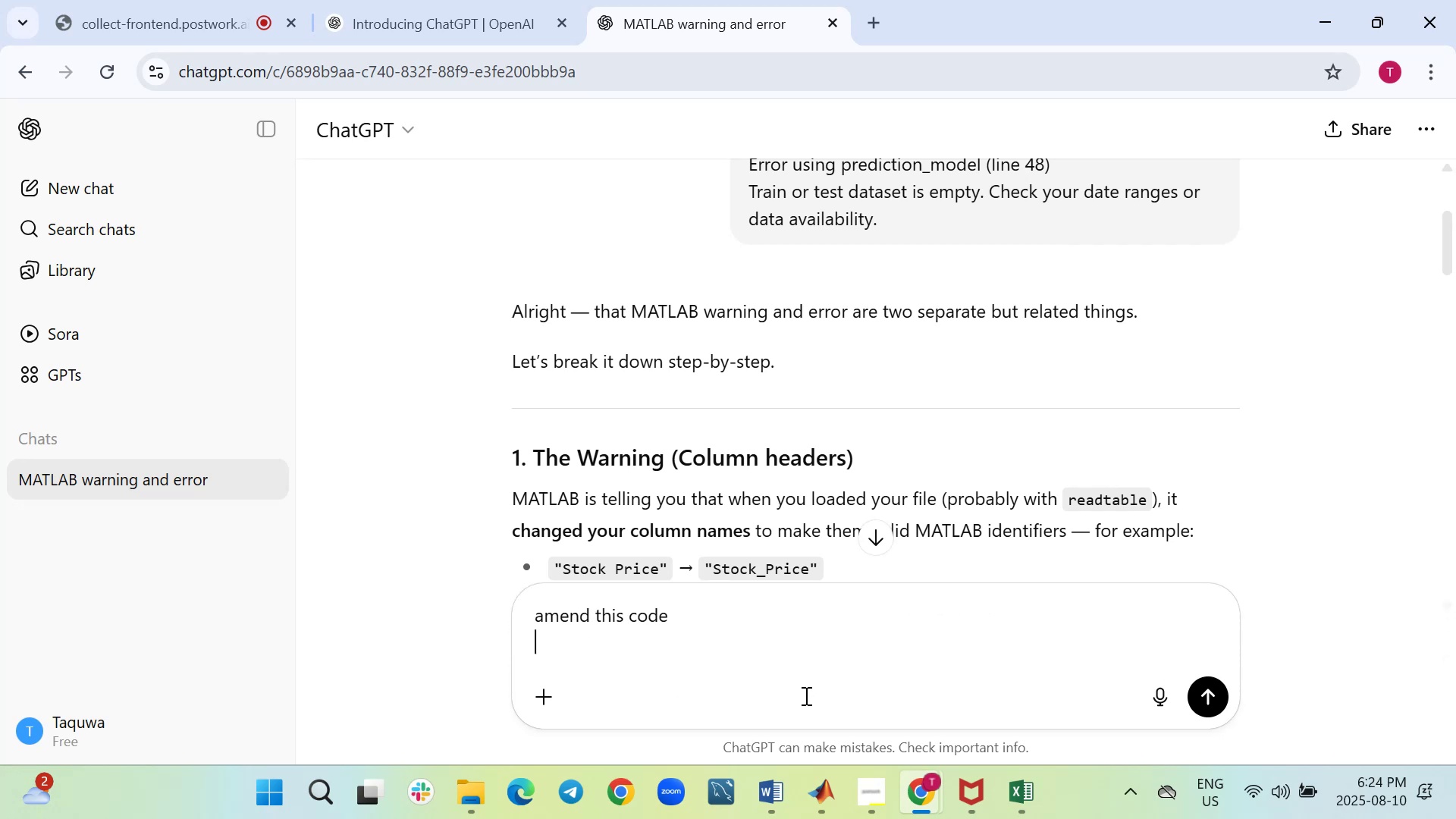 
key(Control+V)
 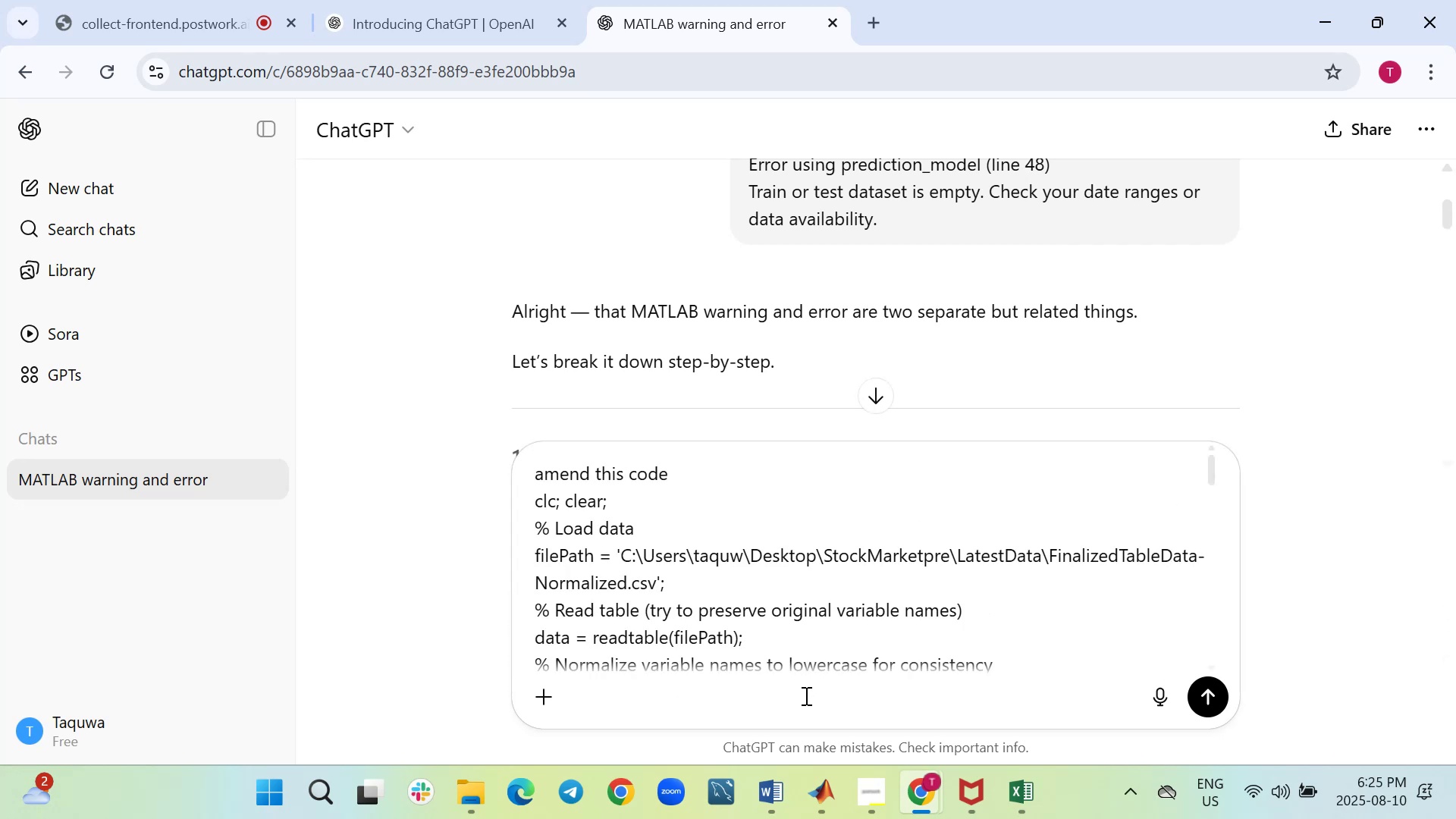 
key(Enter)
 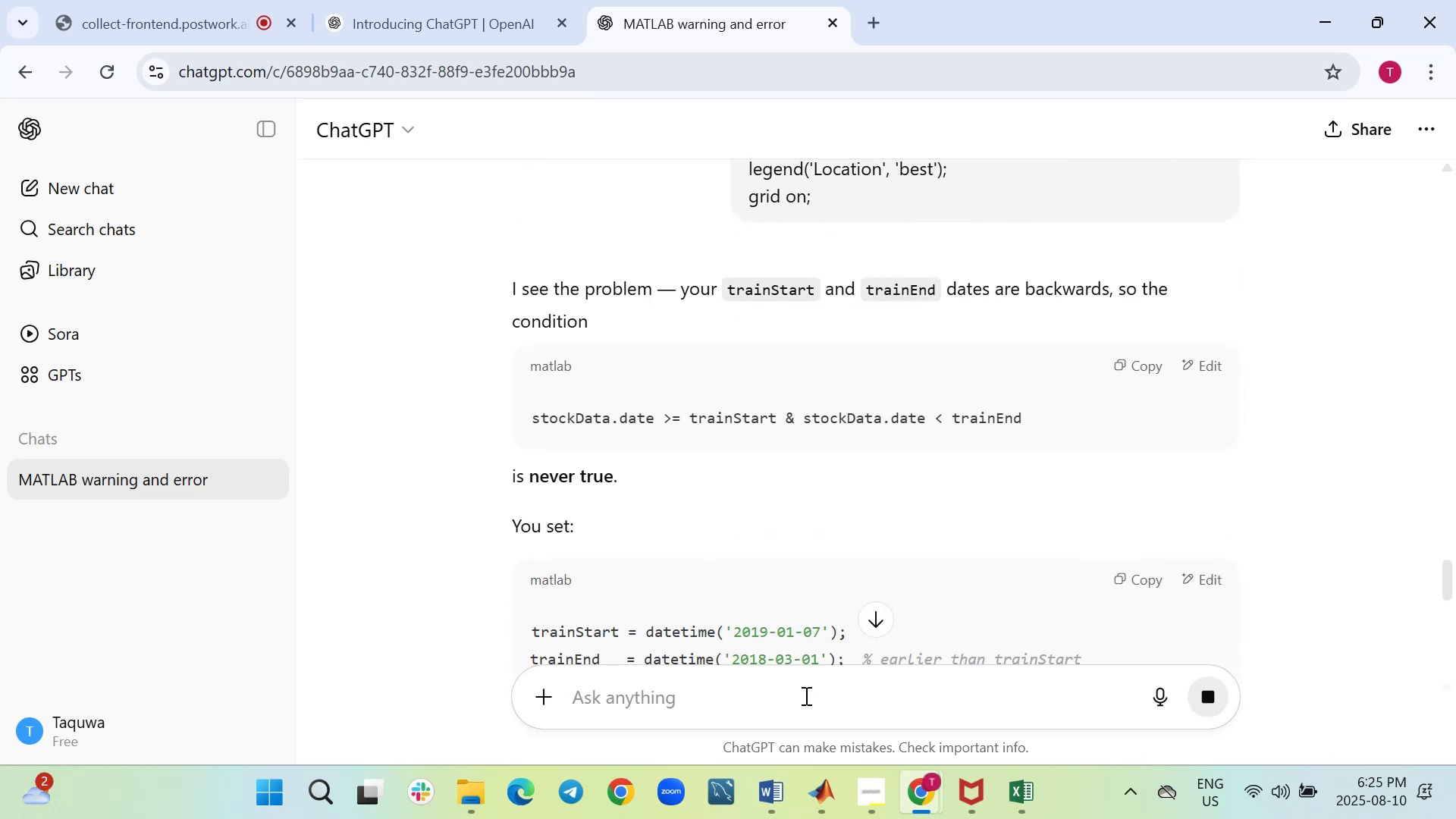 
wait(10.08)
 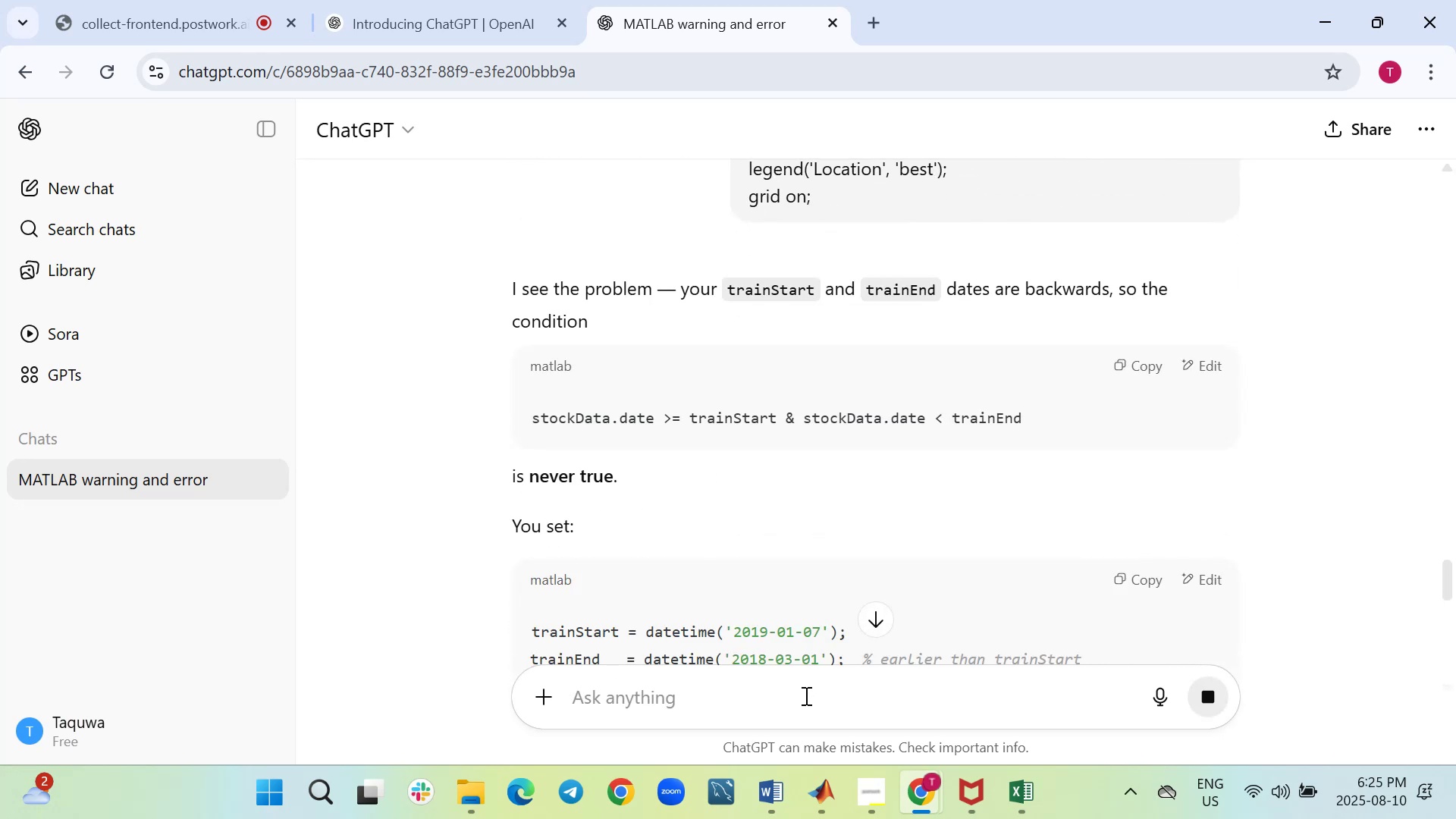 
scroll: coordinate [854, 572], scroll_direction: down, amount: 2.0
 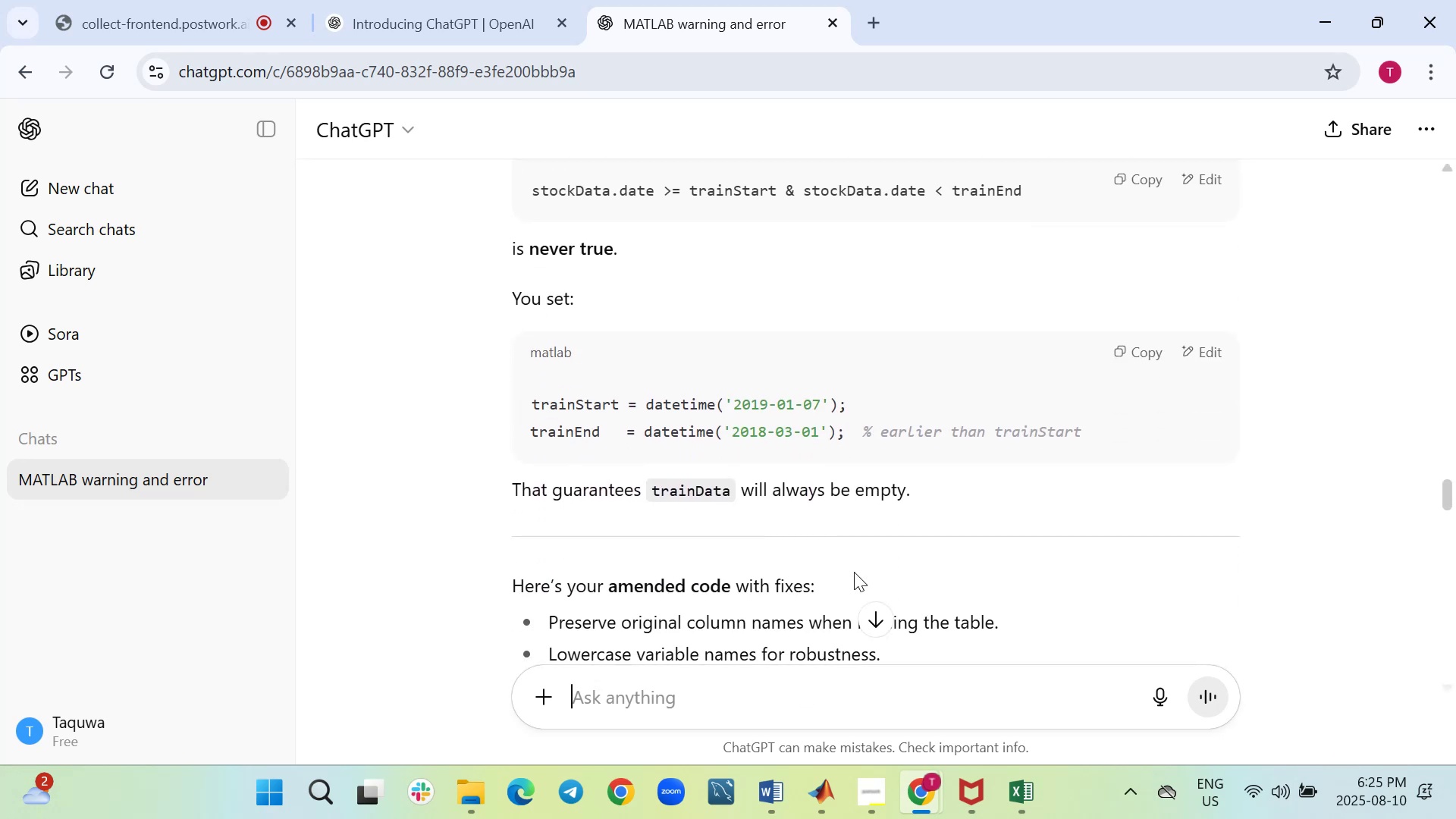 
scroll: coordinate [854, 572], scroll_direction: up, amount: 1.0
 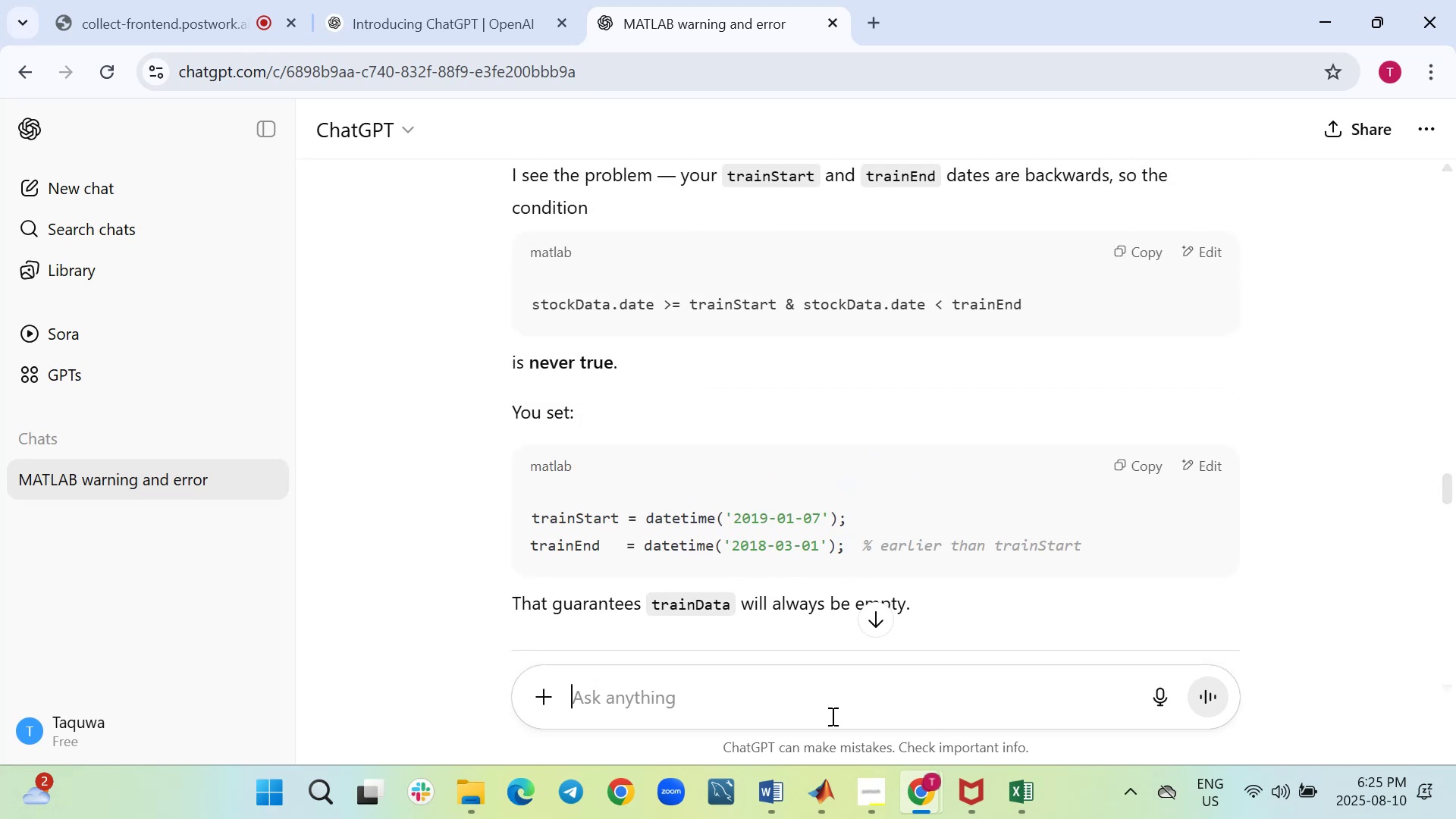 
scroll: coordinate [751, 588], scroll_direction: down, amount: 5.0
 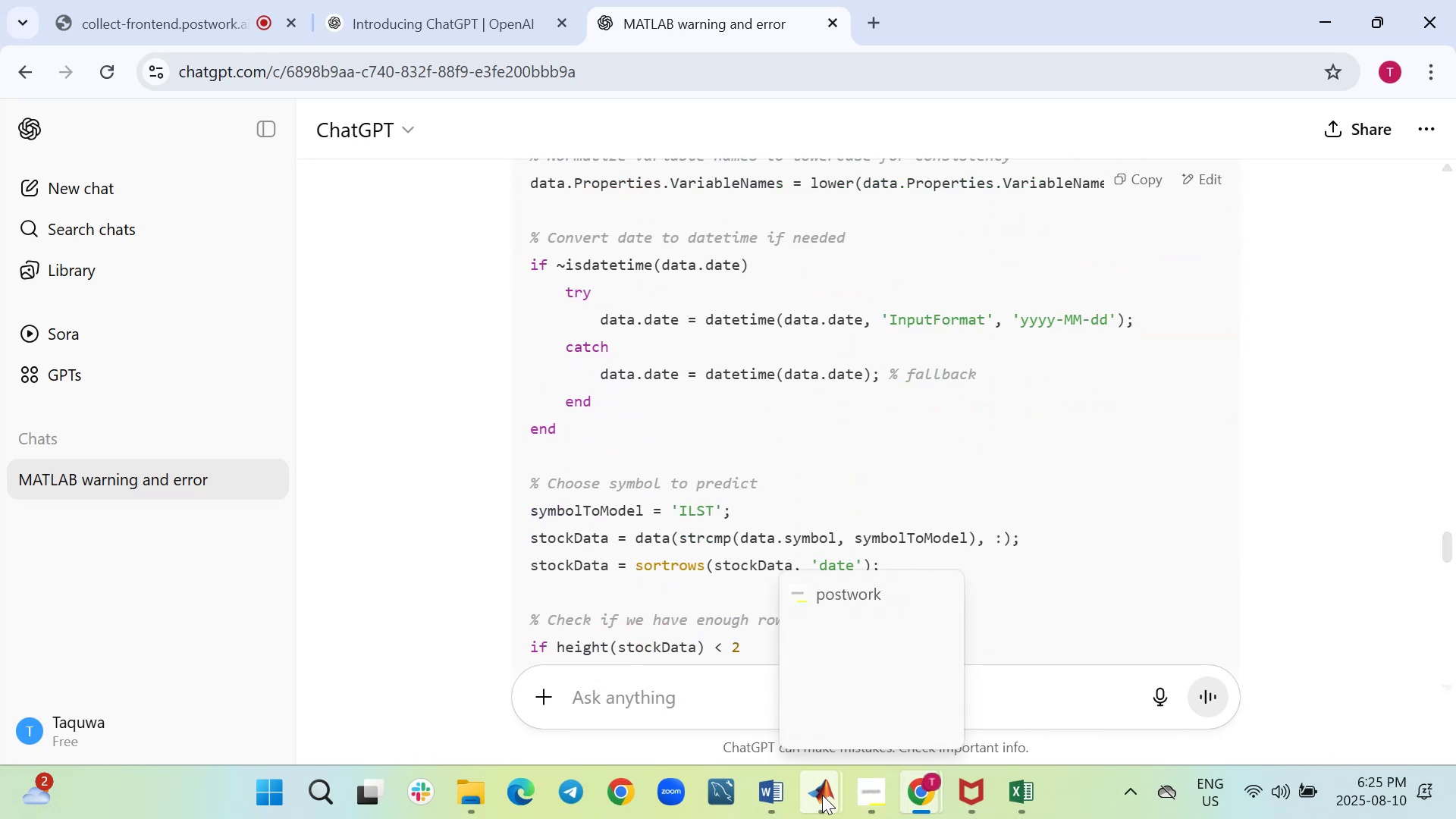 
left_click([728, 653])
 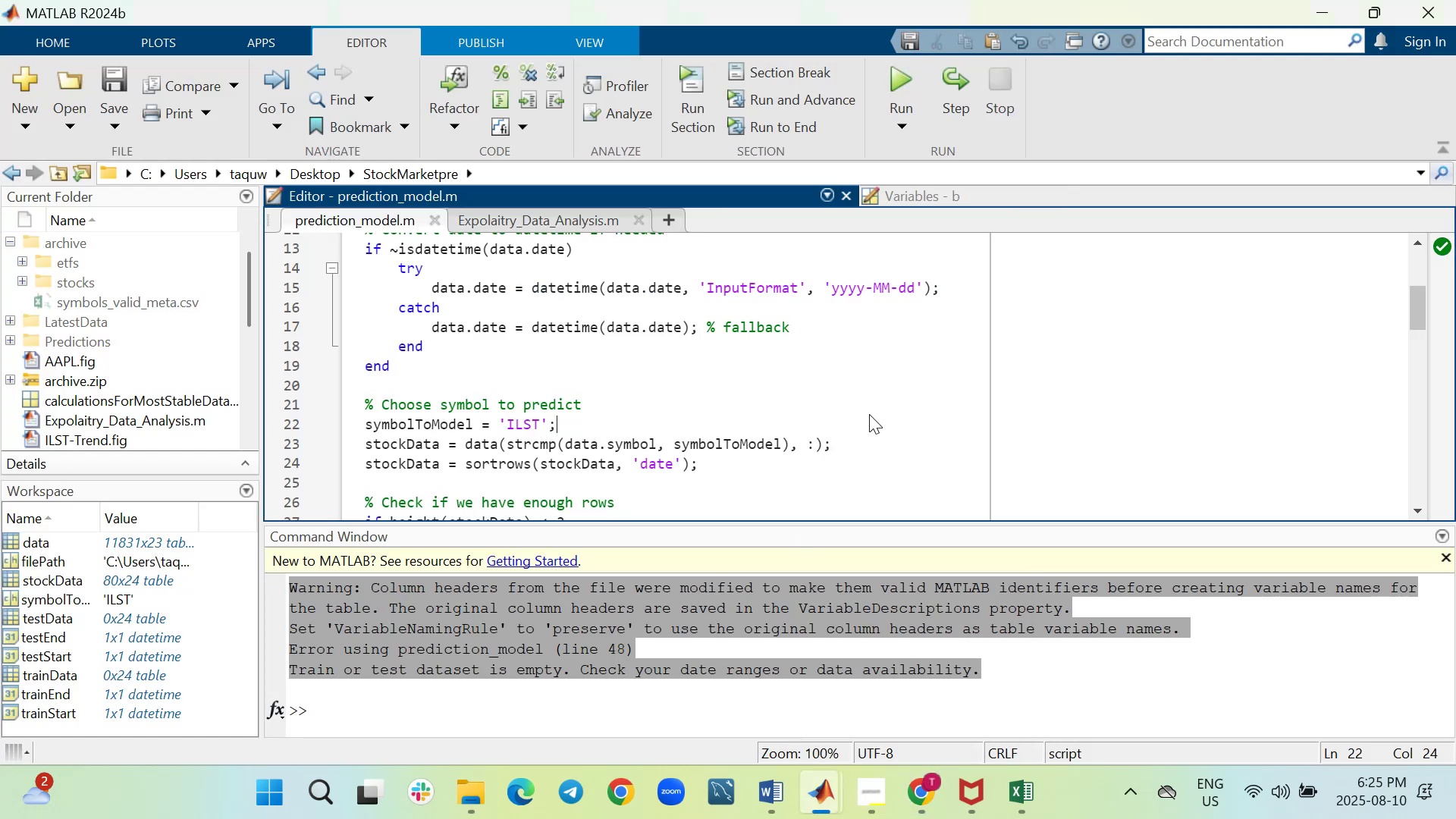 
scroll: coordinate [869, 414], scroll_direction: down, amount: 3.0
 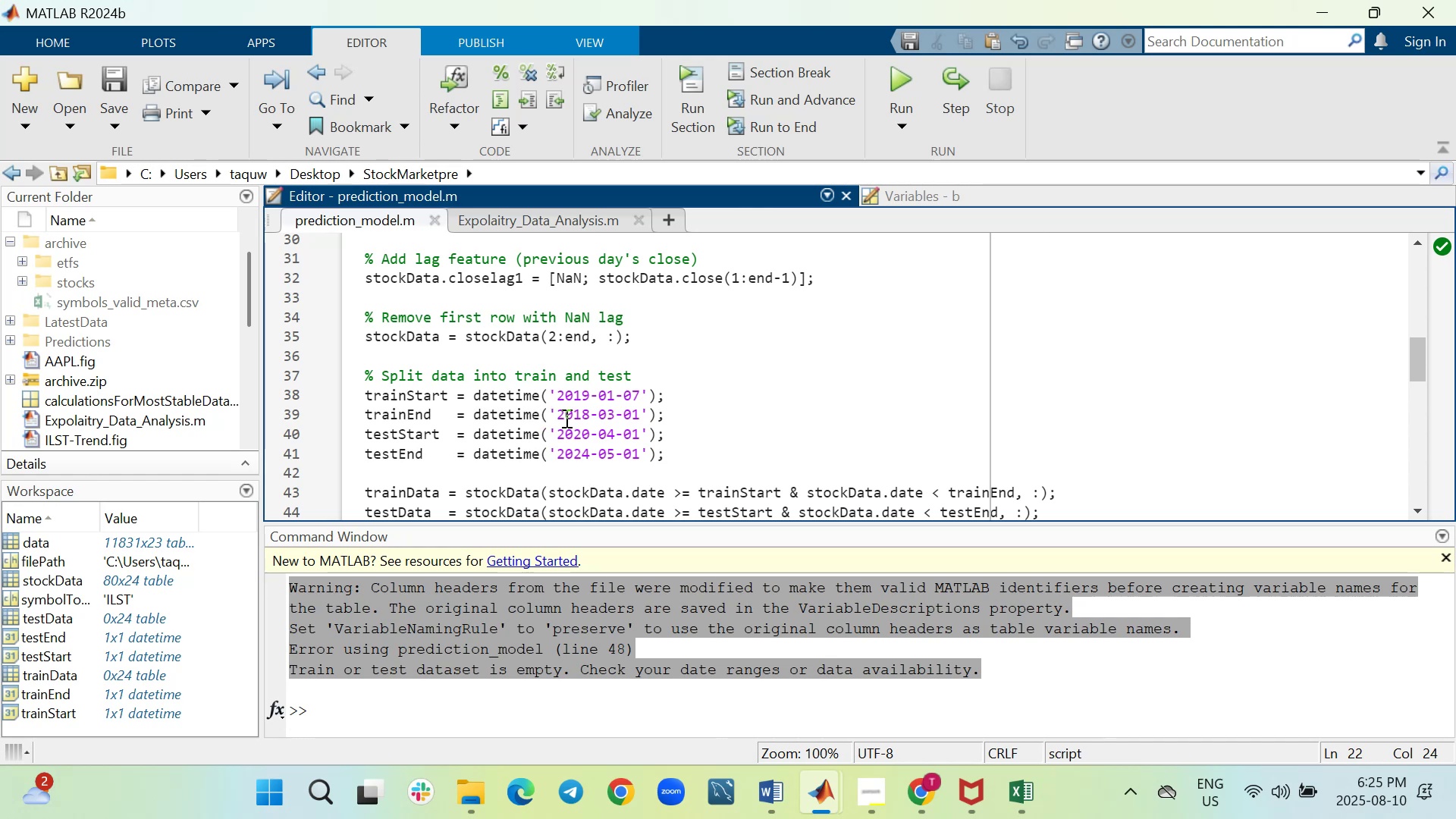 
wait(9.26)
 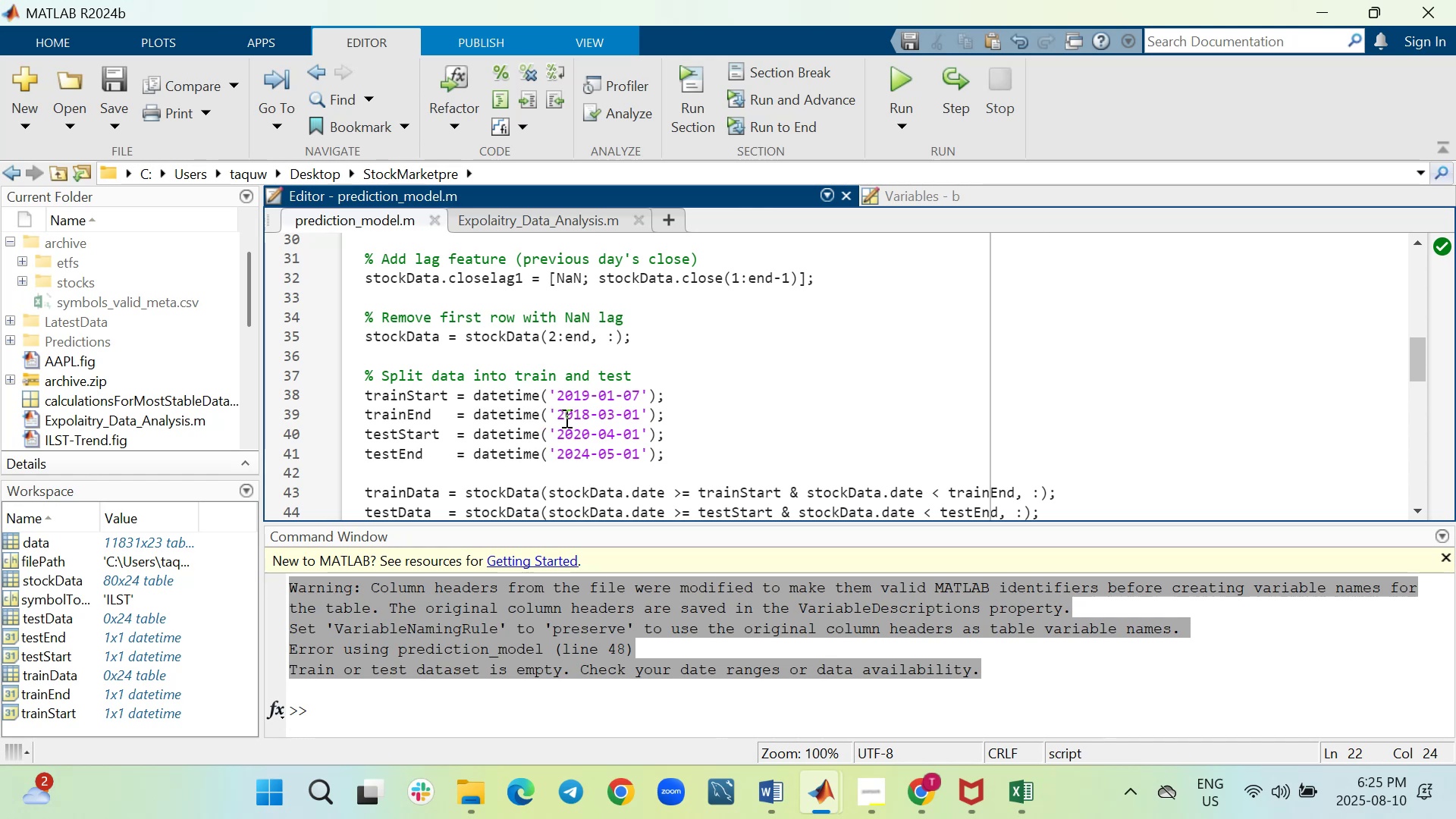 
key(Backspace)
 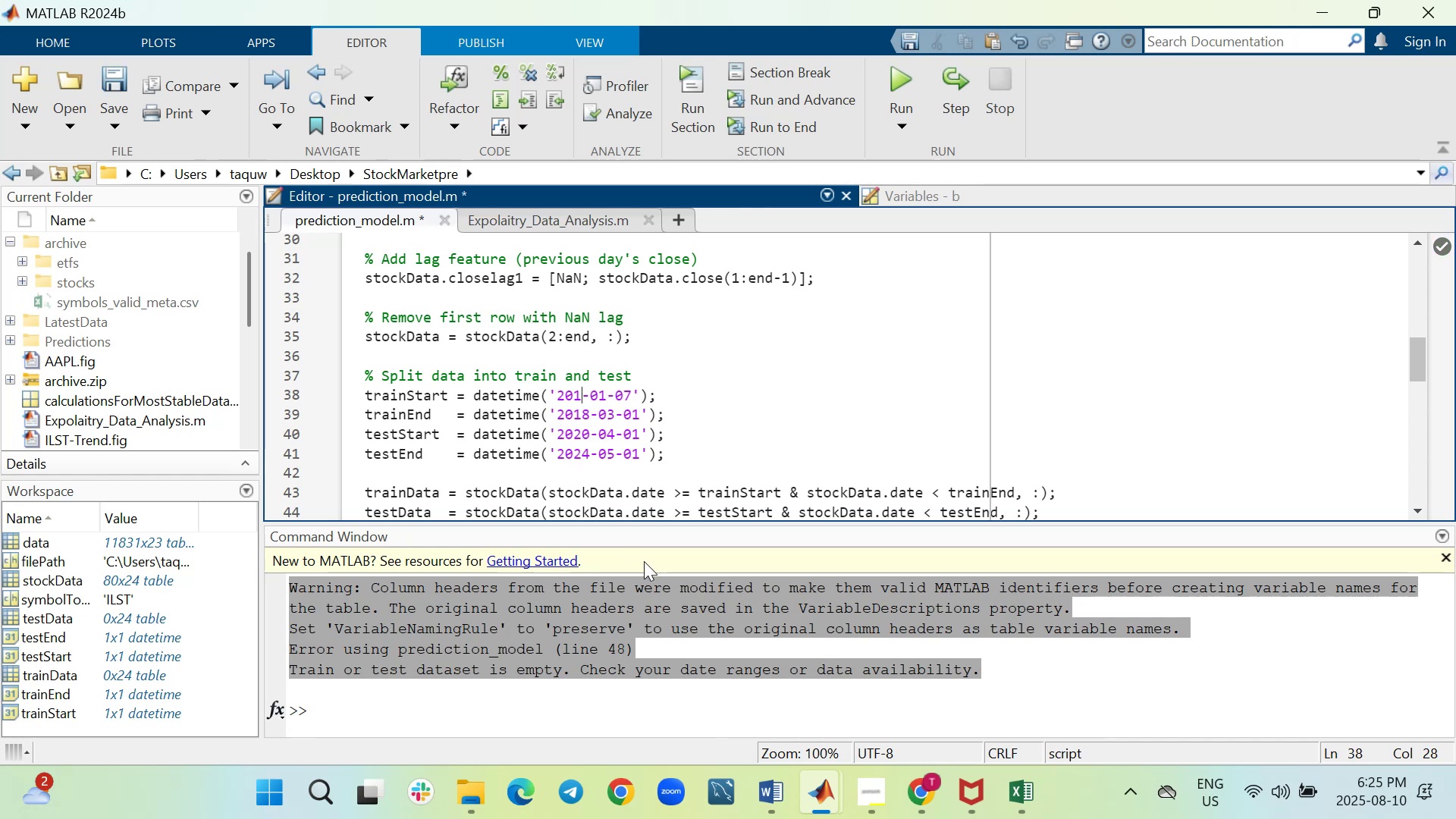 
key(8)
 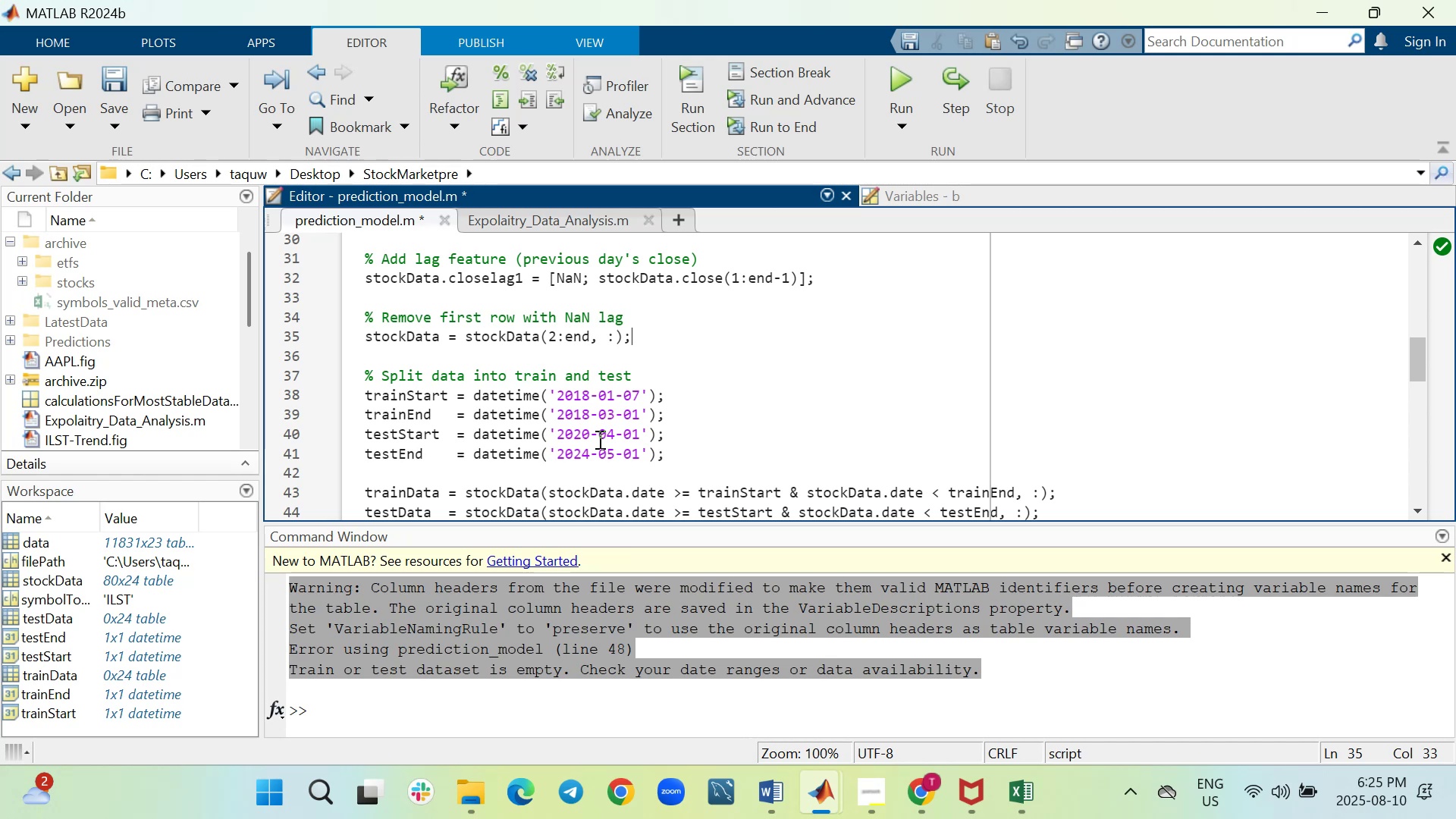 
left_click([594, 415])
 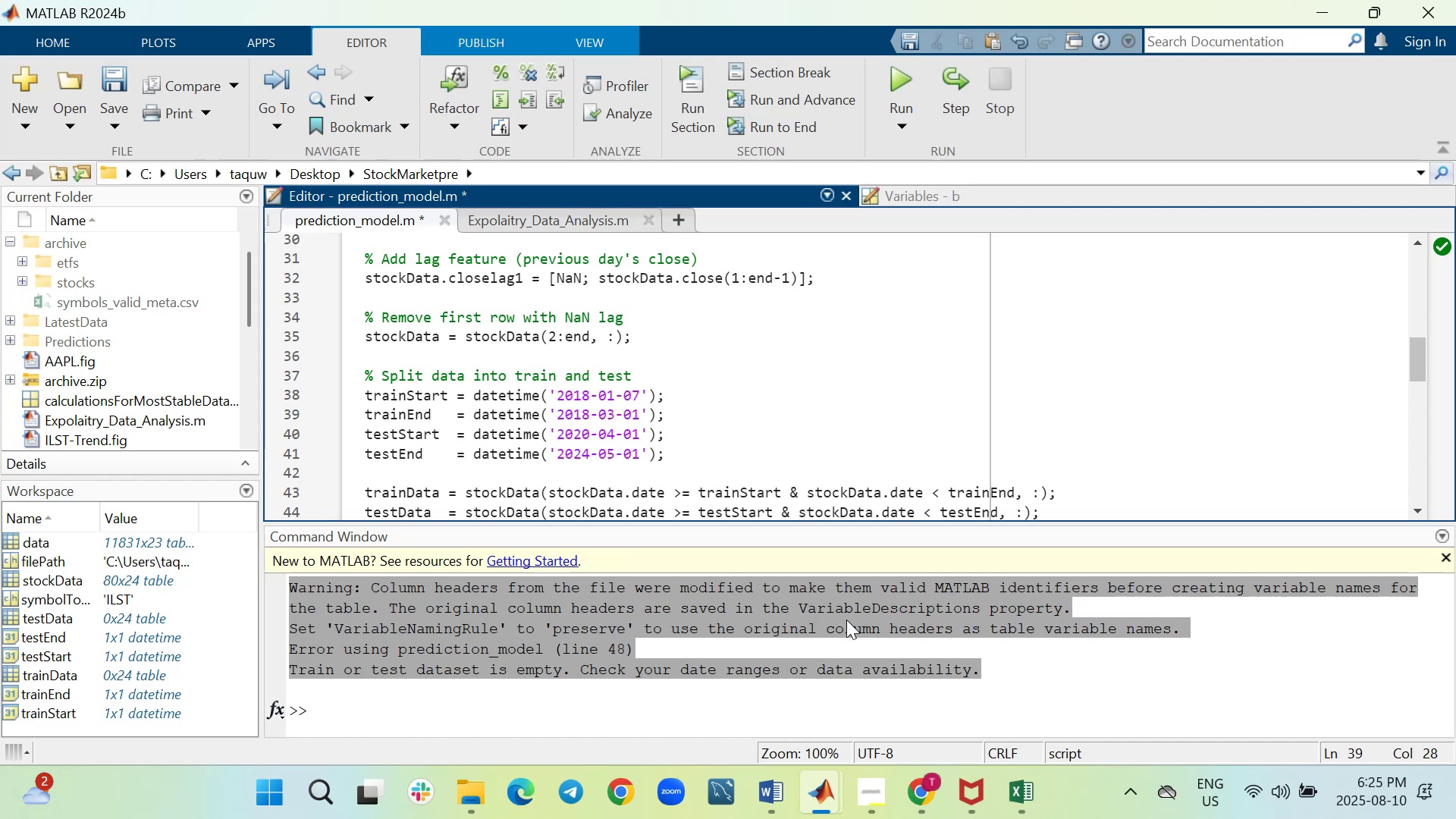 
key(Backspace)
 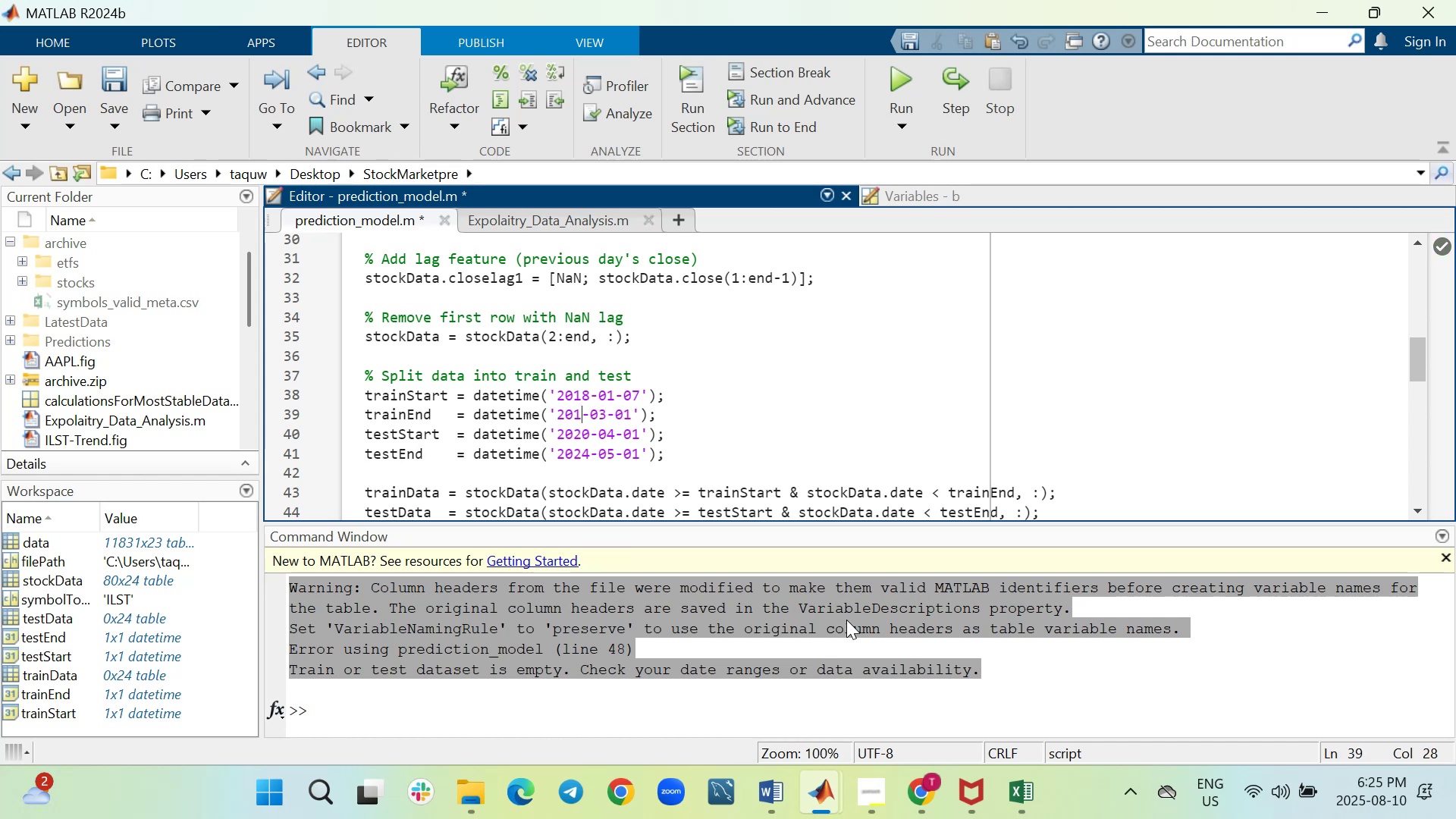 
key(9)
 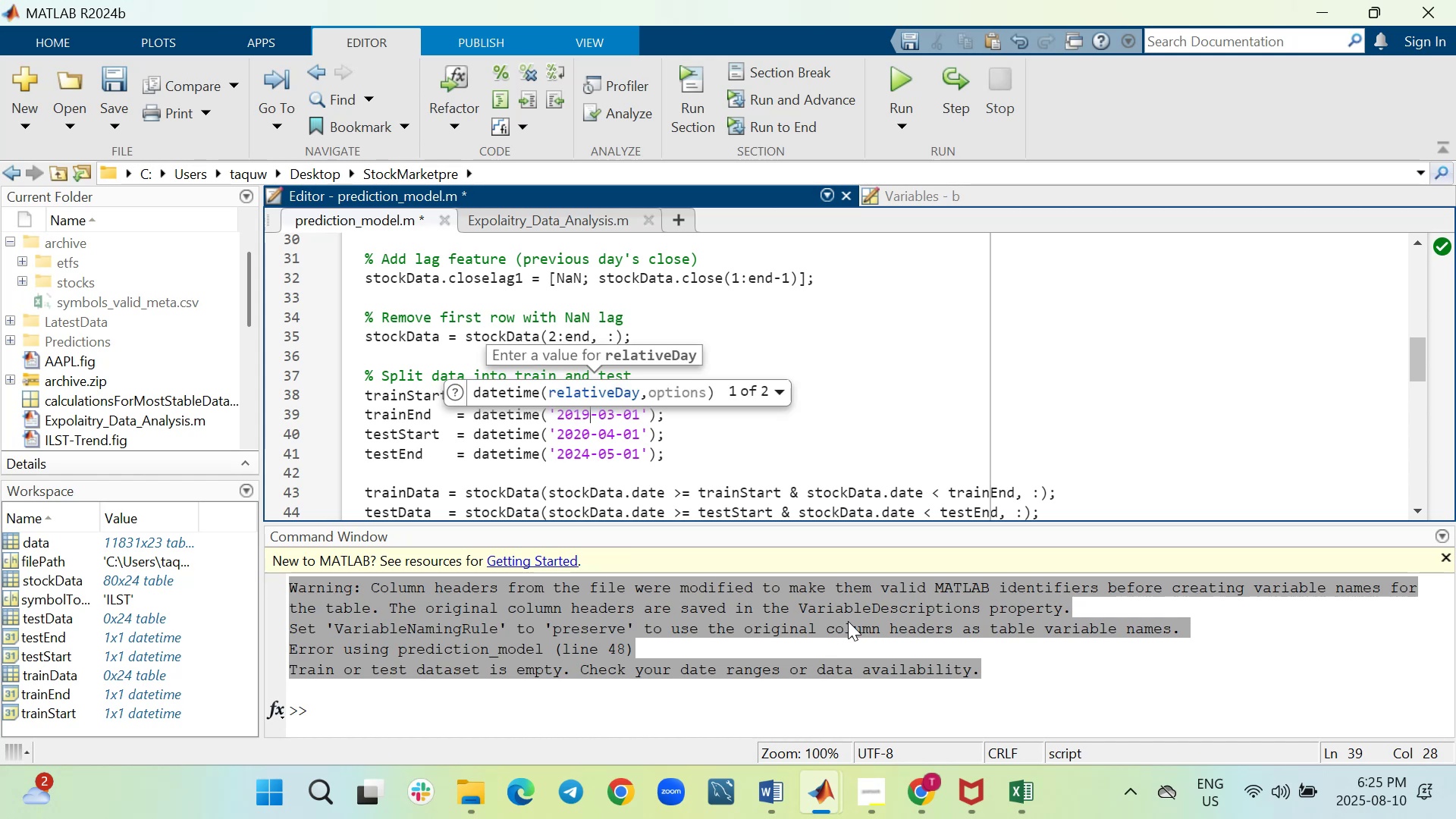 
key(Control+ControlLeft)
 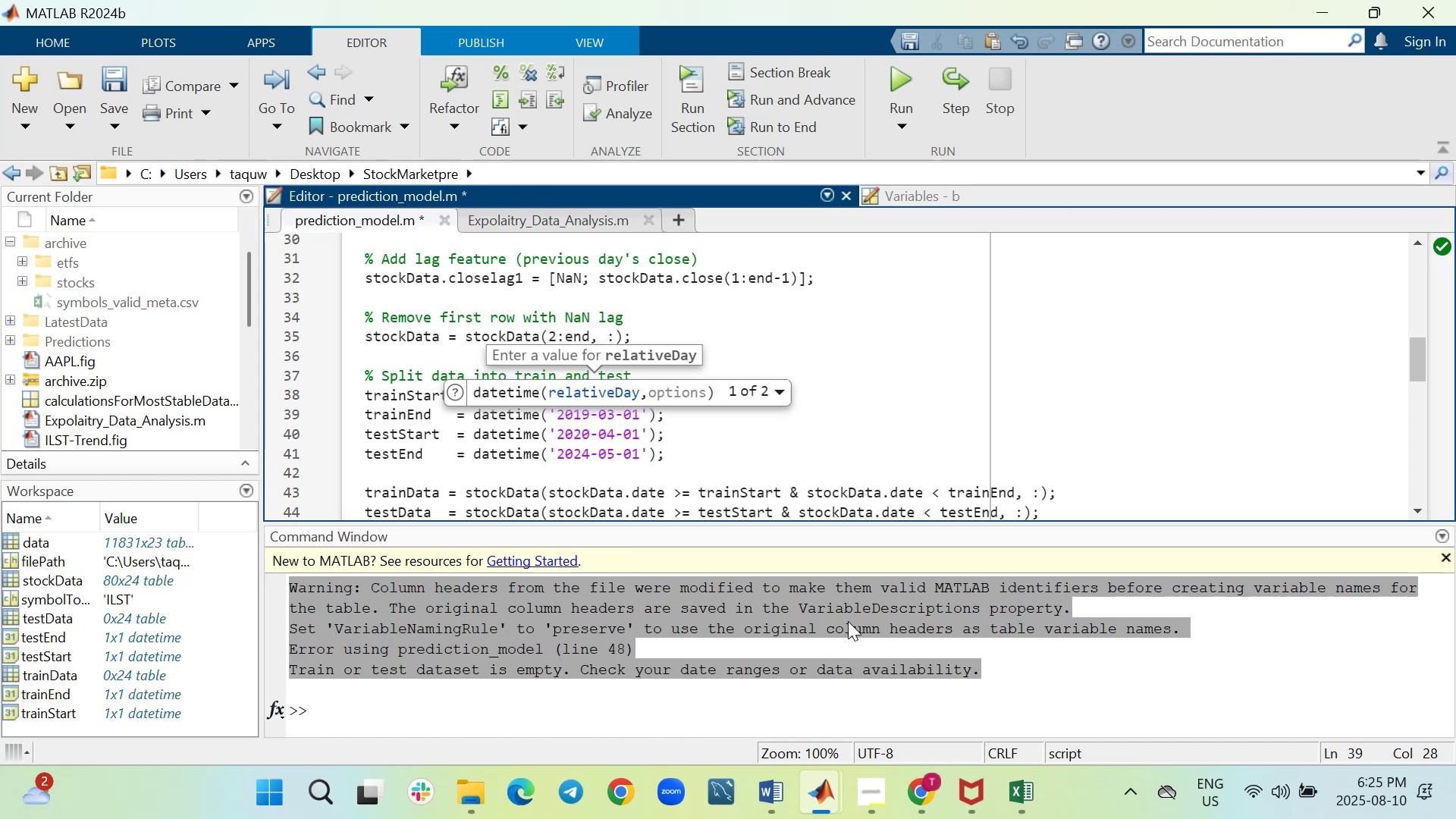 
key(Control+S)
 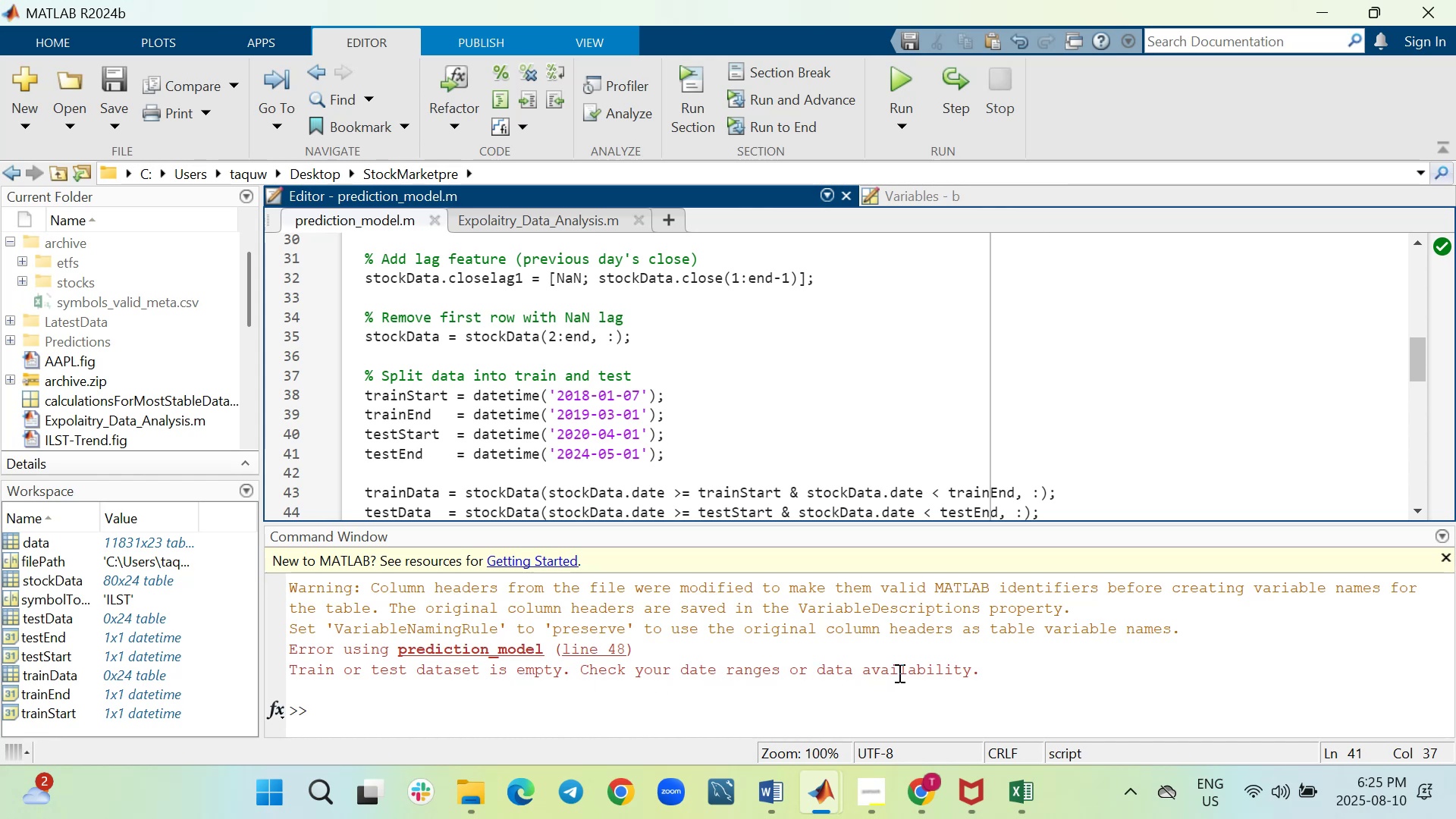 
wait(13.11)
 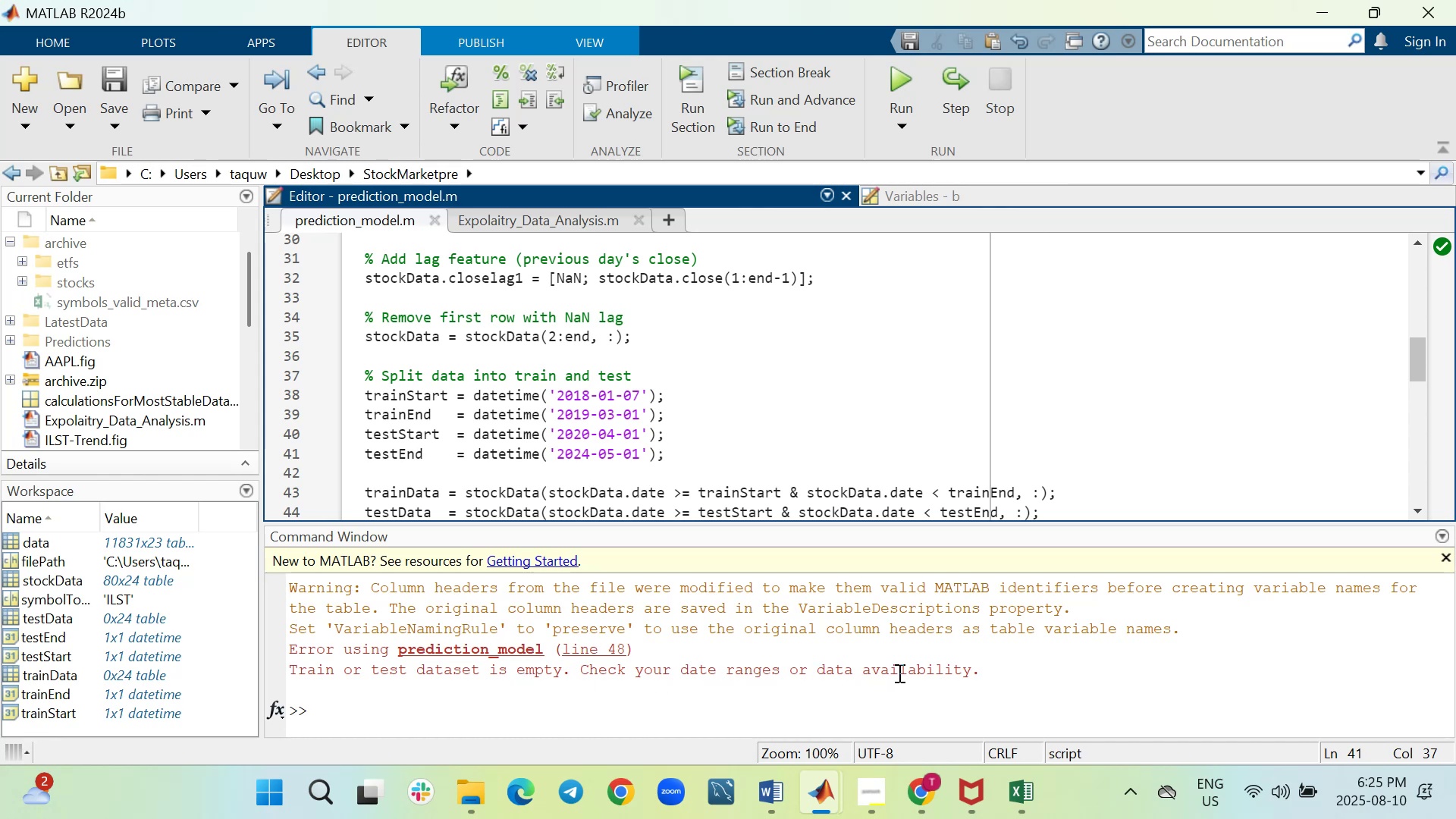 
left_click([587, 437])
 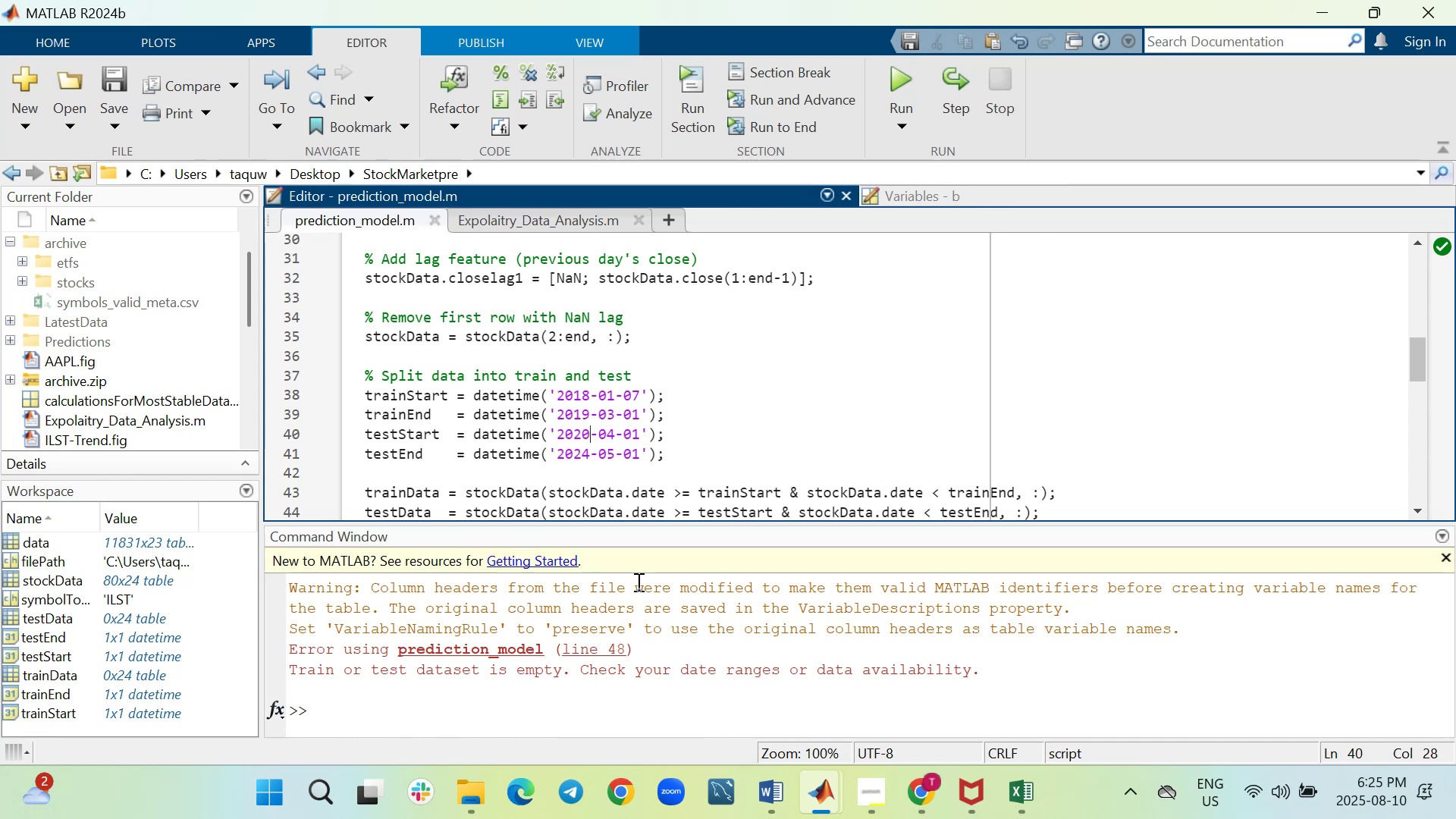 
key(Backspace)
 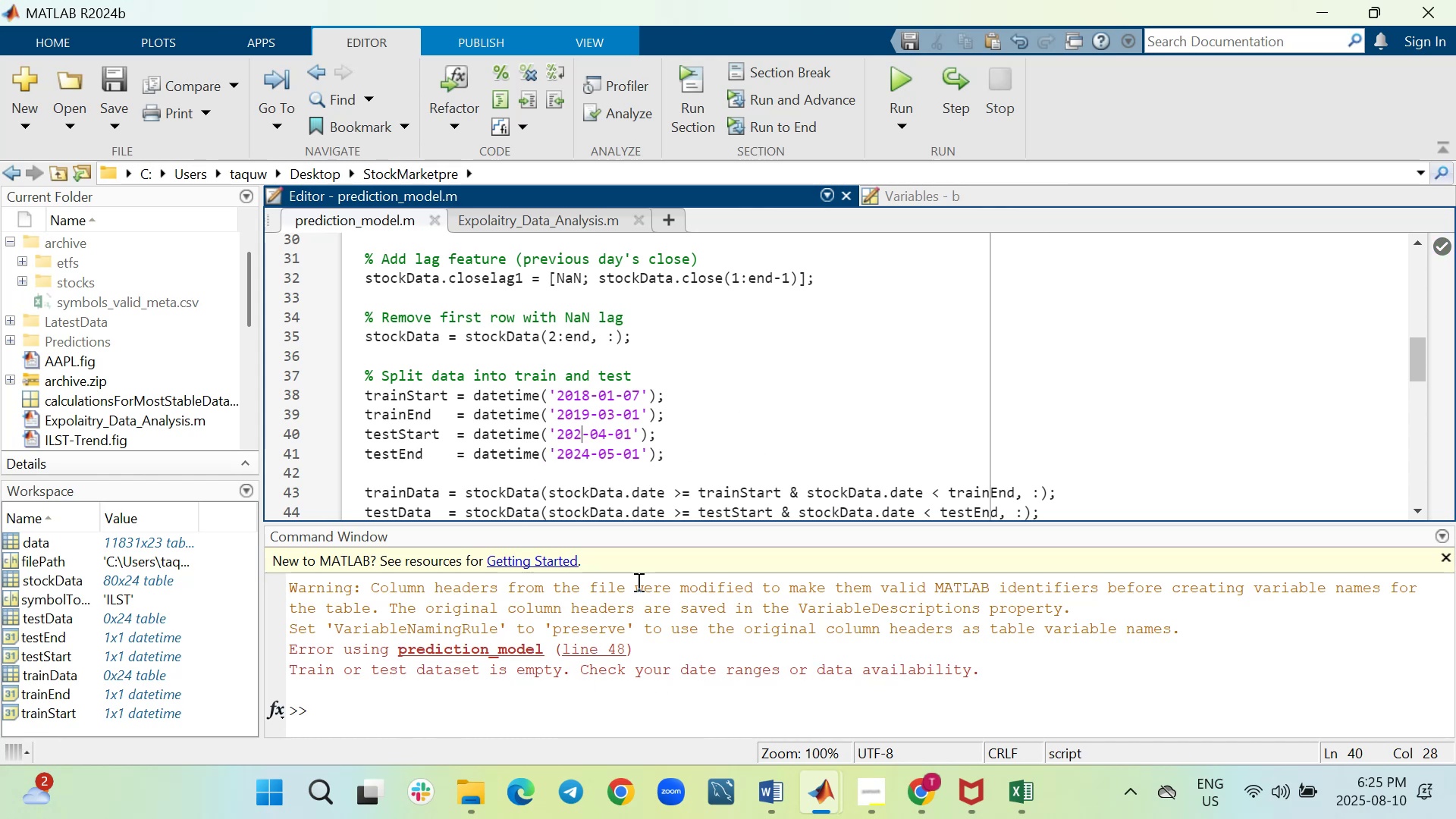 
key(4)
 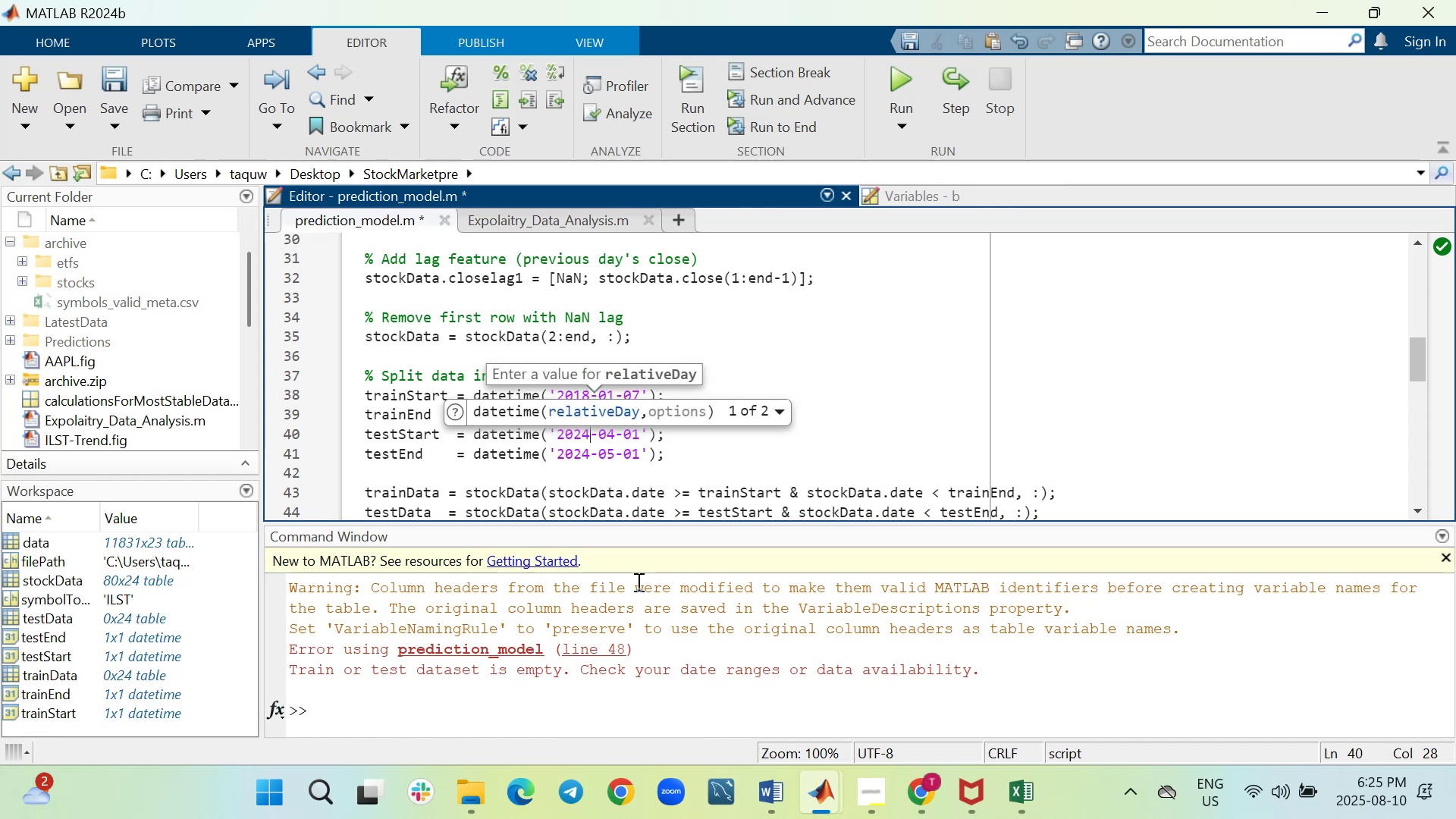 
key(ArrowUp)
 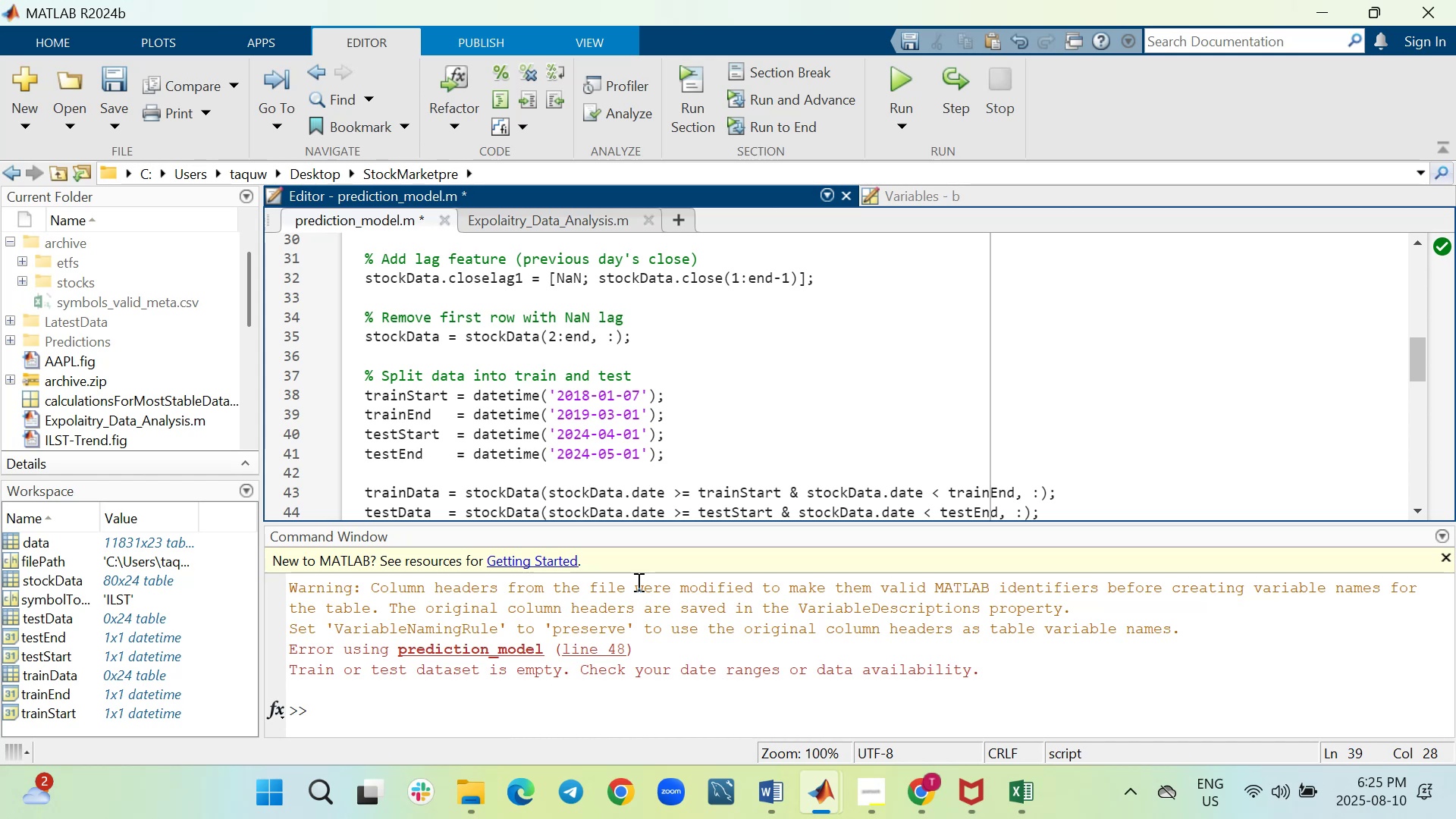 
key(Backspace)
 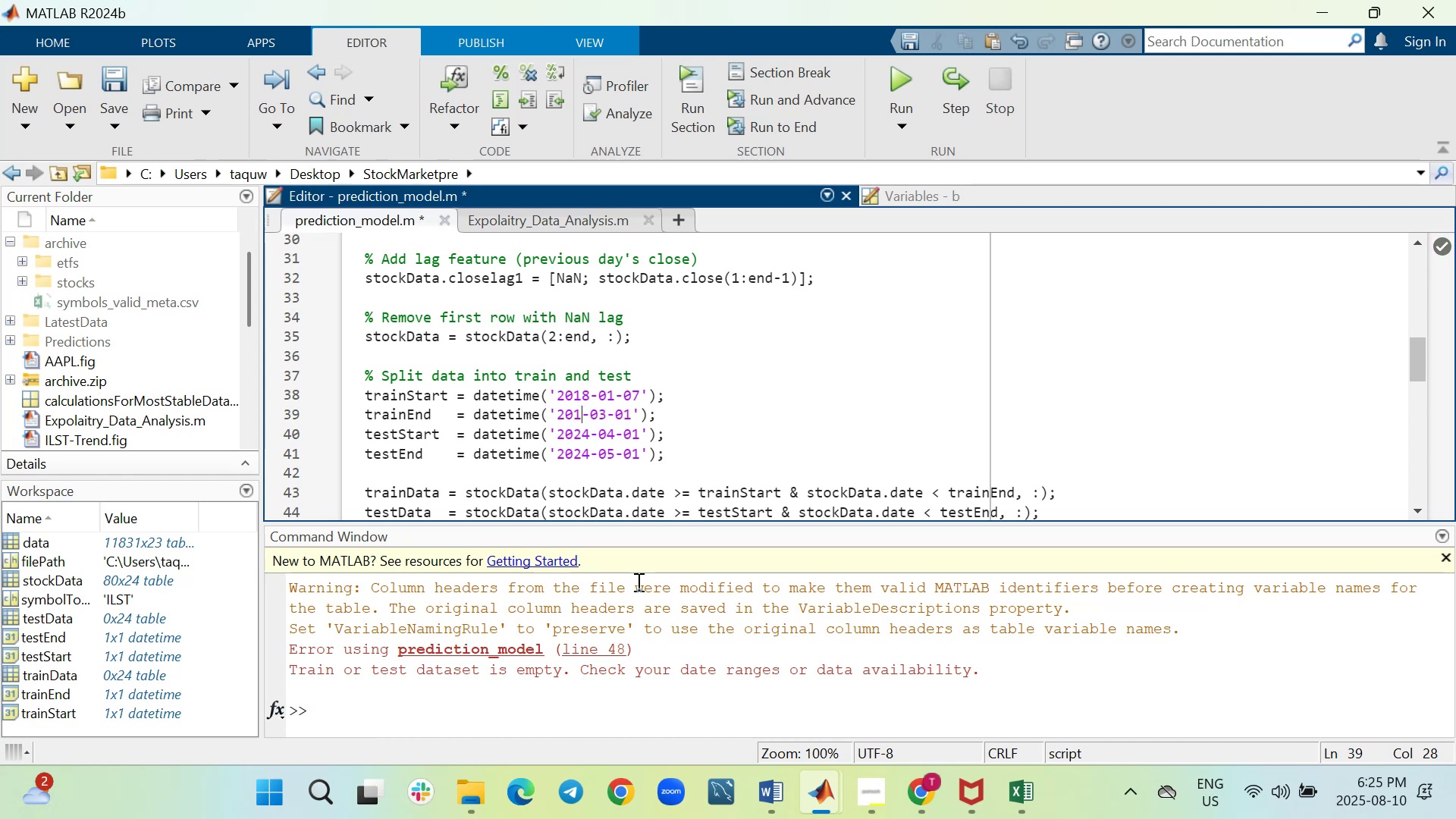 
key(4)
 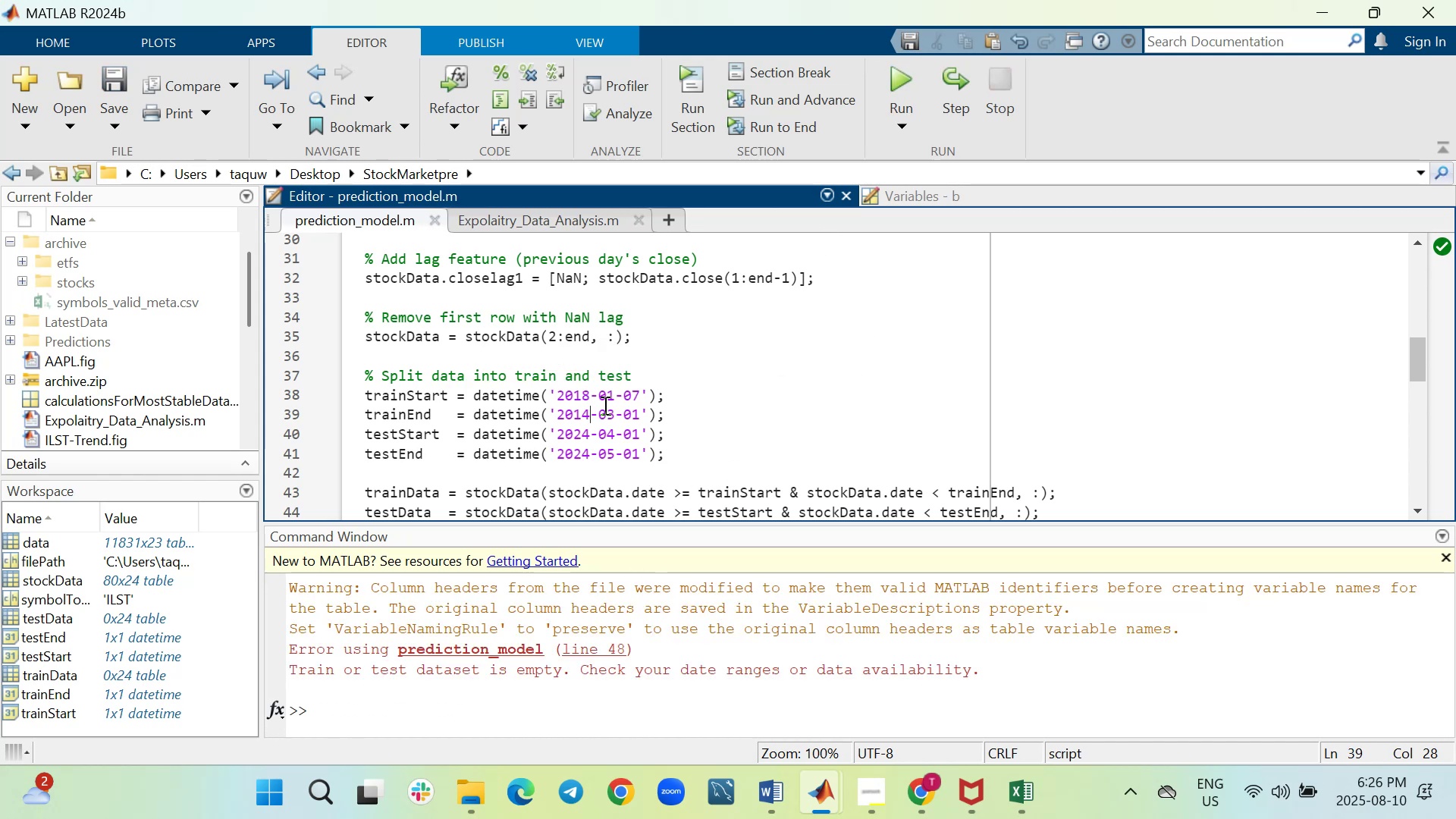 
wait(9.63)
 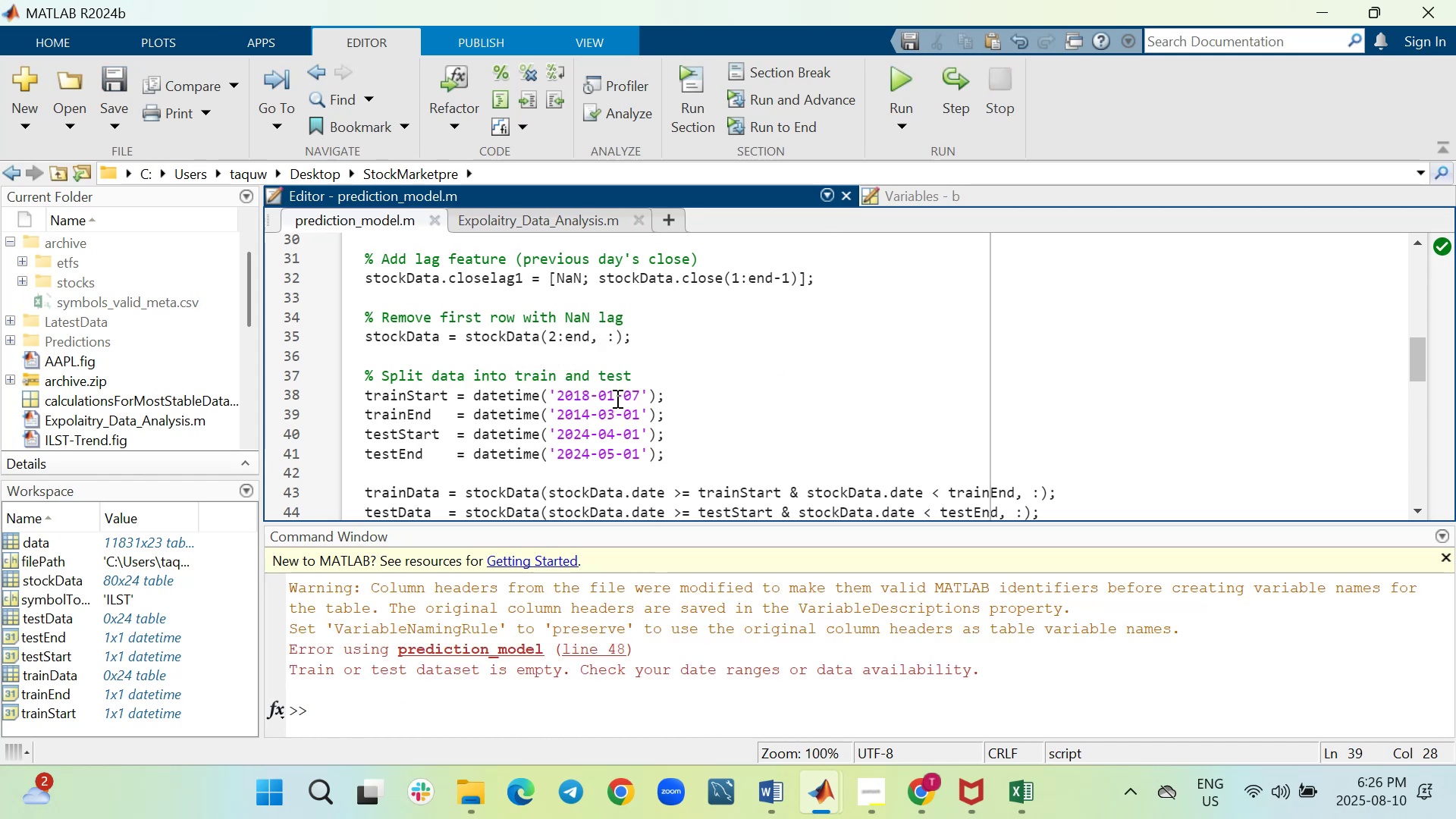 
key(Control+C)
 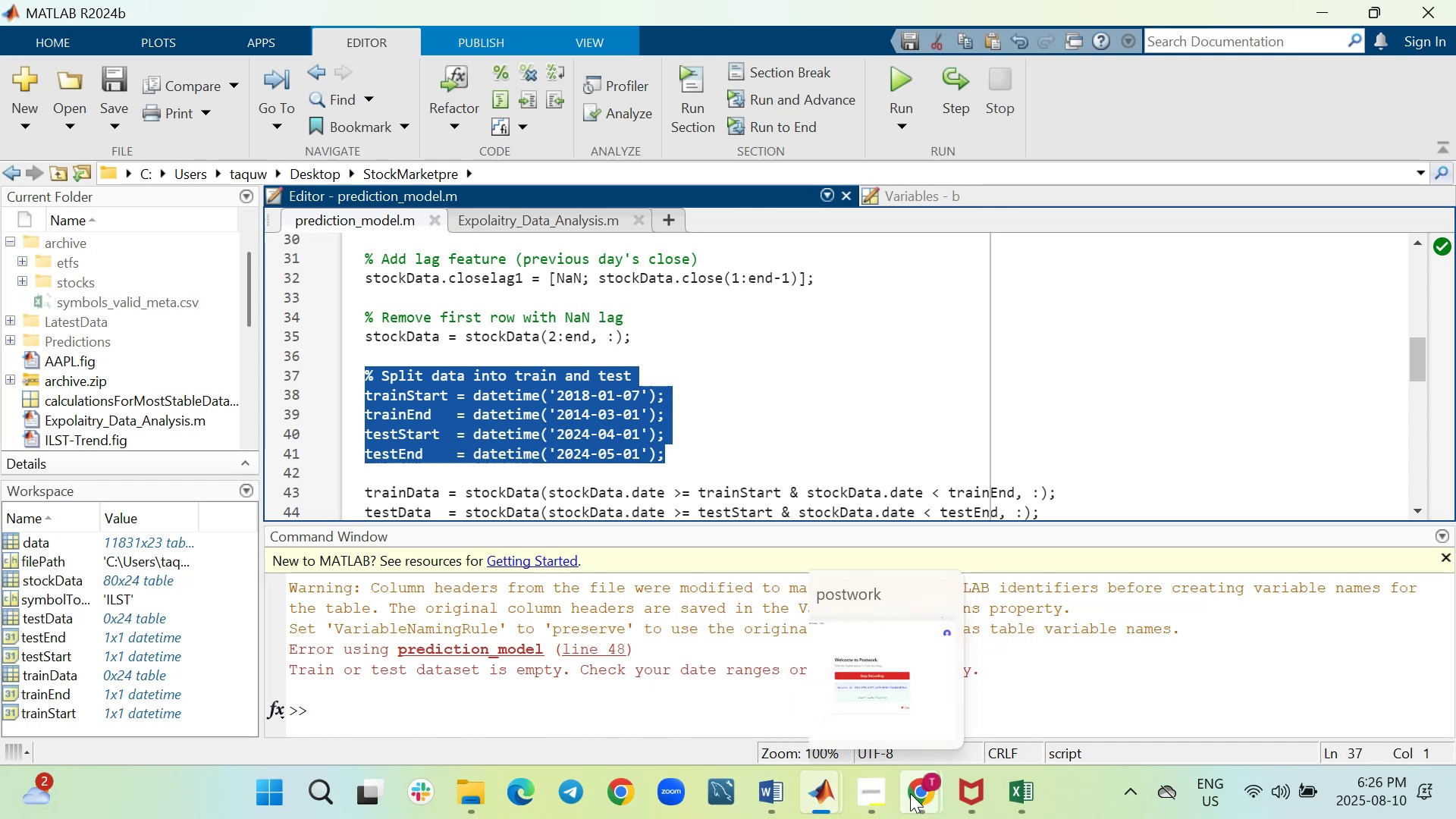 
left_click([799, 698])
 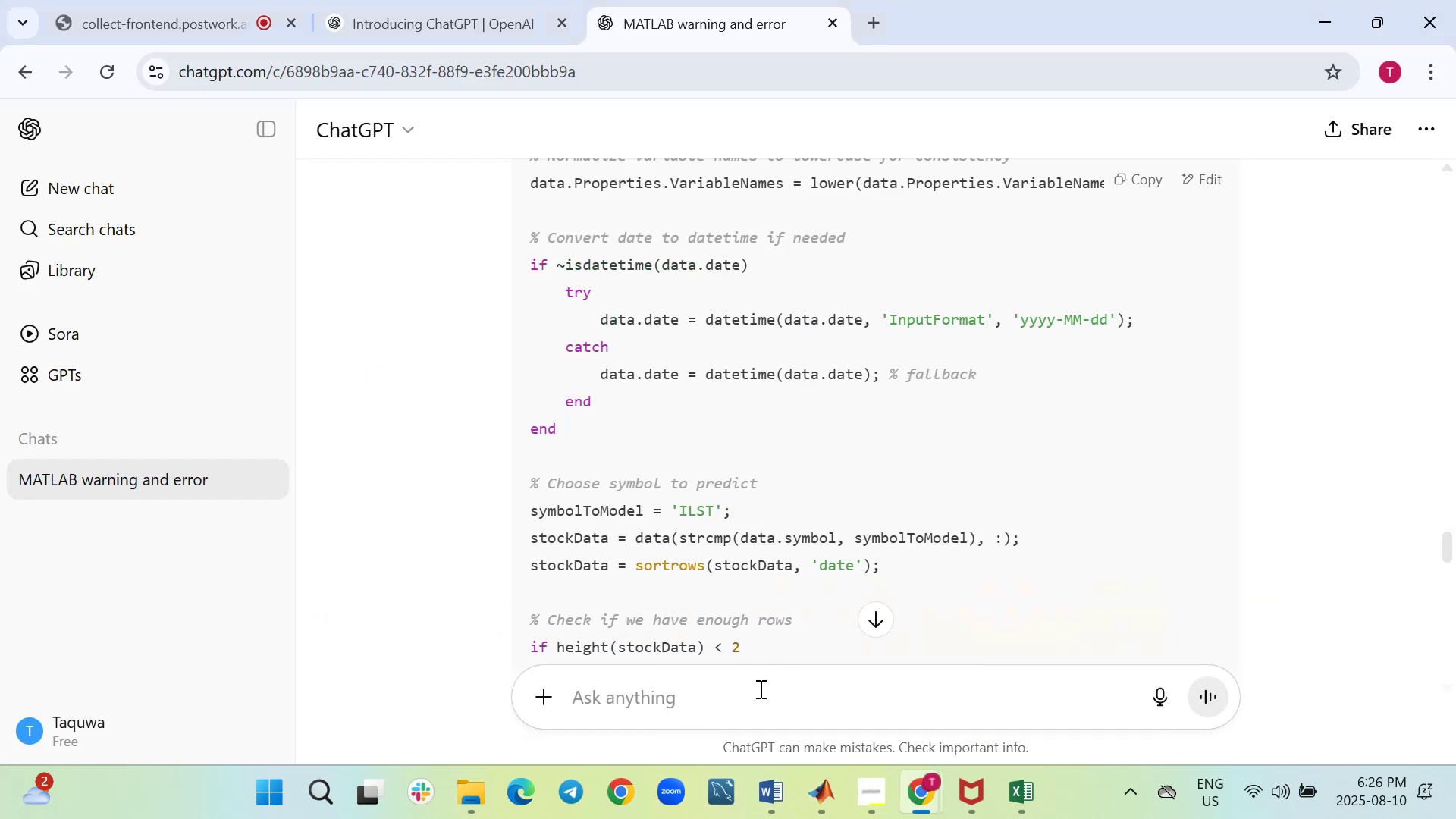 
type(jst )
key(Backspace)
key(Backspace)
key(Backspace)
type(ust use year in this)
 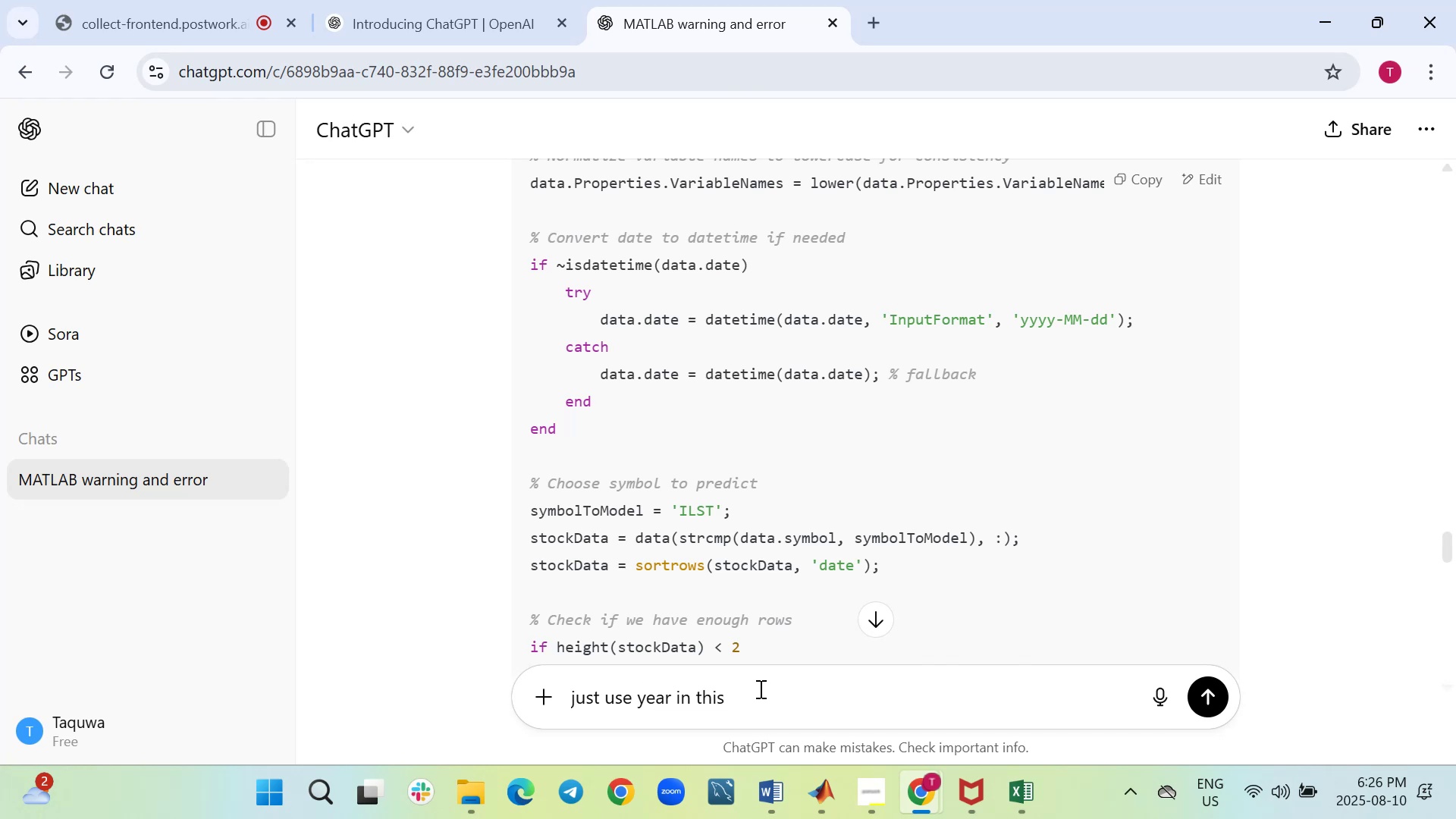 
key(Shift+Enter)
 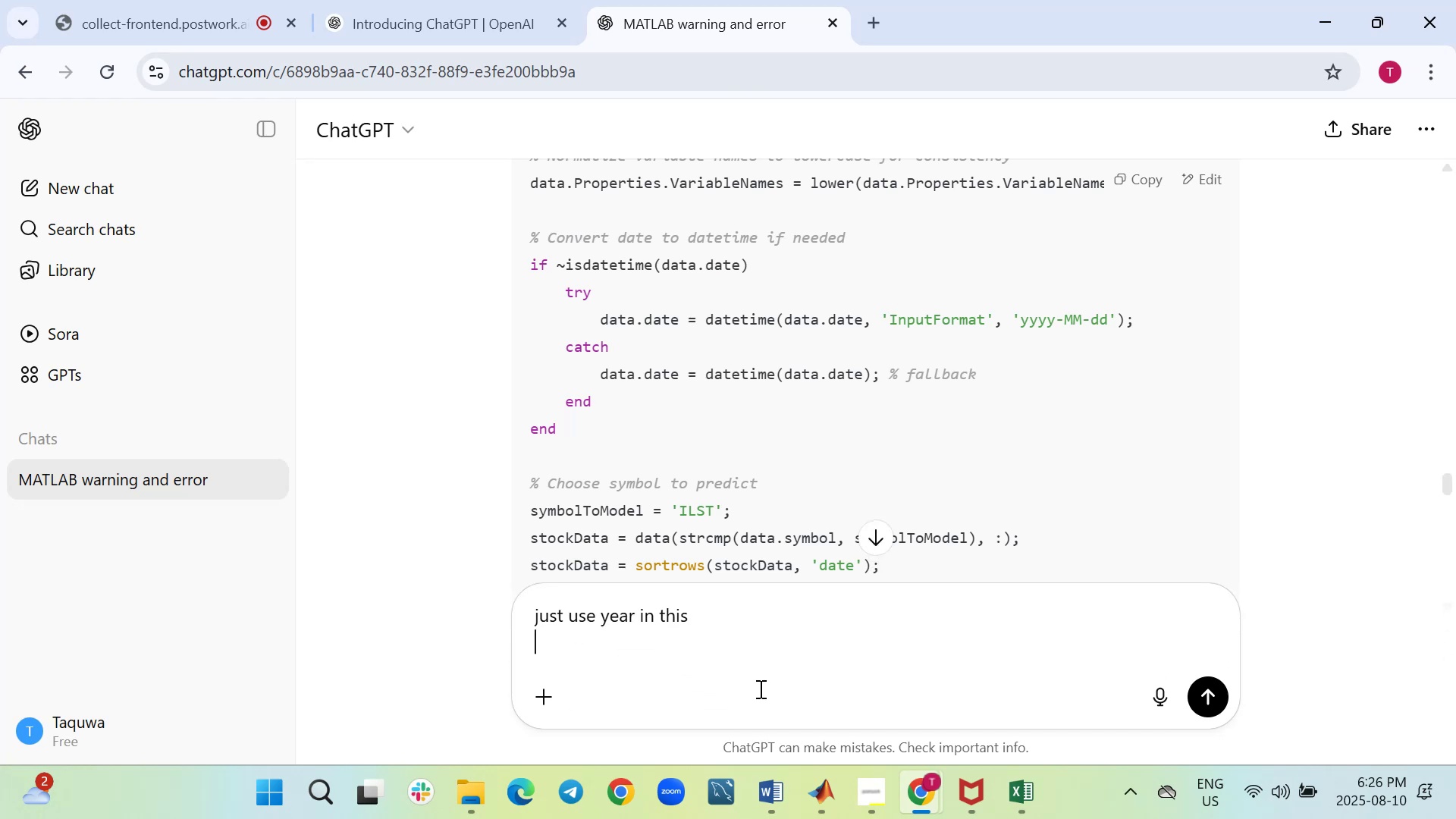 
key(Control+ControlLeft)
 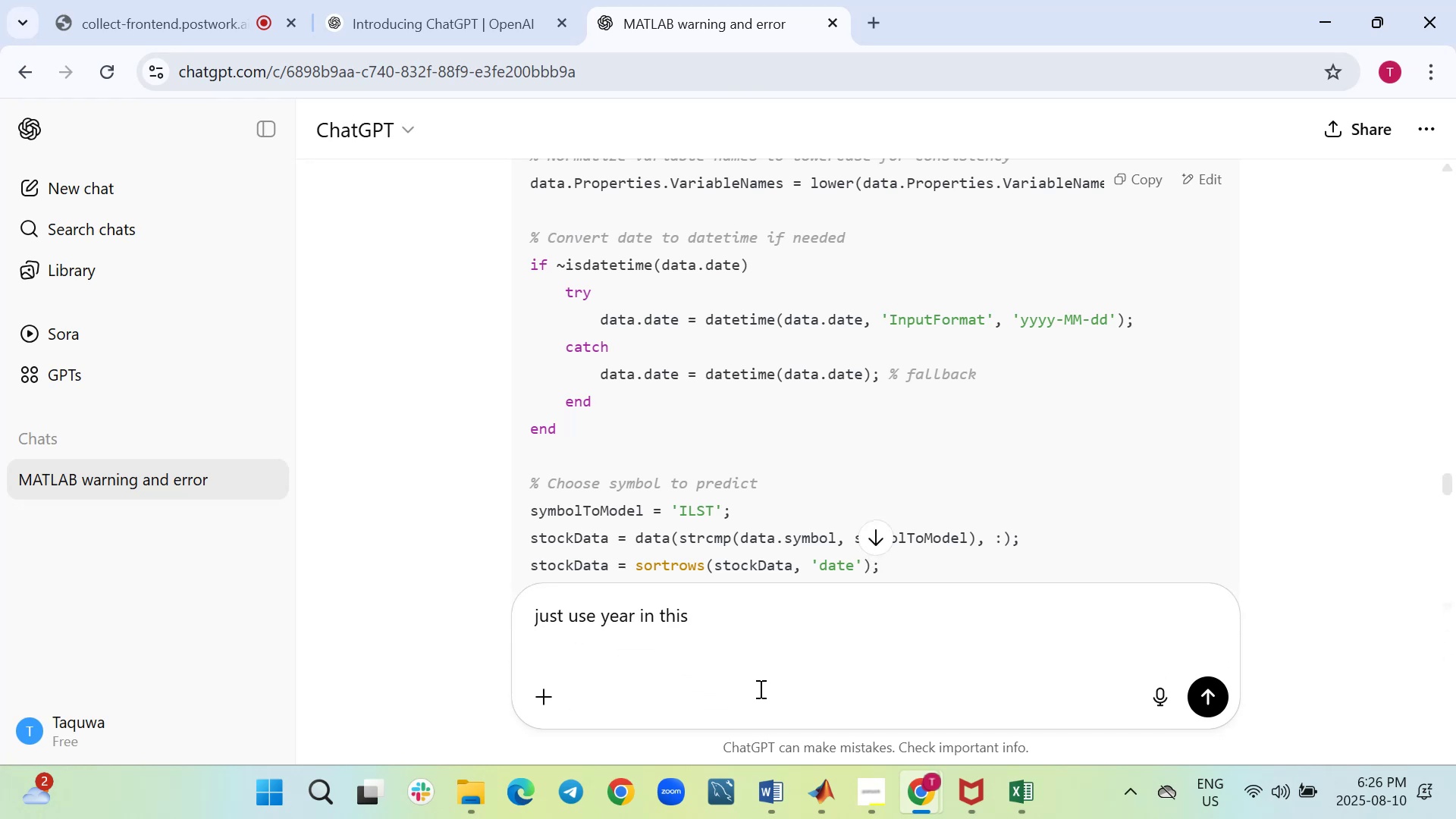 
key(Control+V)
 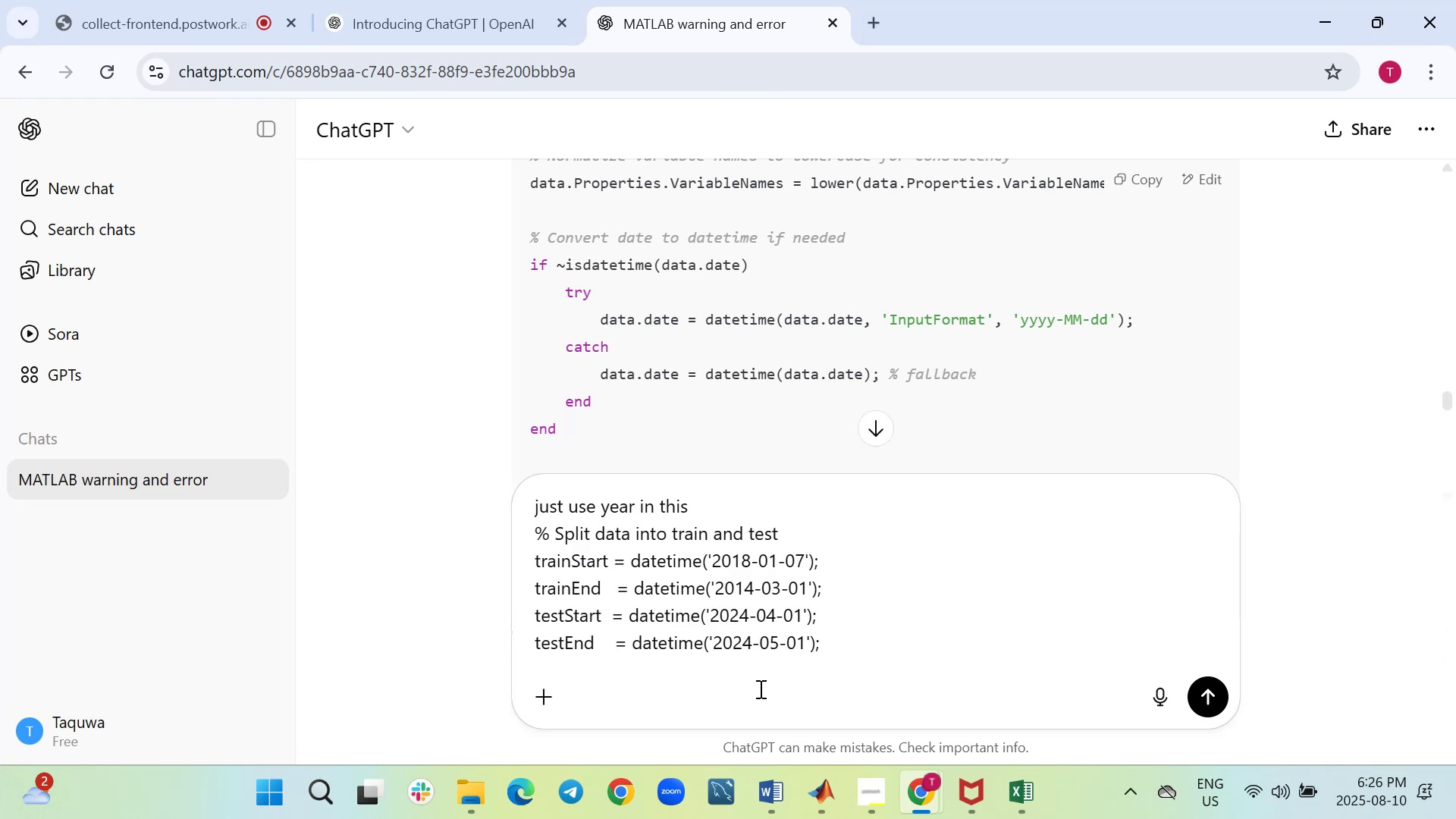 
key(Enter)
 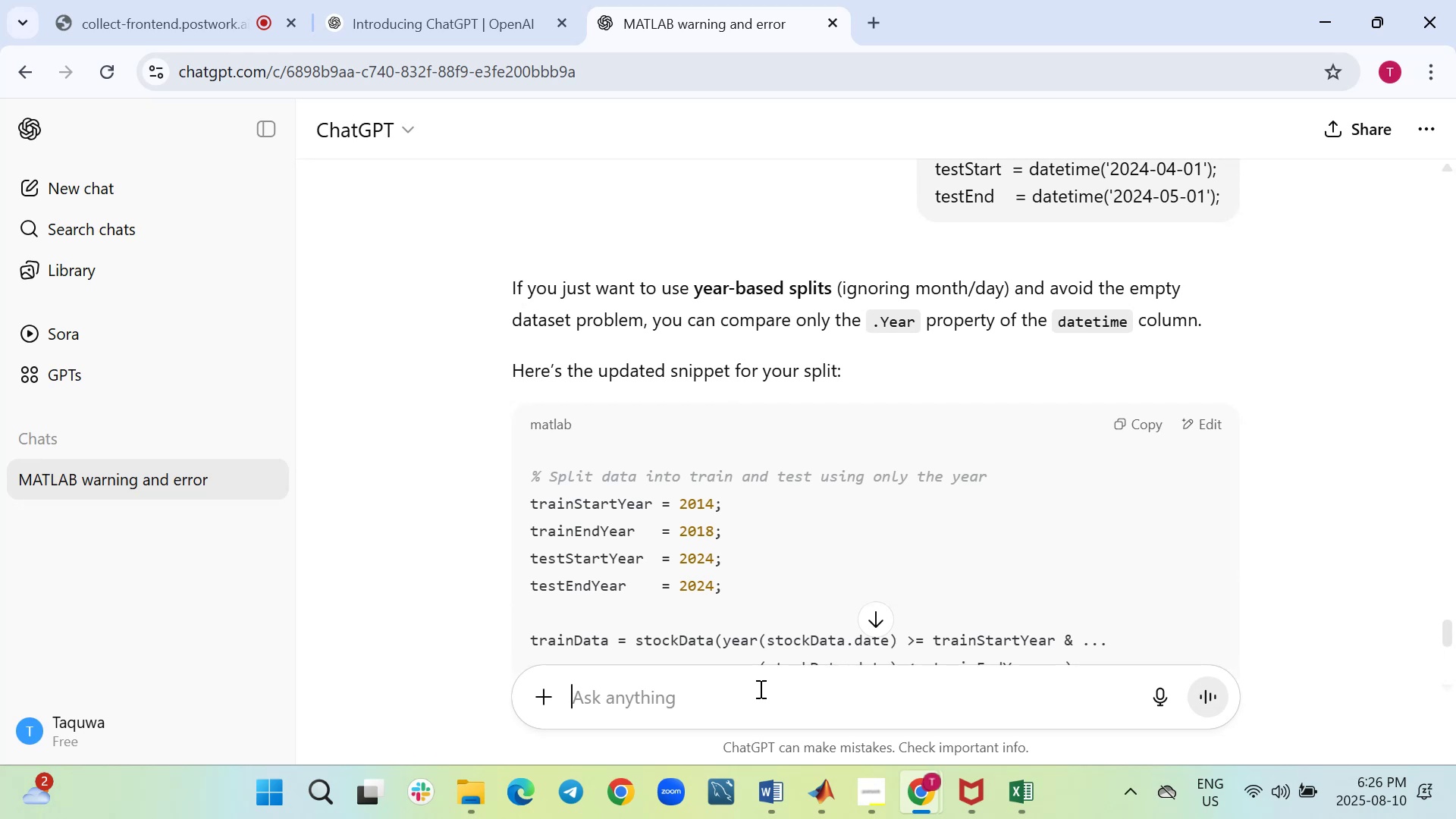 
wait(10.13)
 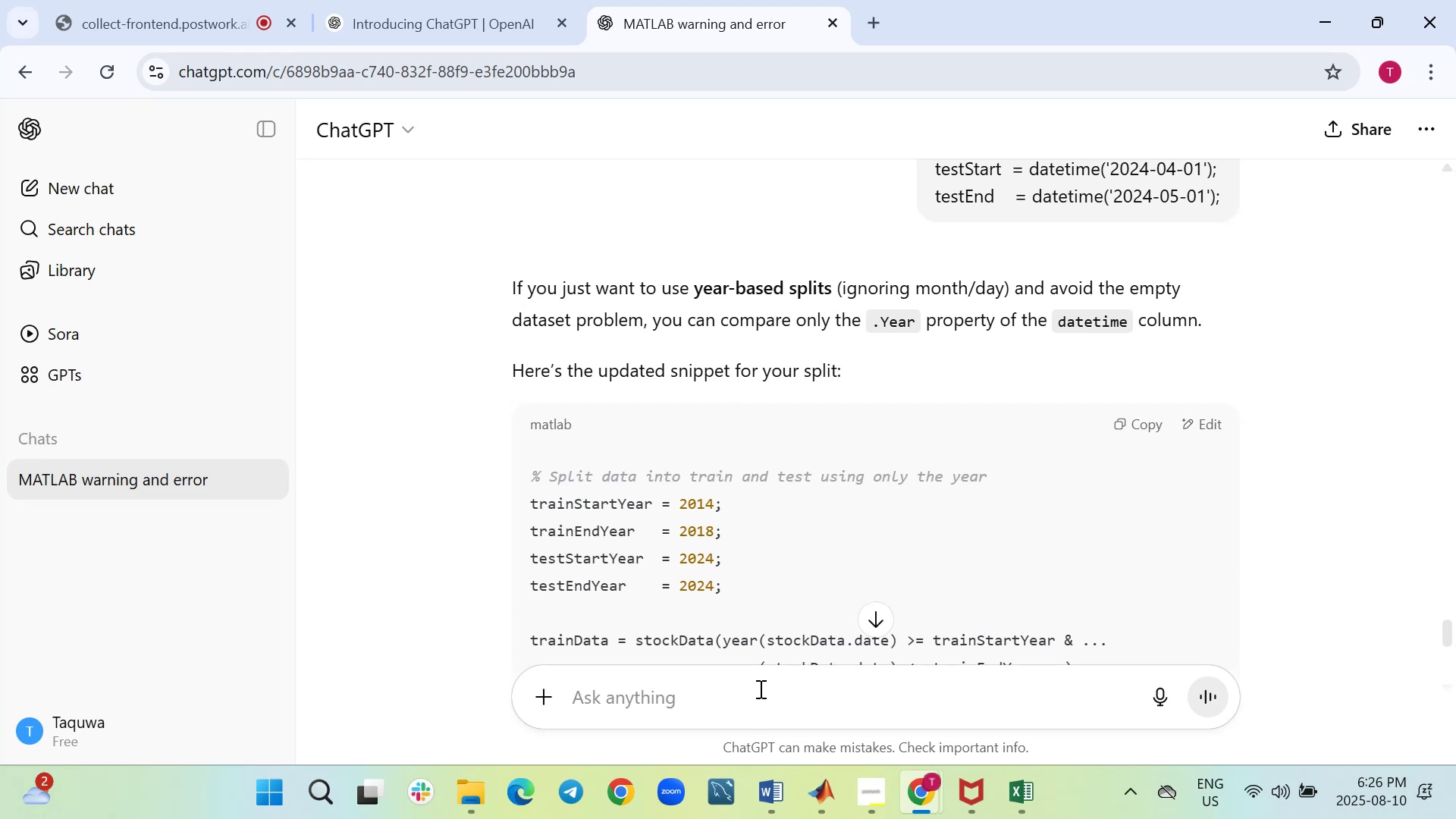 
key(Control+C)
 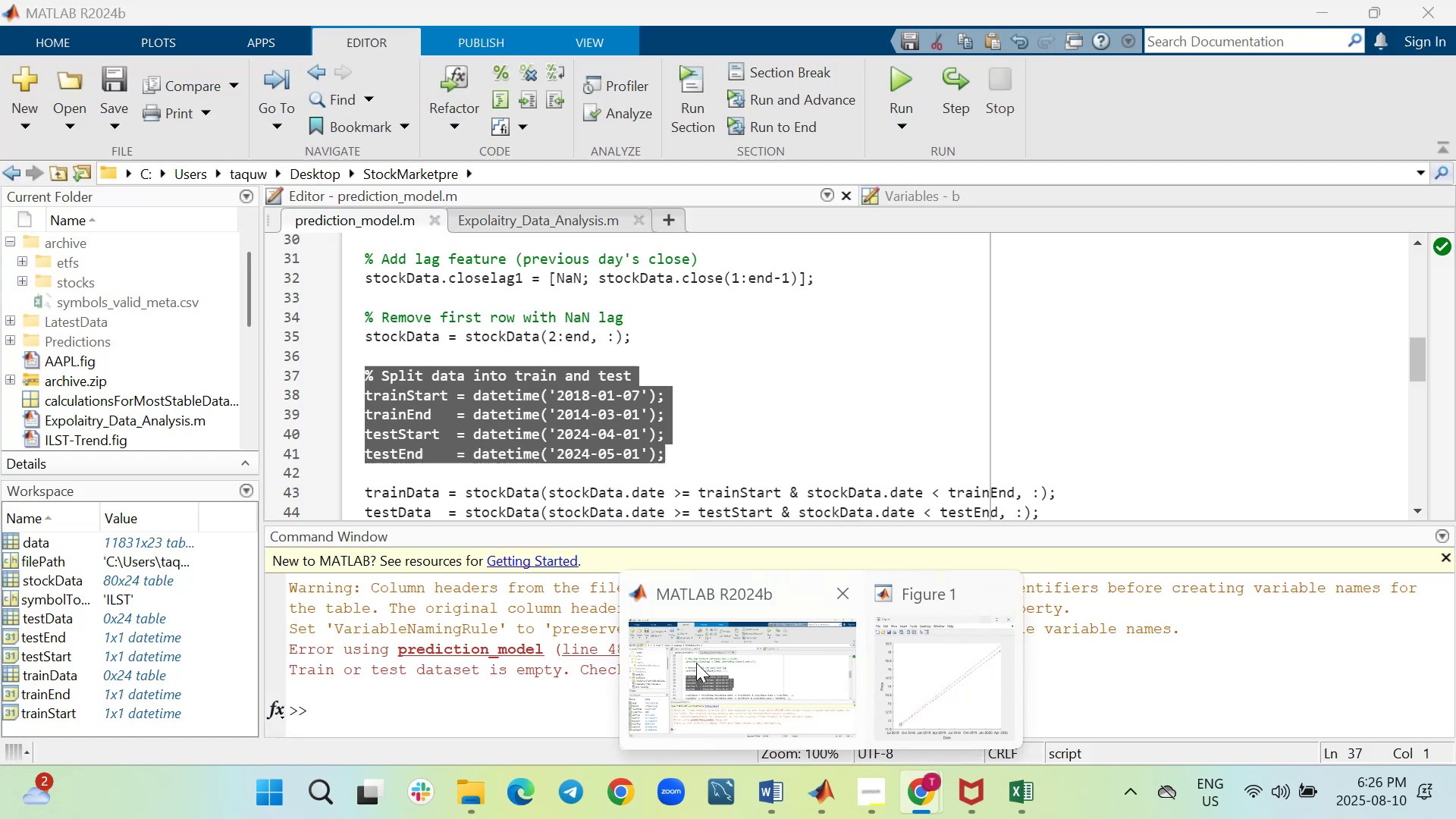 
key(Control+V)
 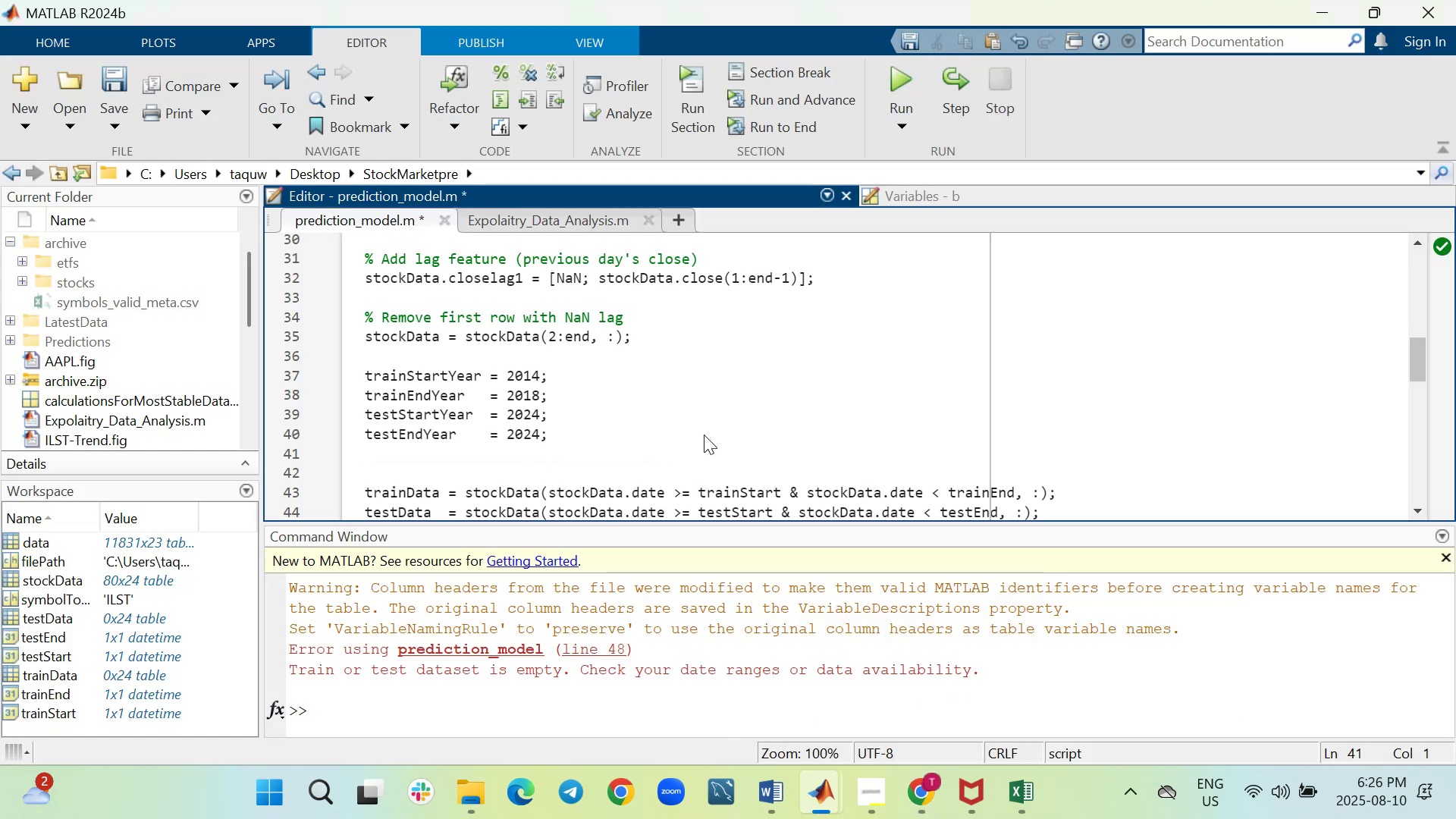 
key(Control+S)
 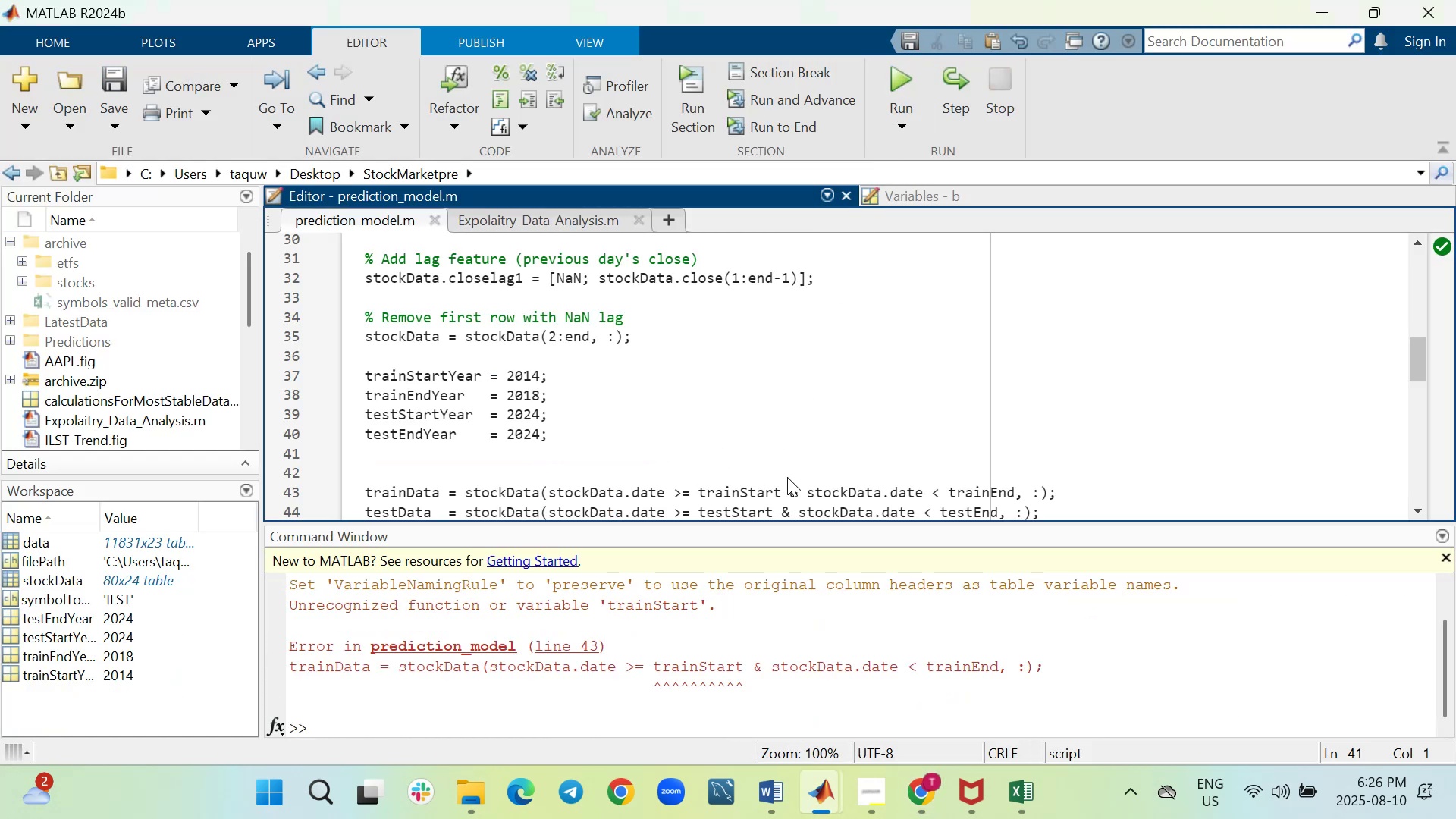 
wait(10.72)
 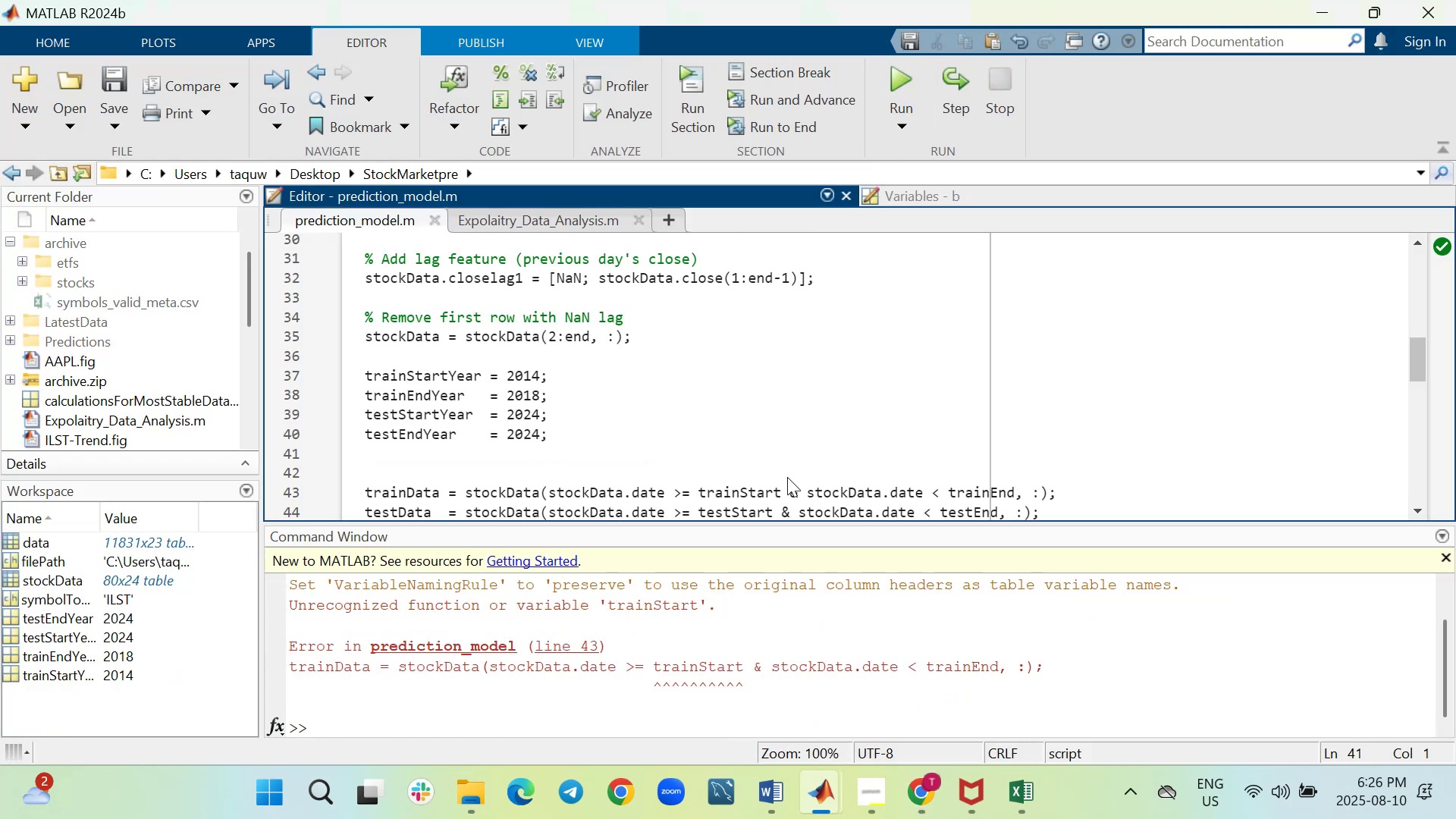 
left_click([540, 416])
 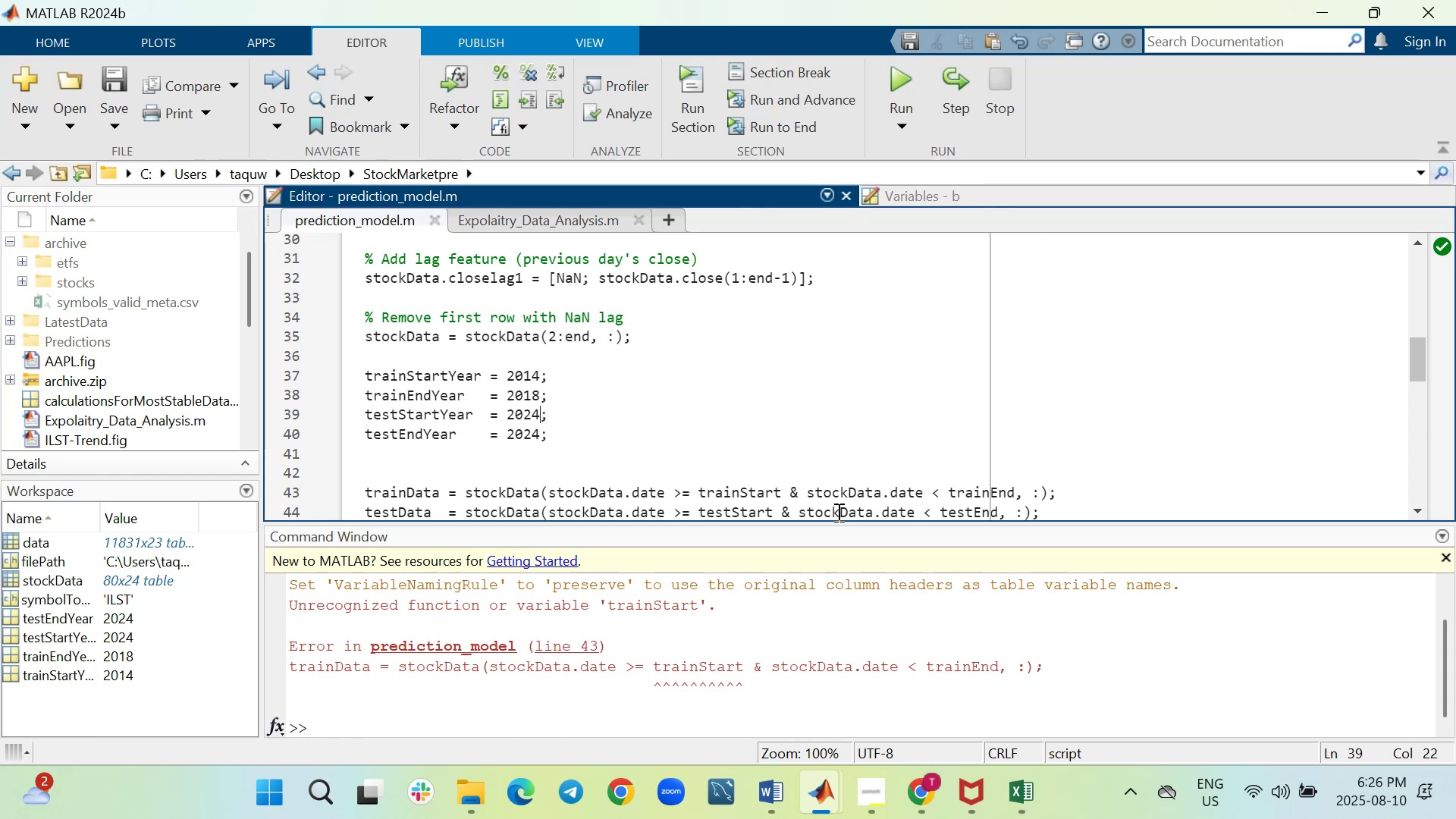 
key(Backspace)
 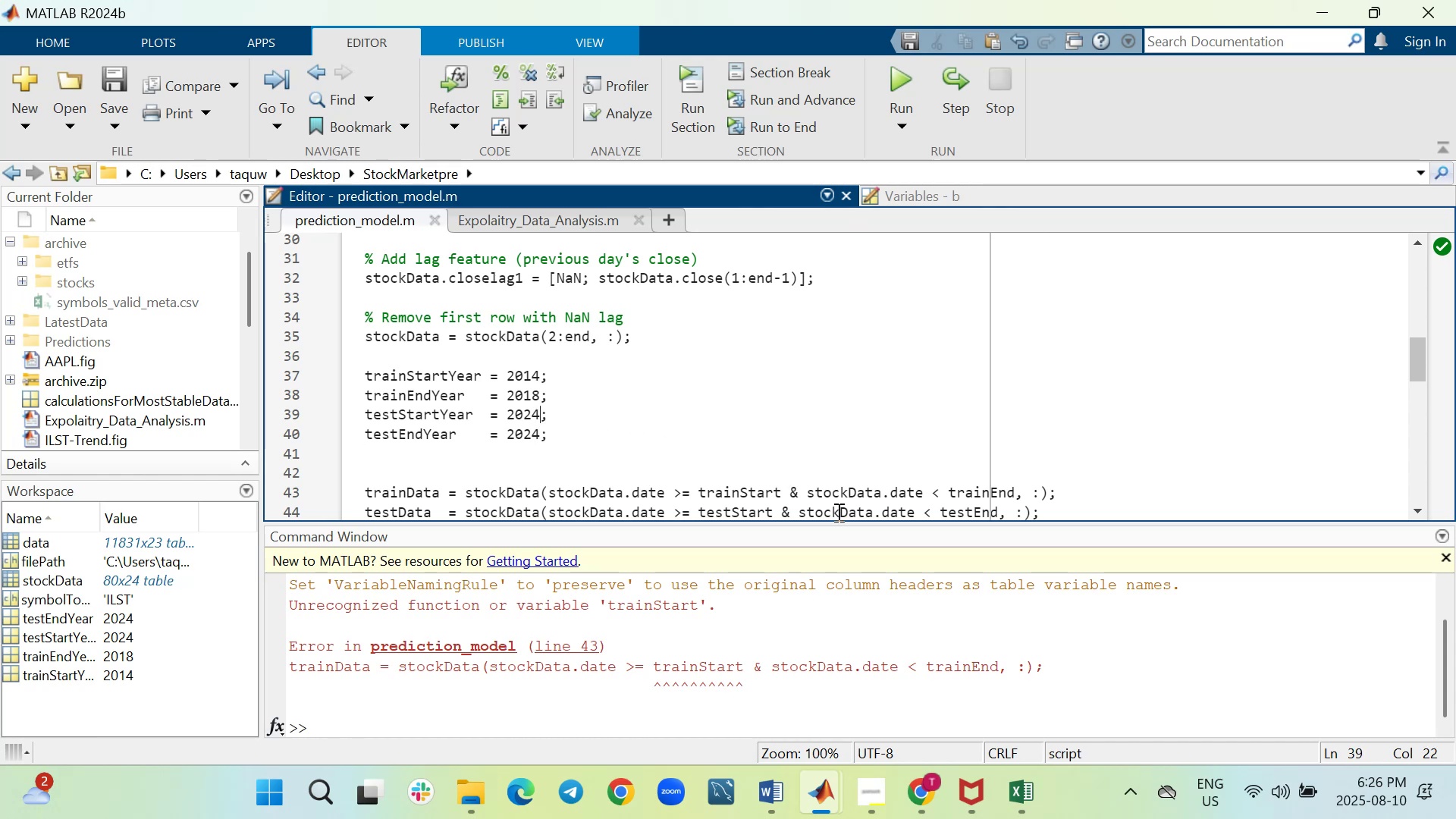 
key(2)
 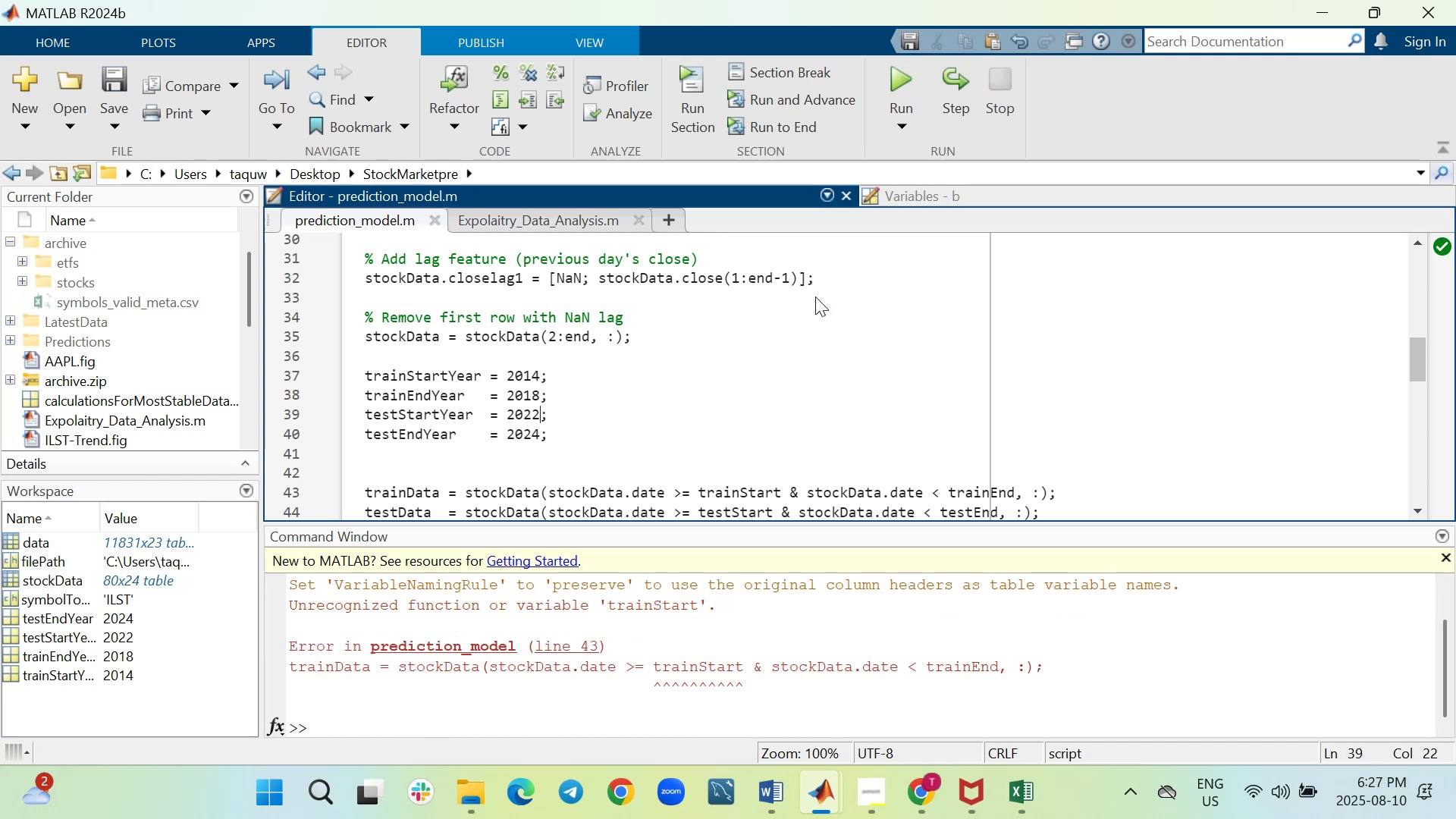 
wait(6.96)
 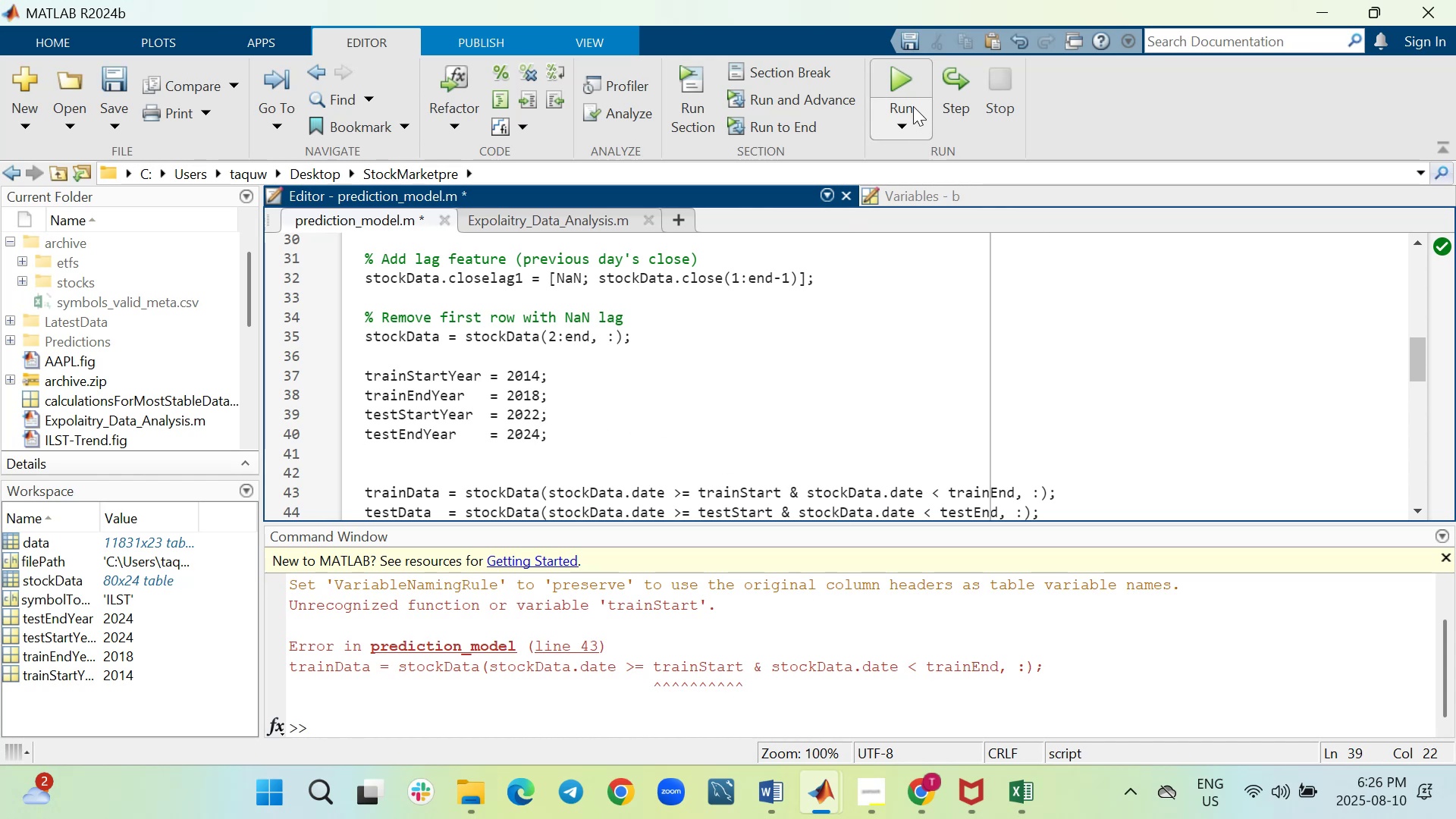 
scroll: coordinate [818, 332], scroll_direction: up, amount: 1.0
 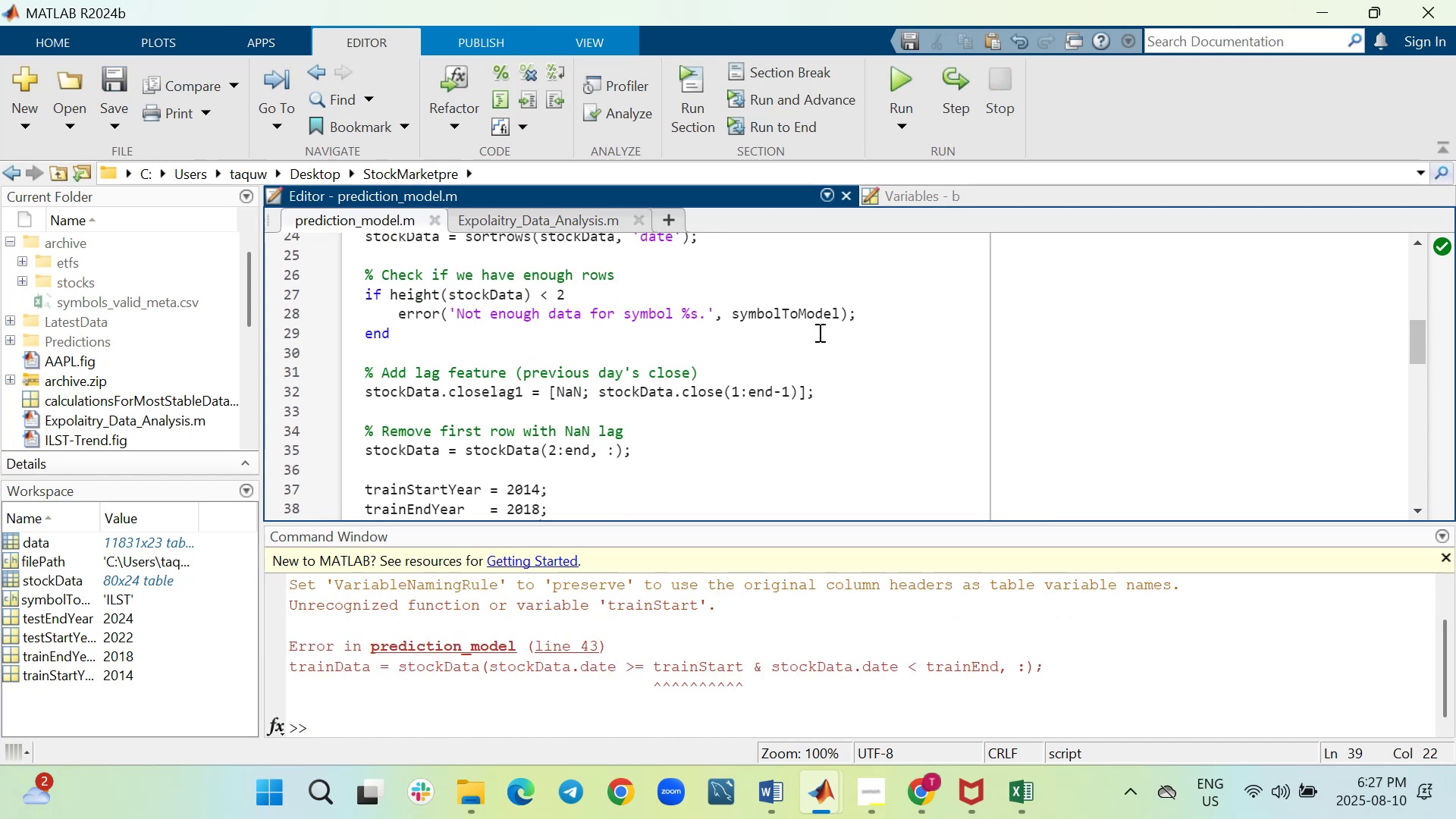 
scroll: coordinate [818, 332], scroll_direction: down, amount: 1.0
 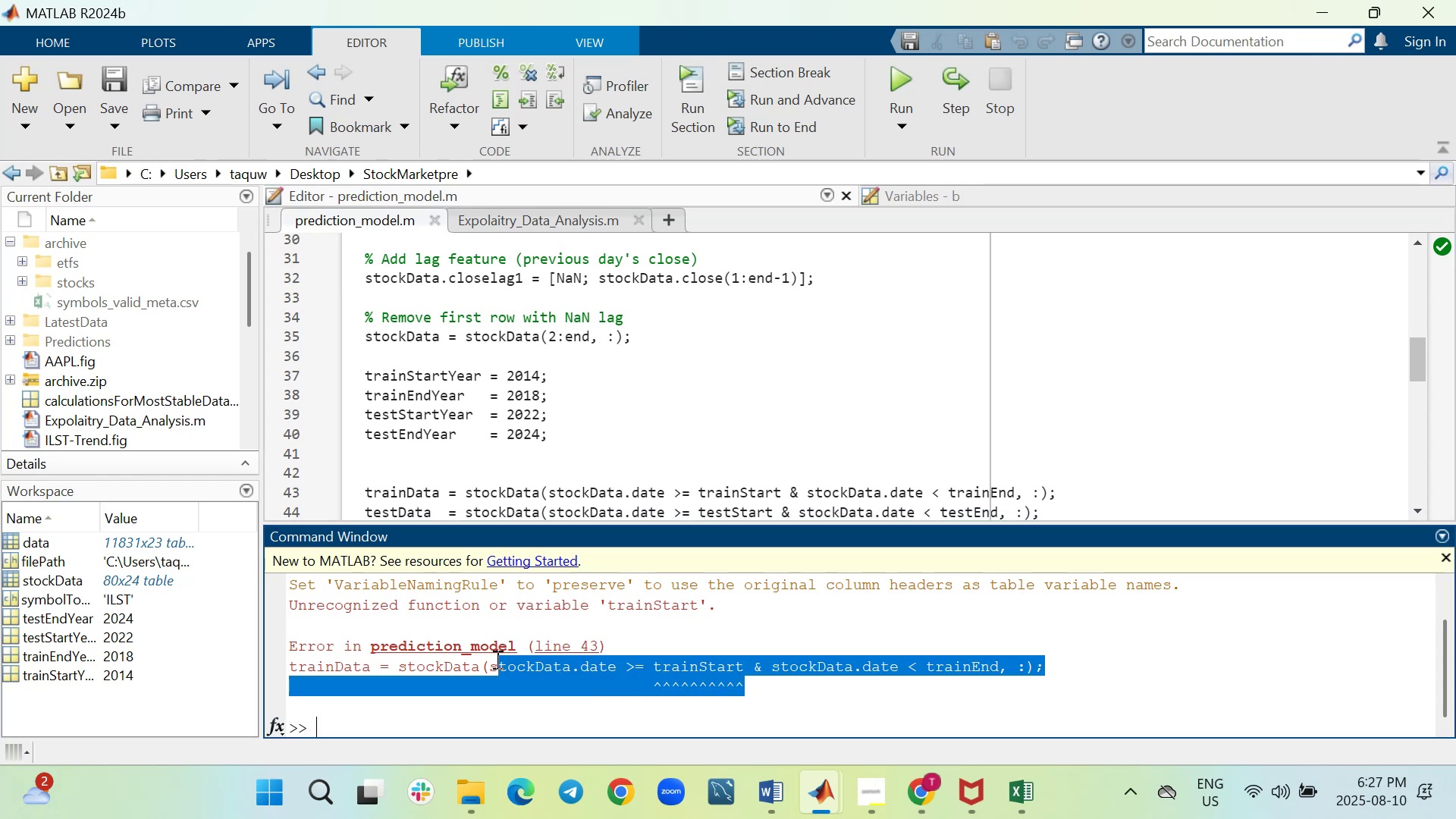 
wait(7.62)
 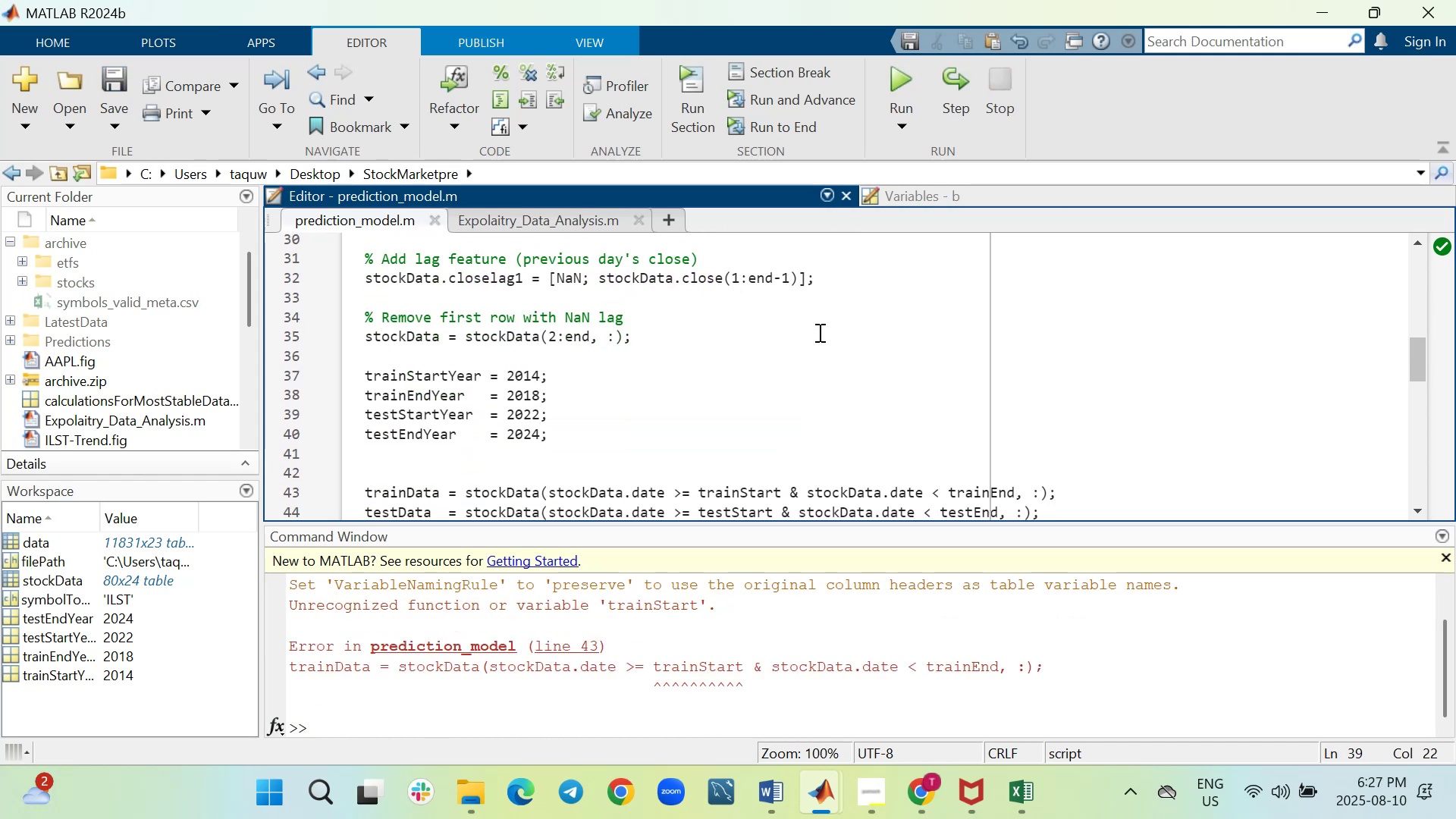 
key(Control+C)
 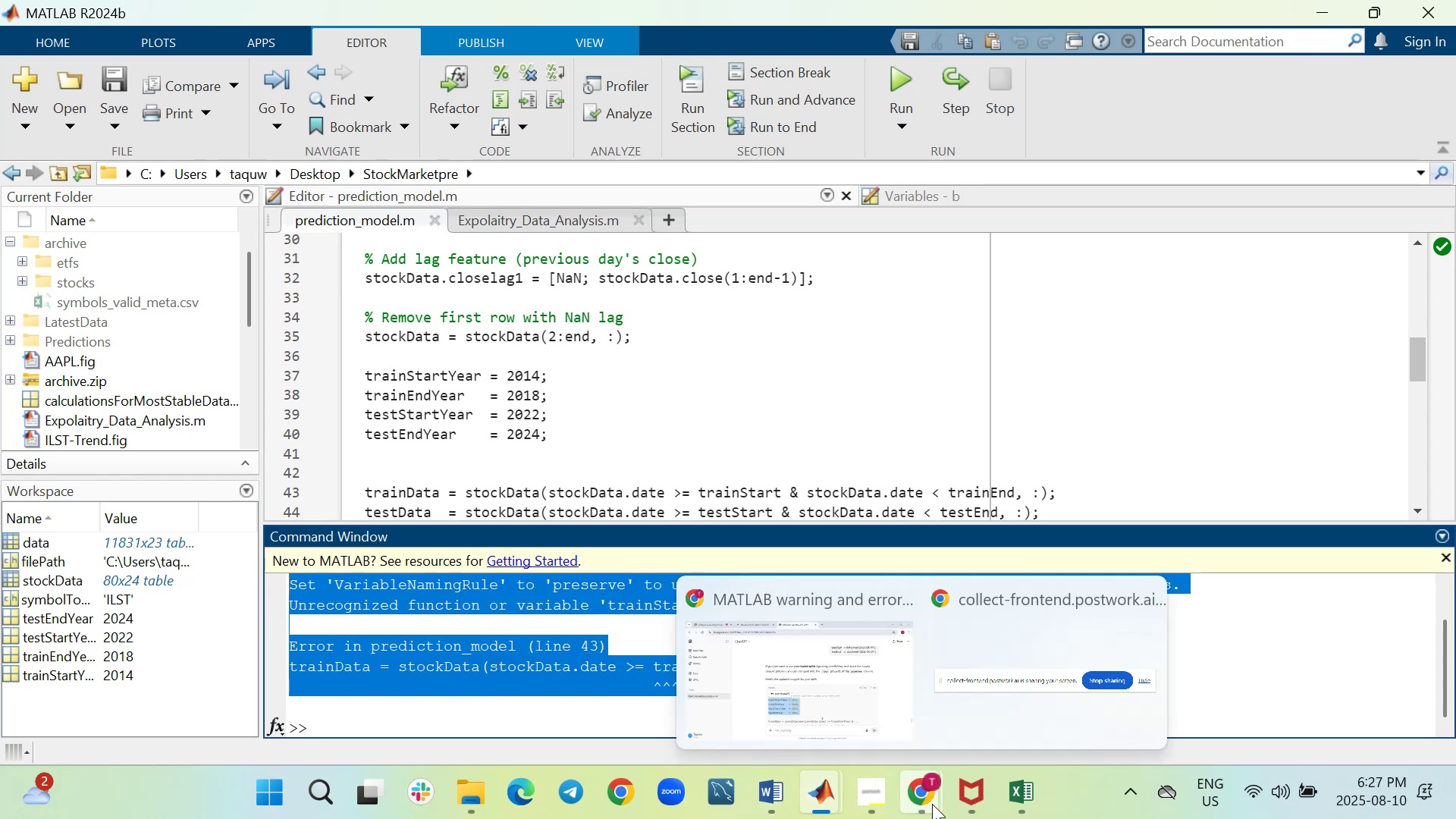 
left_click([810, 705])
 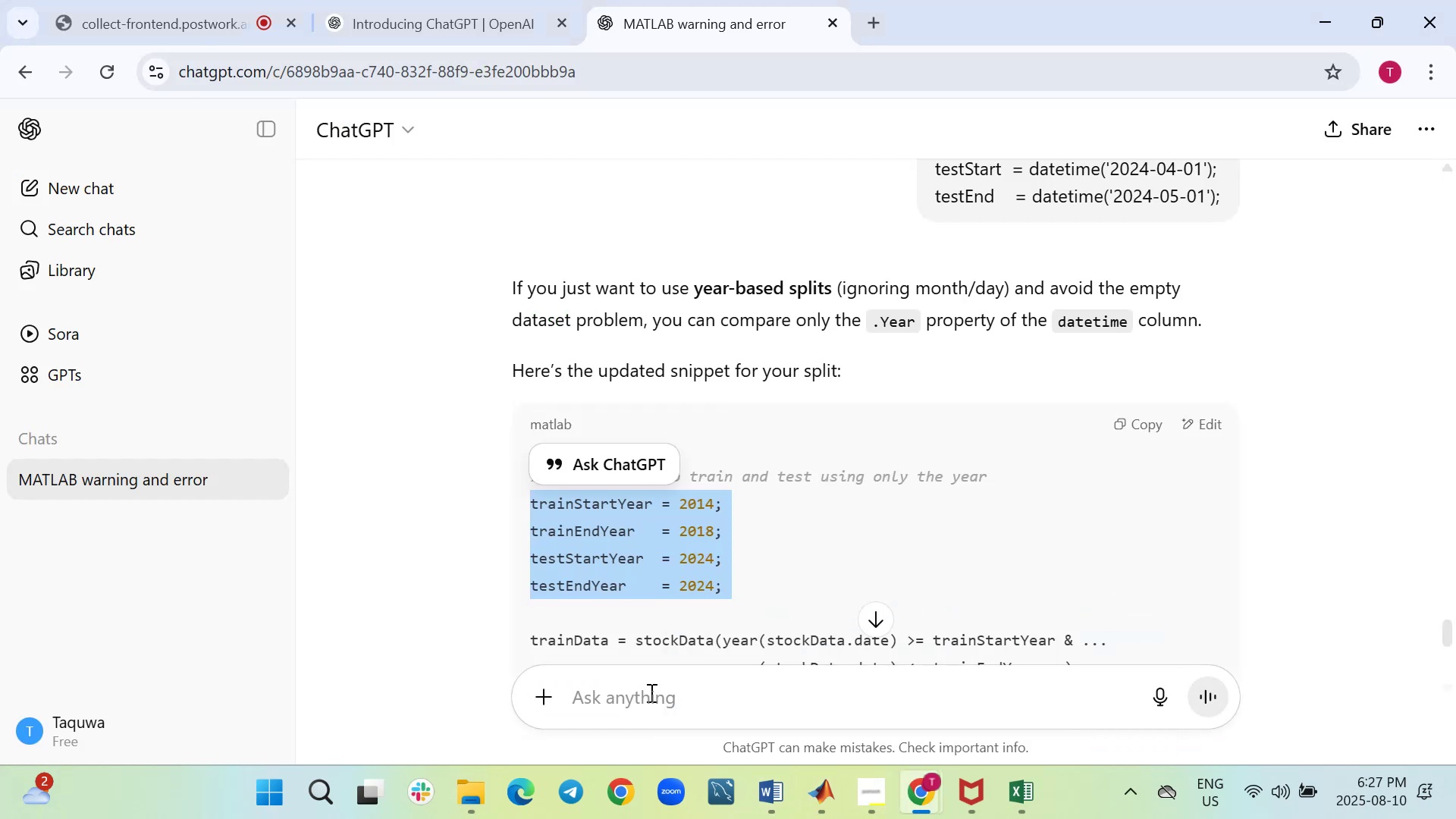 
key(Control+V)
 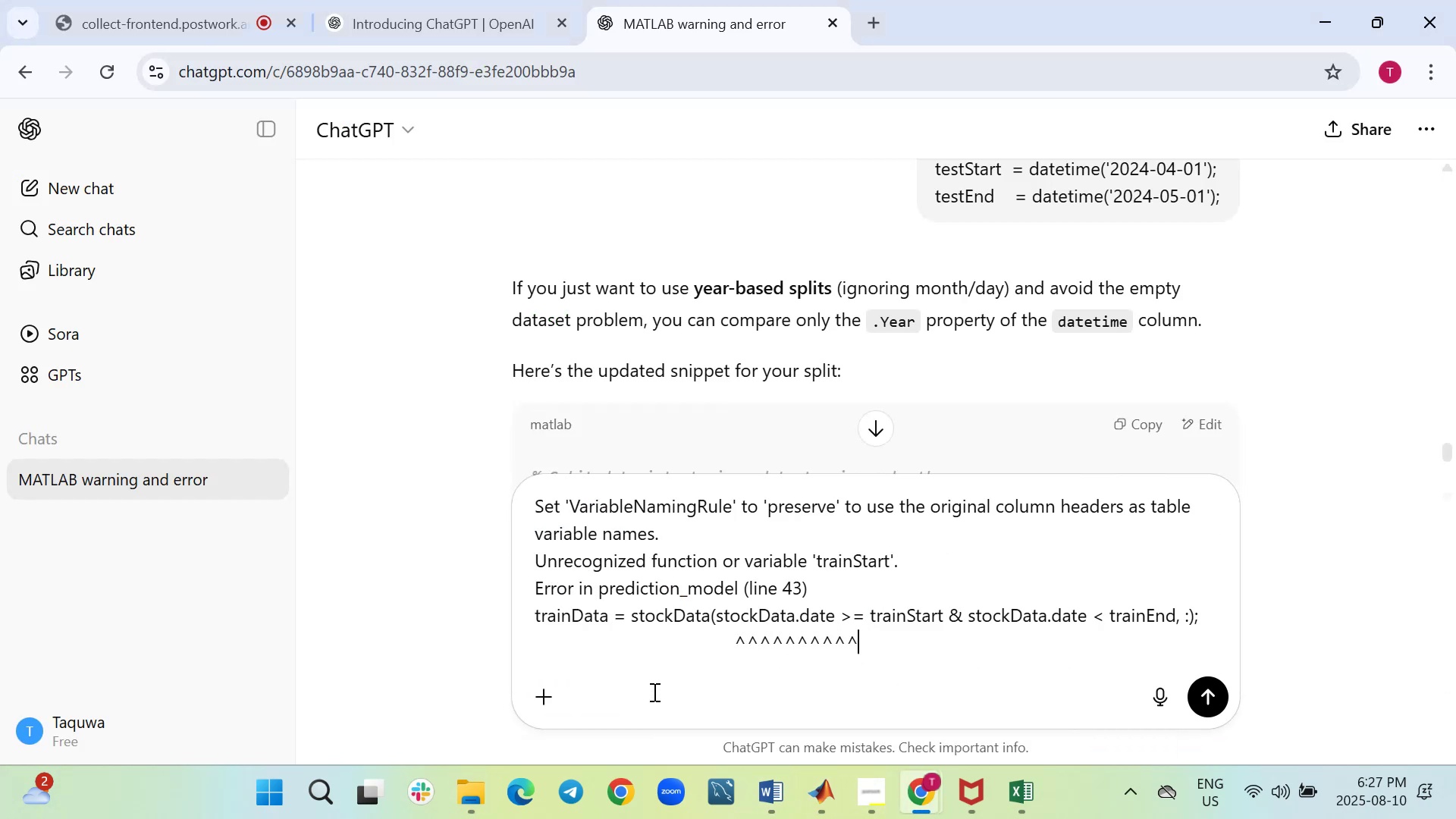 
key(Enter)
 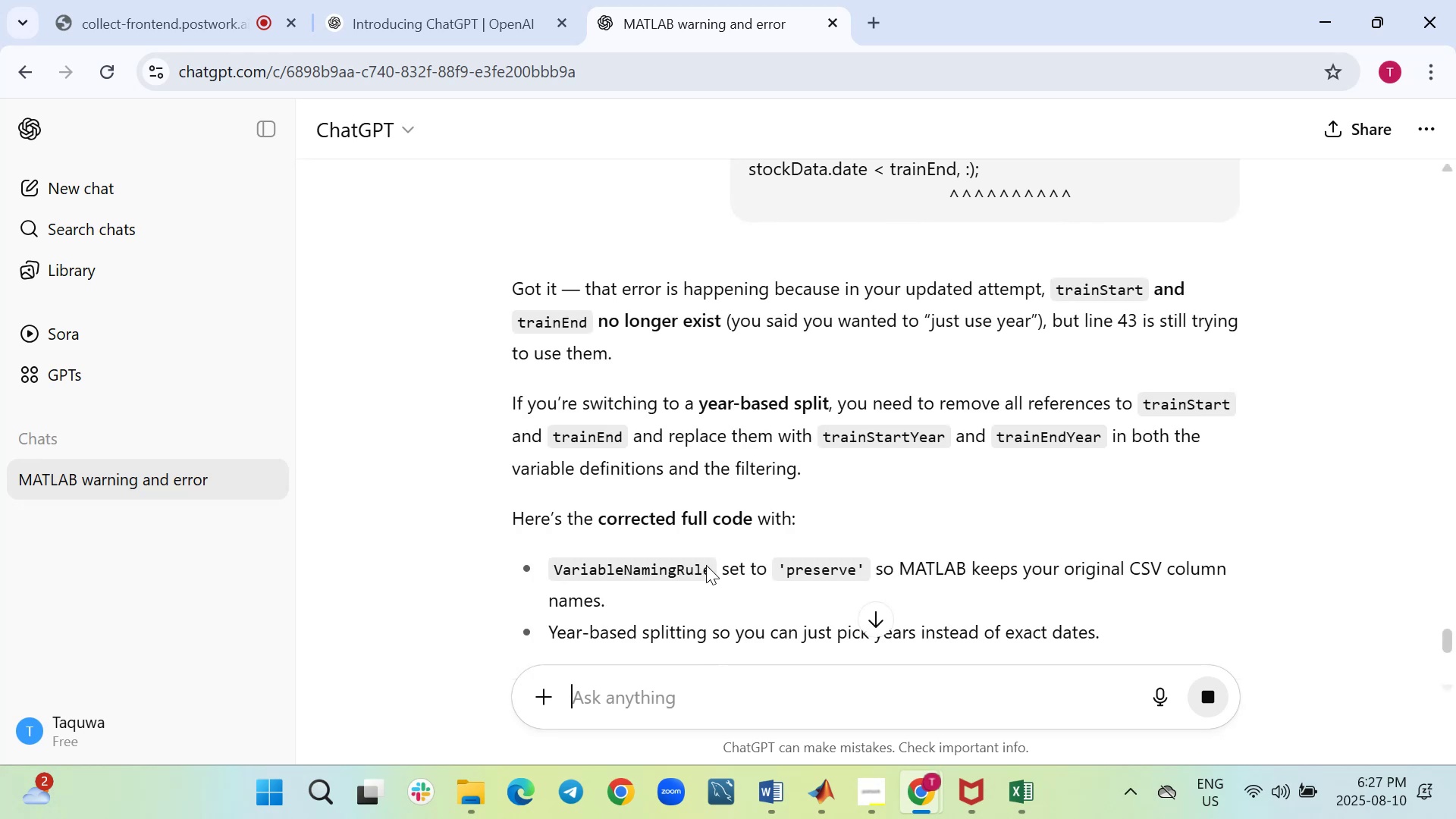 
wait(10.04)
 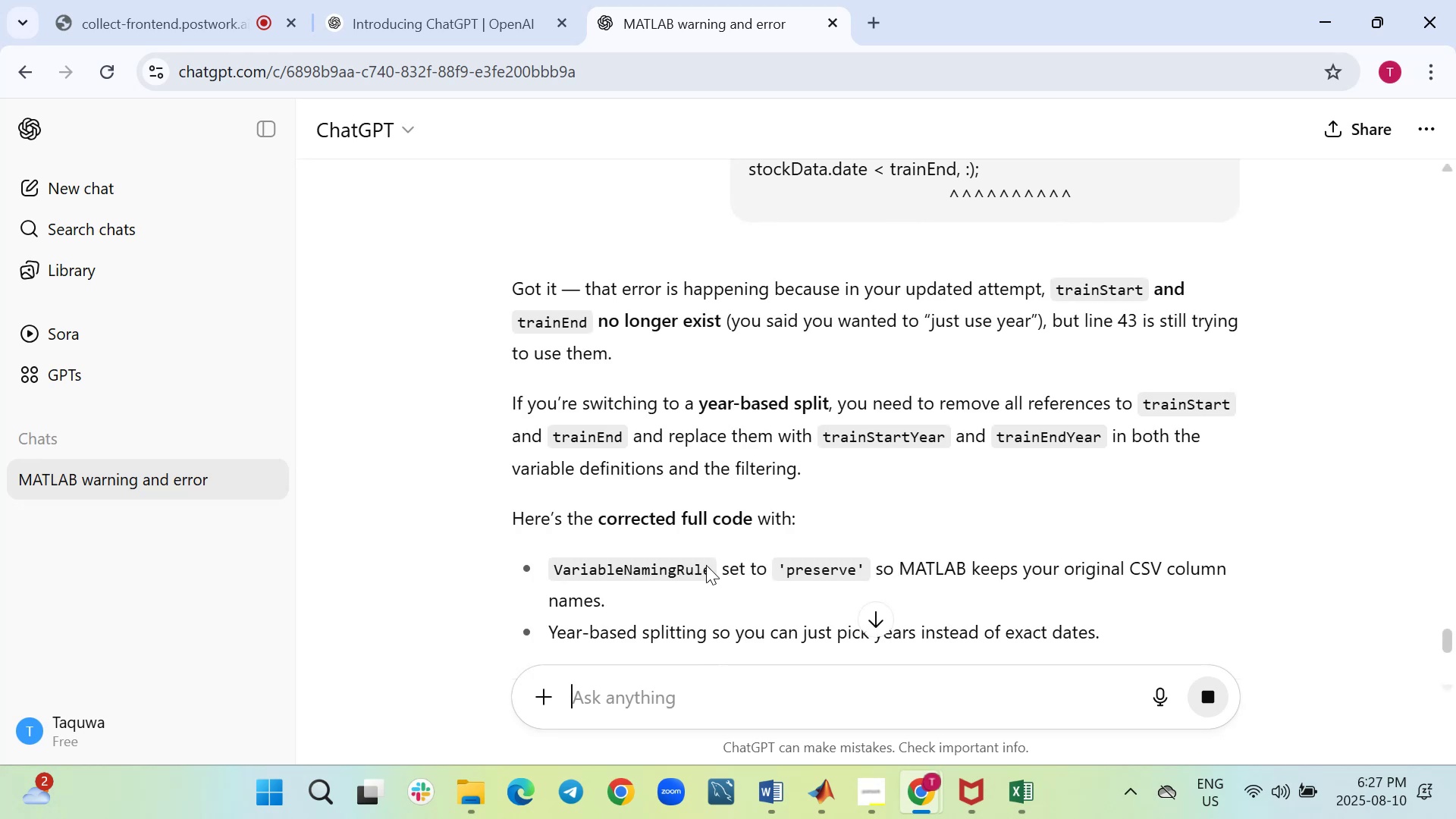 
scroll: coordinate [575, 538], scroll_direction: down, amount: 10.0
 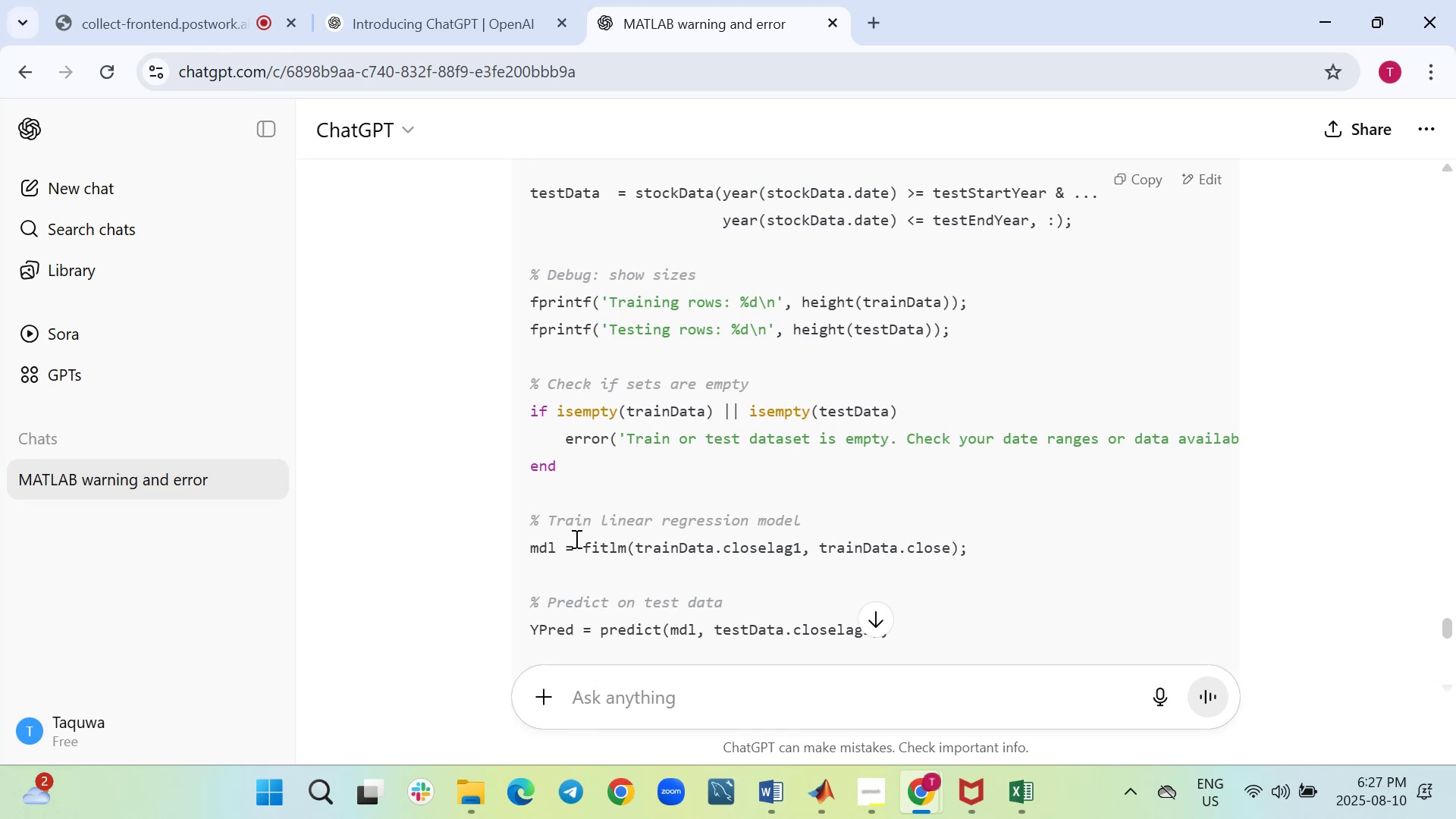 
scroll: coordinate [575, 538], scroll_direction: down, amount: 1.0
 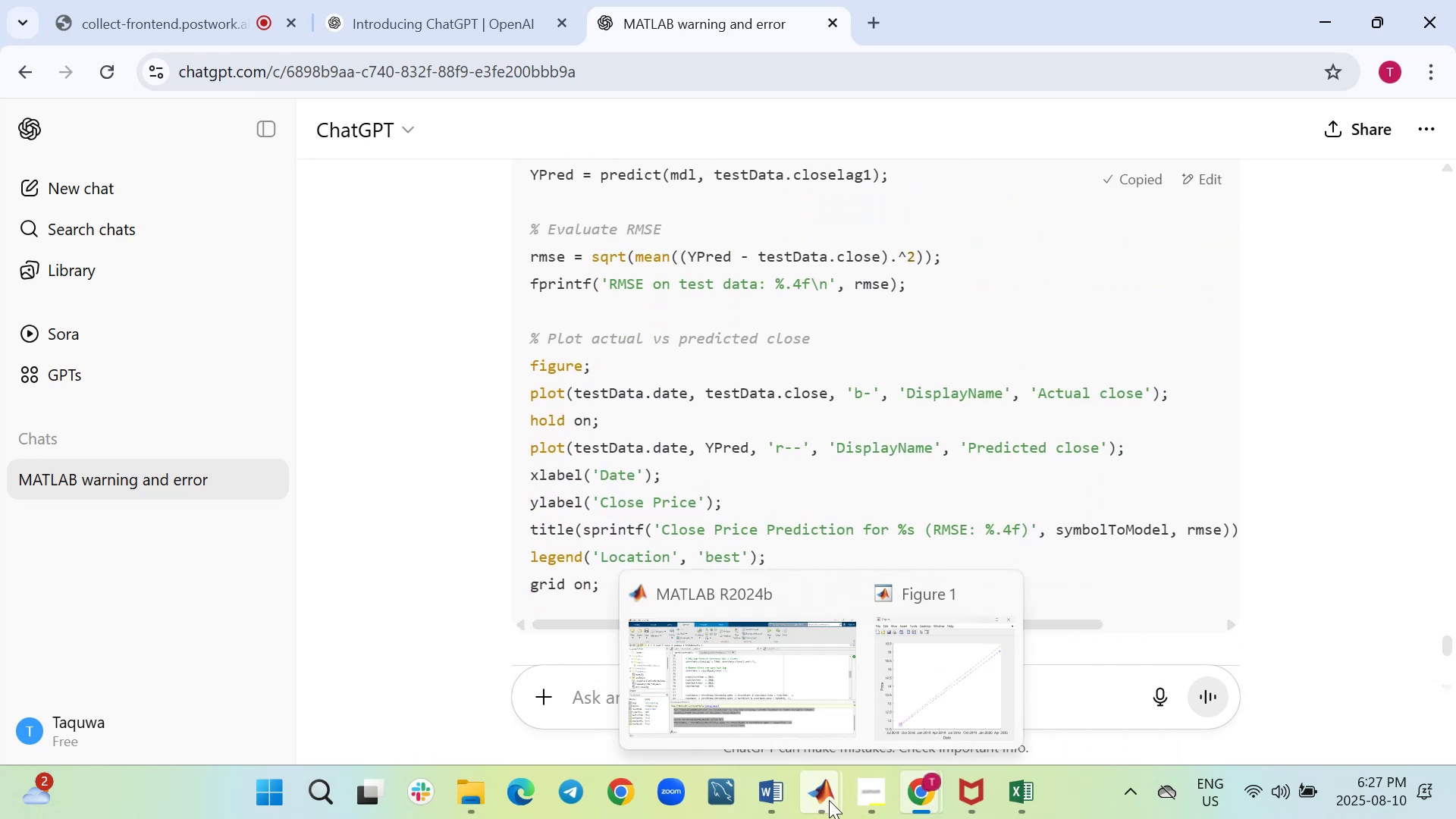 
wait(6.12)
 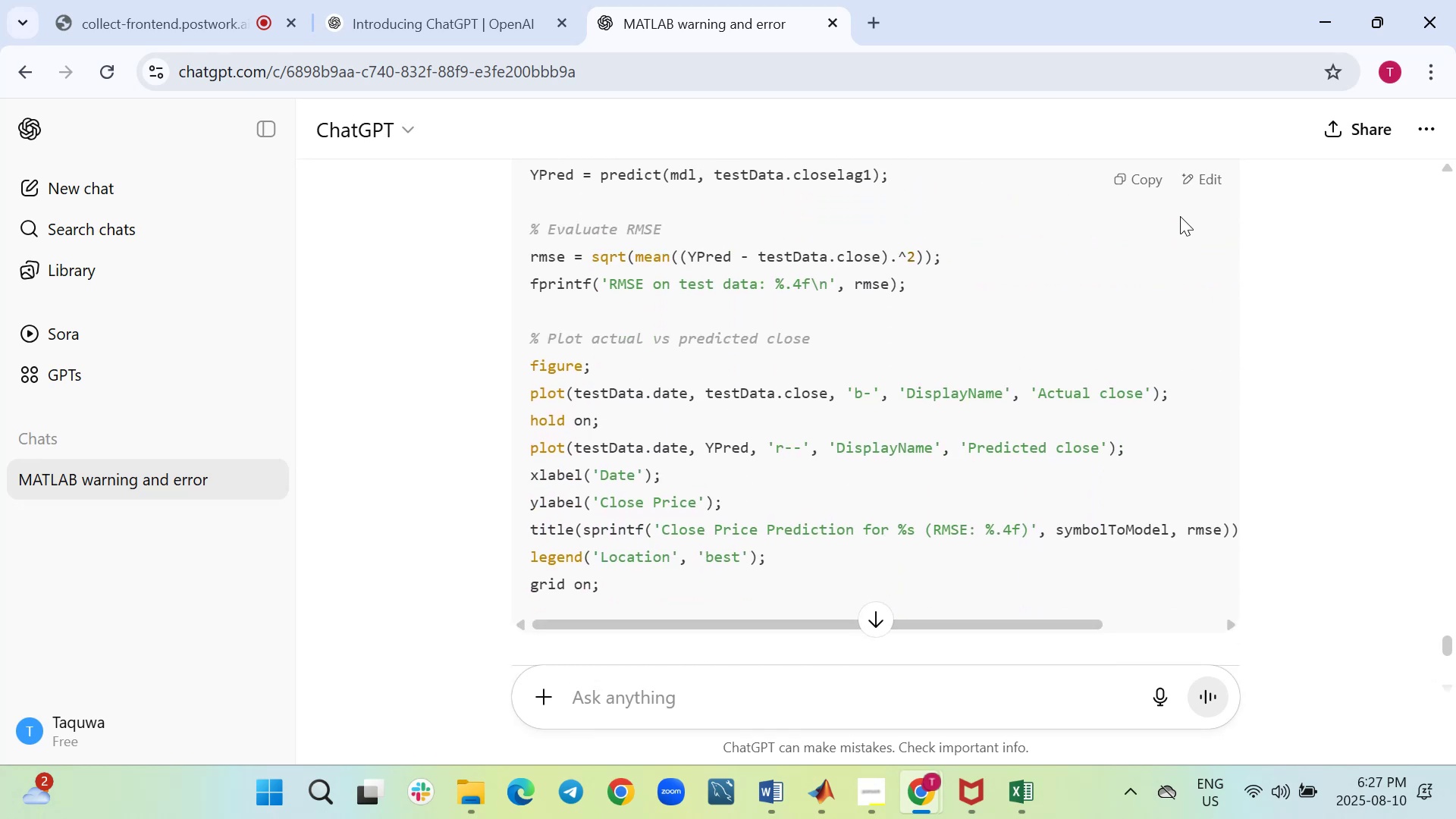 
left_click([777, 459])
 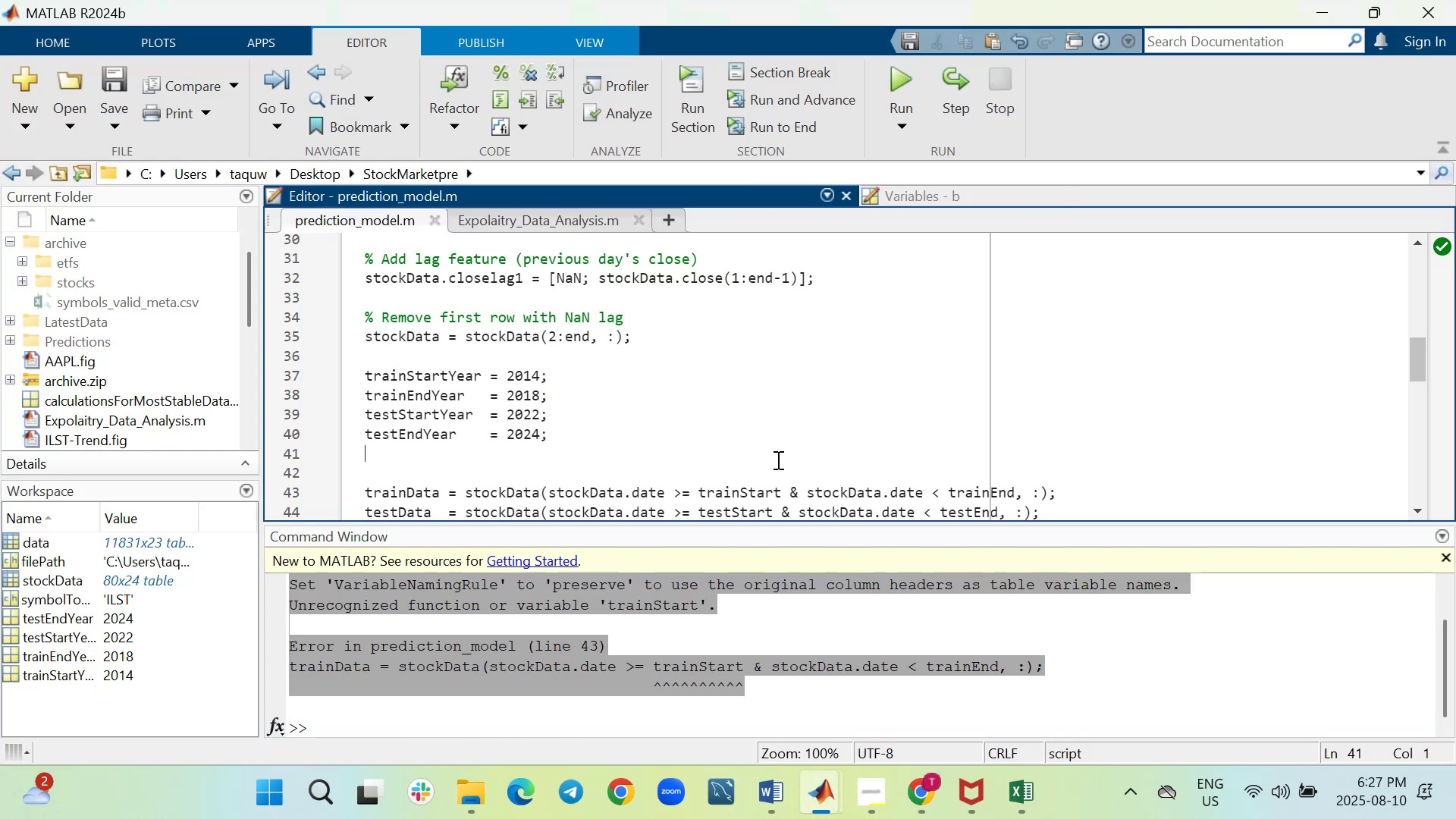 
key(Control+A)
 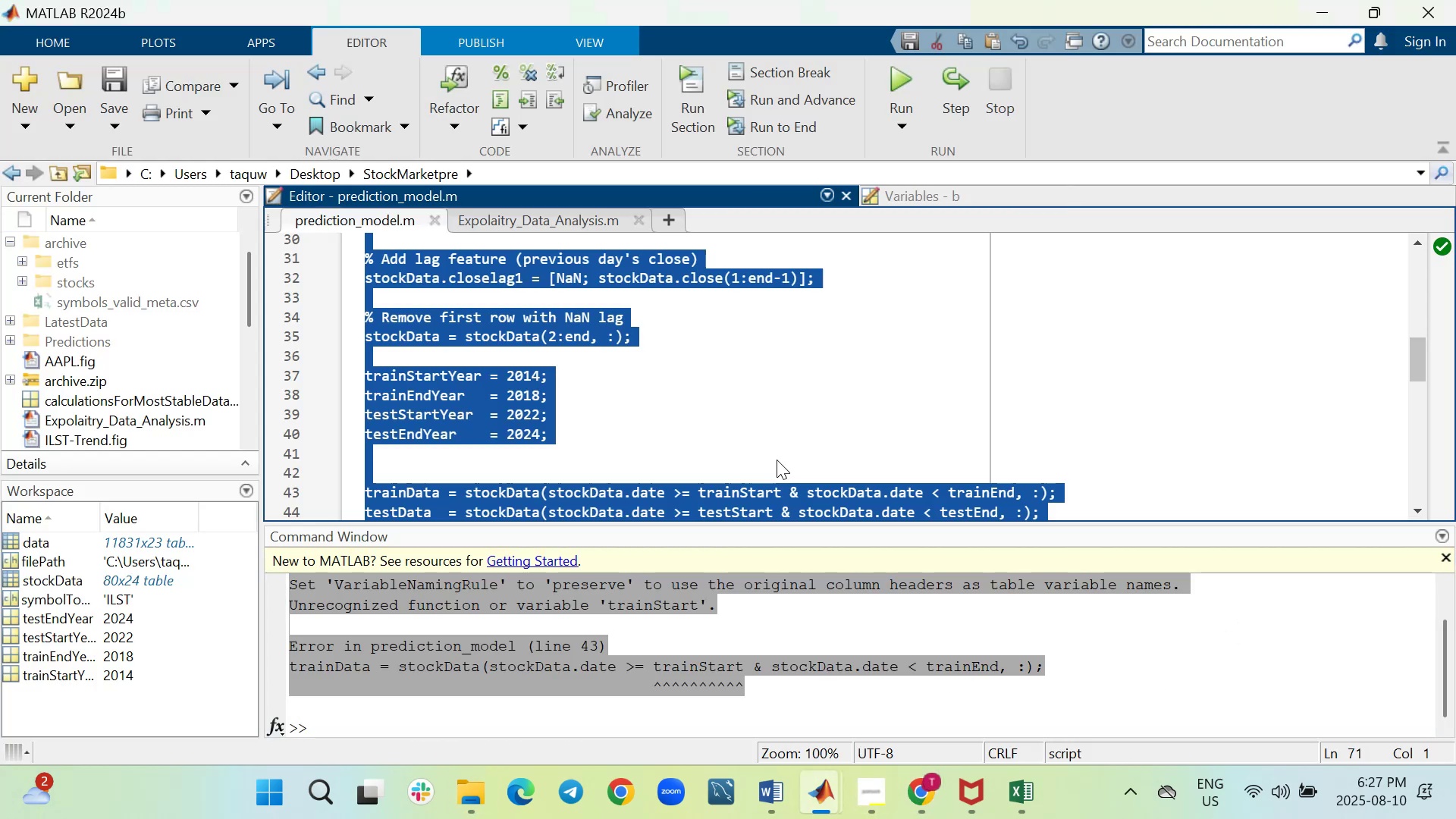 
key(Control+V)
 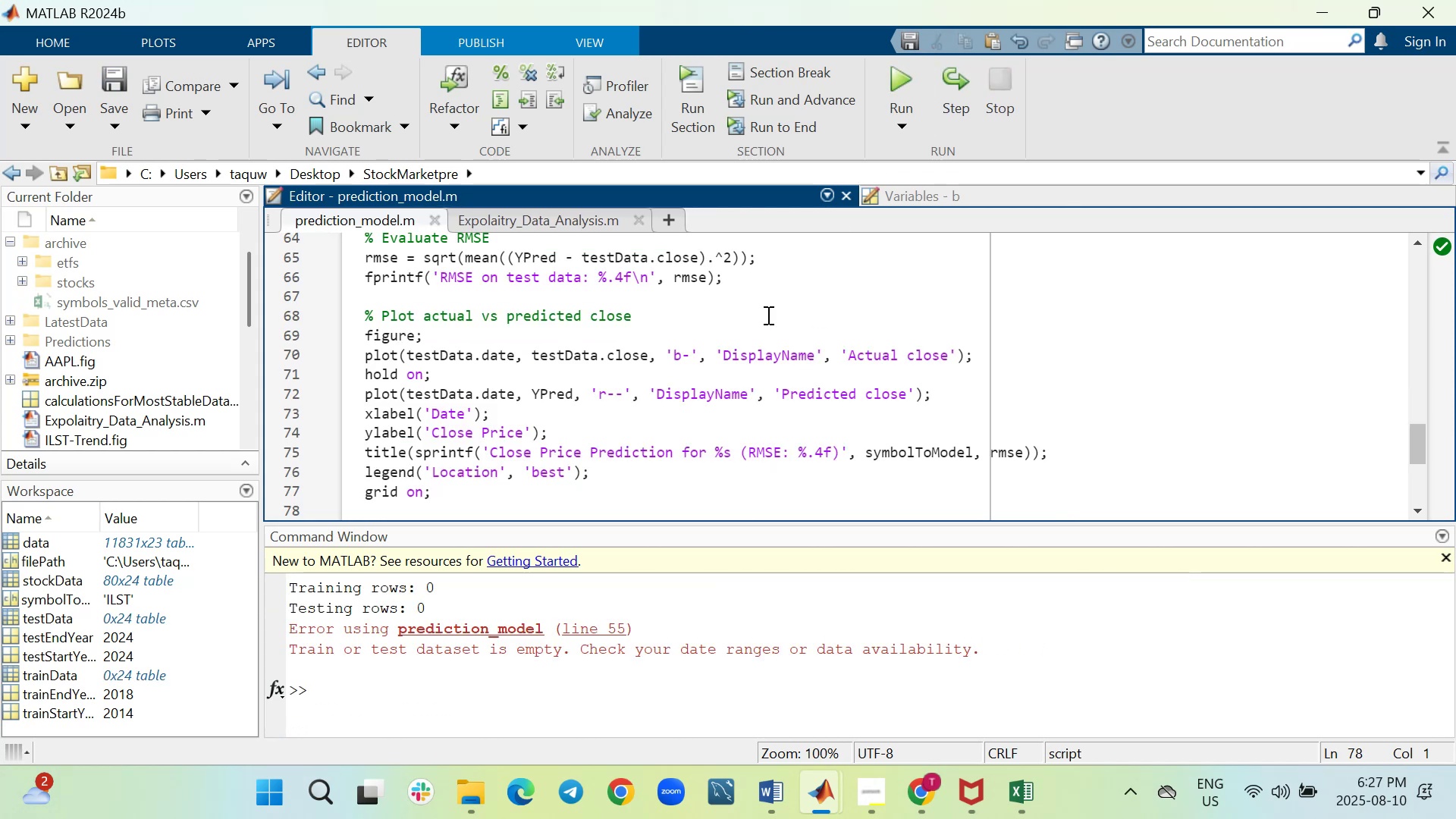 
wait(9.72)
 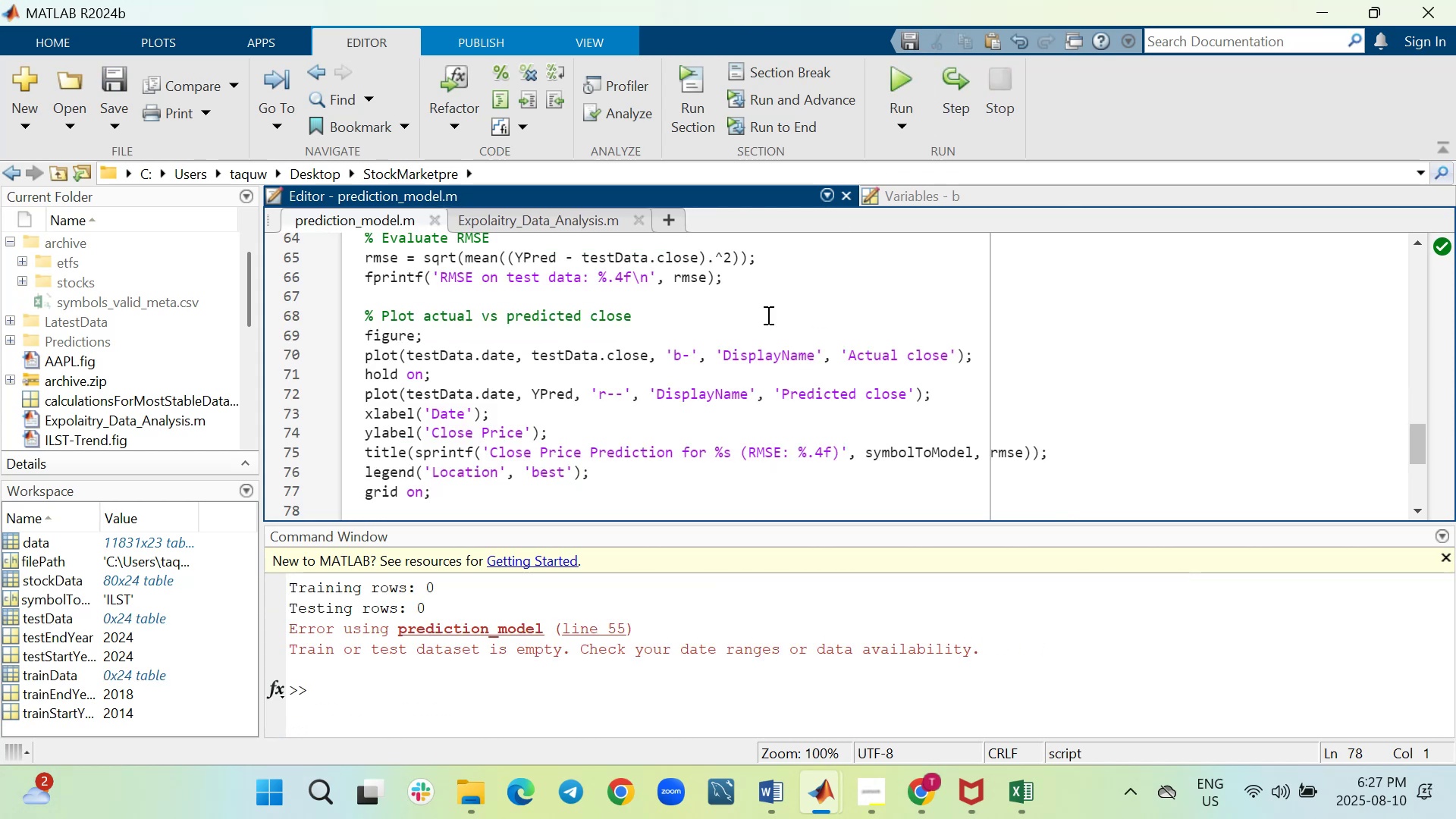 
scroll: coordinate [702, 356], scroll_direction: up, amount: 4.0
 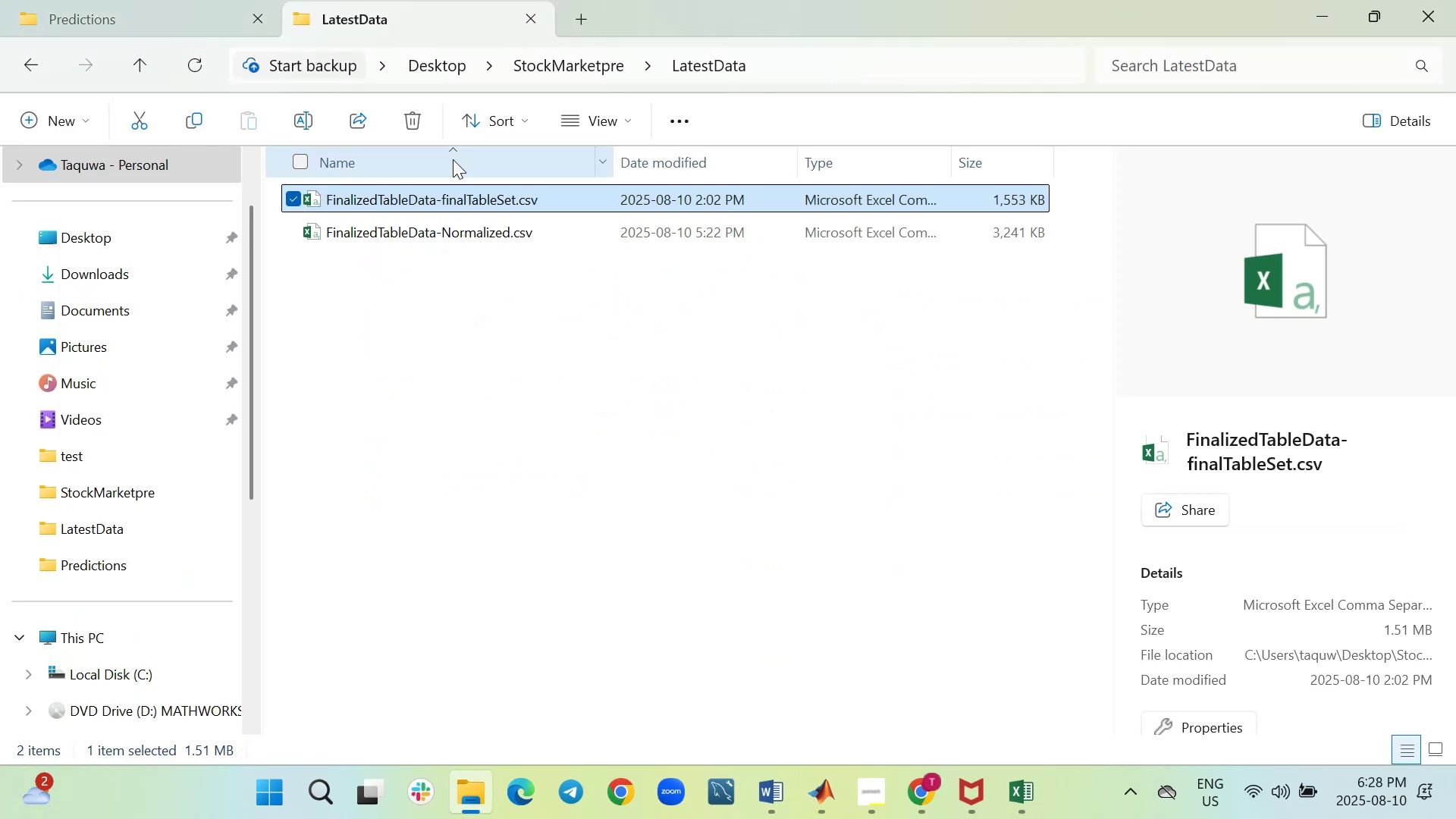 
wait(5.7)
 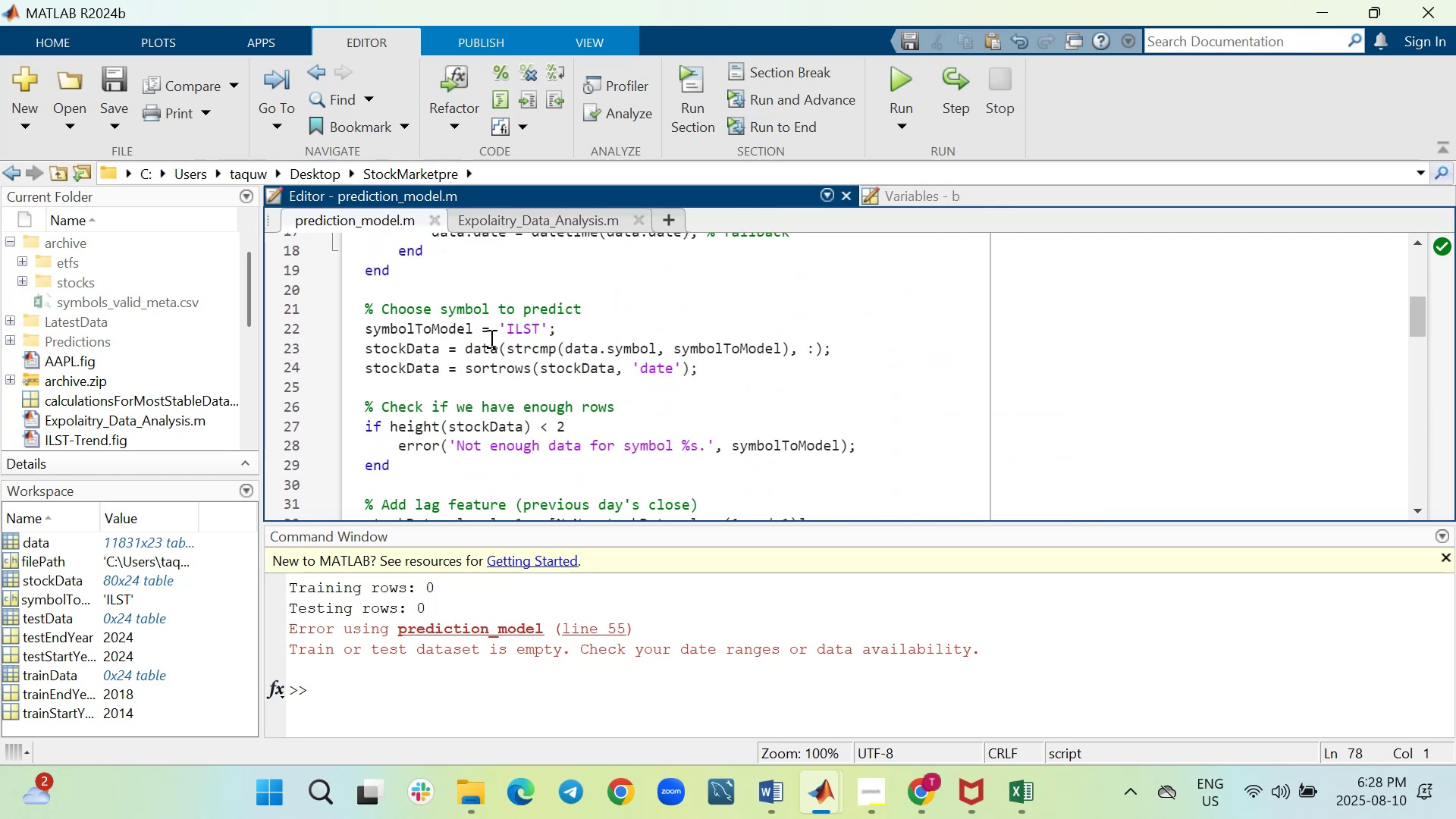 
double_click([478, 202])
 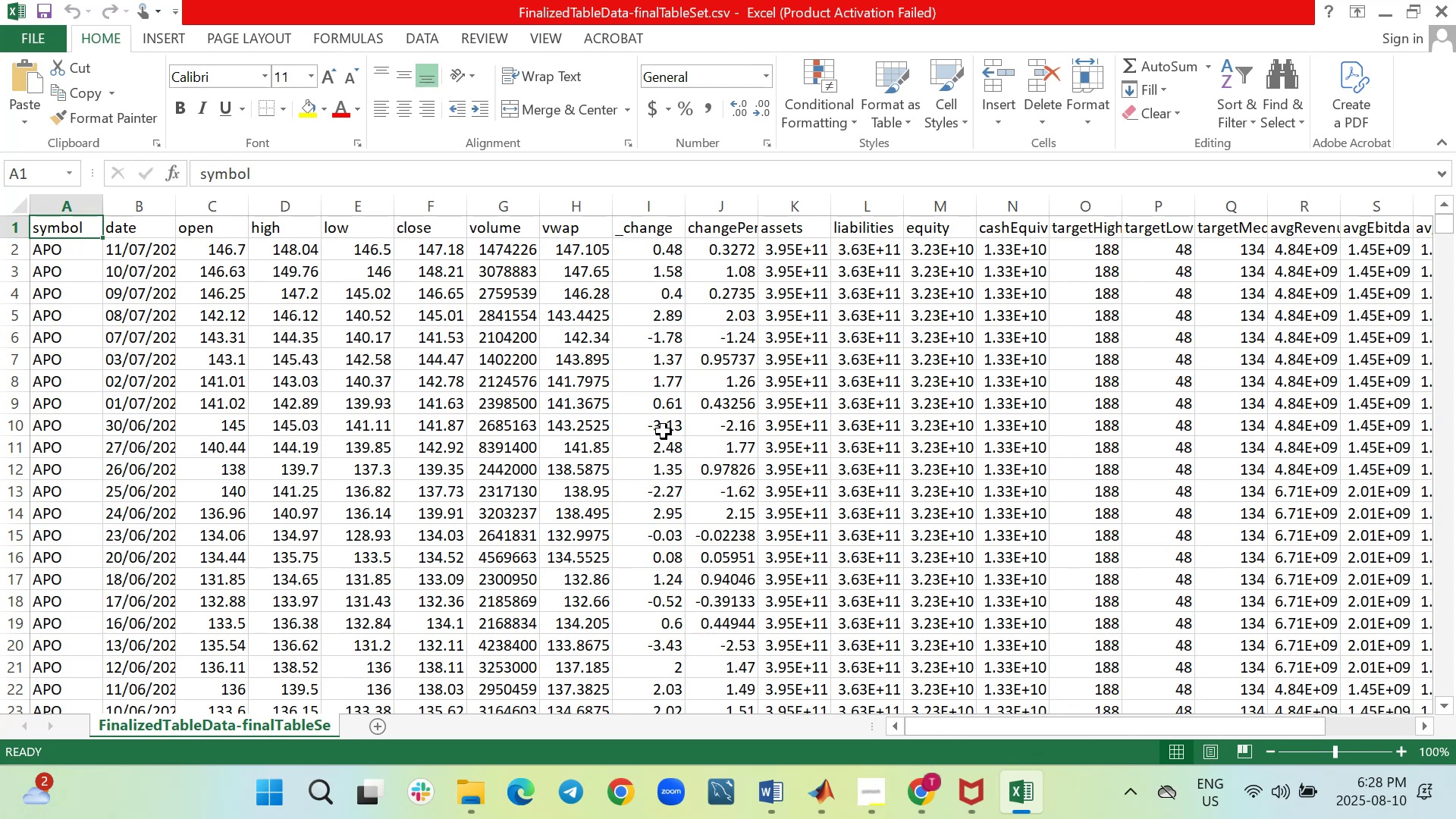 
key(Control+F)
 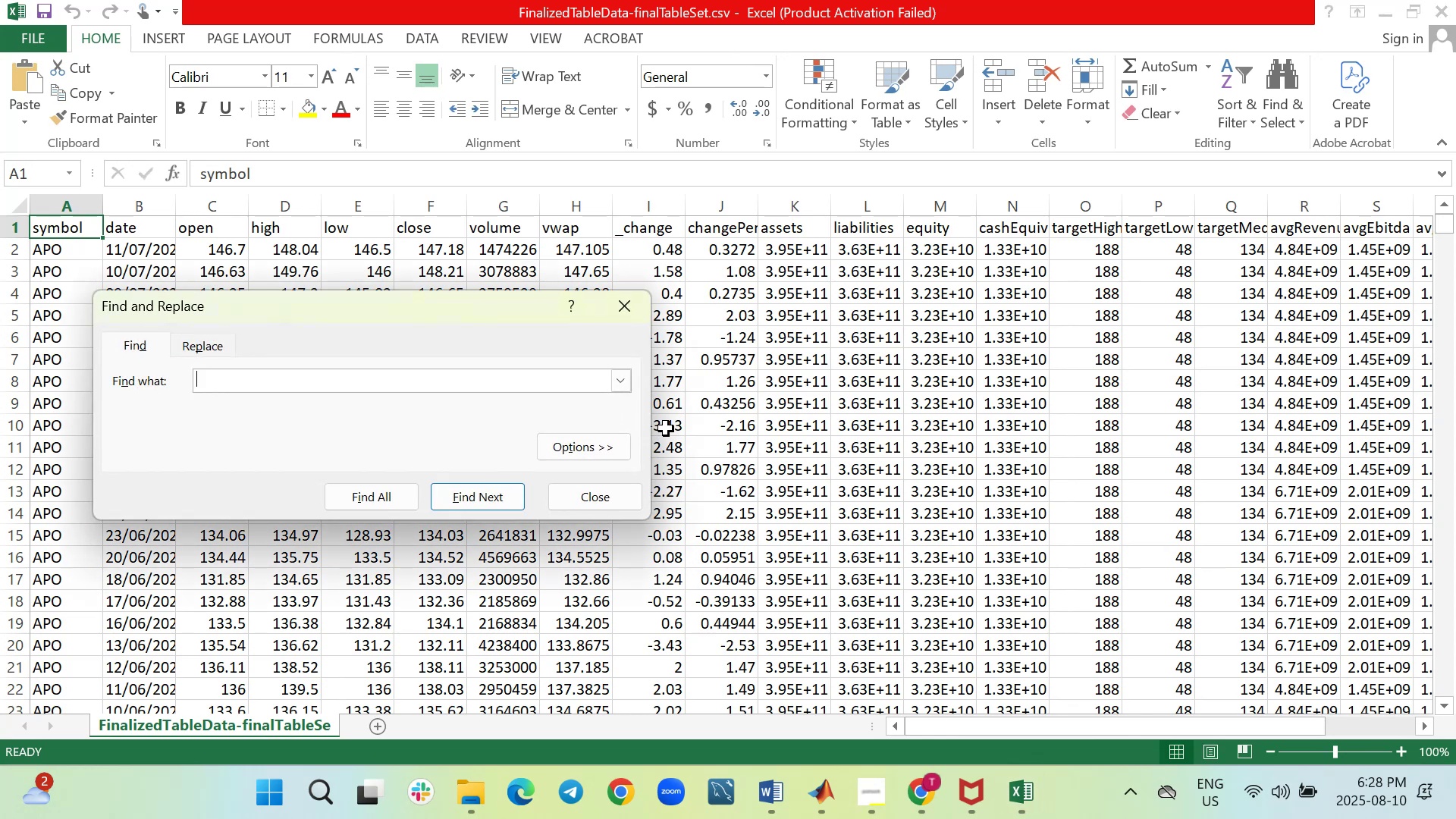 
type(ILST)
 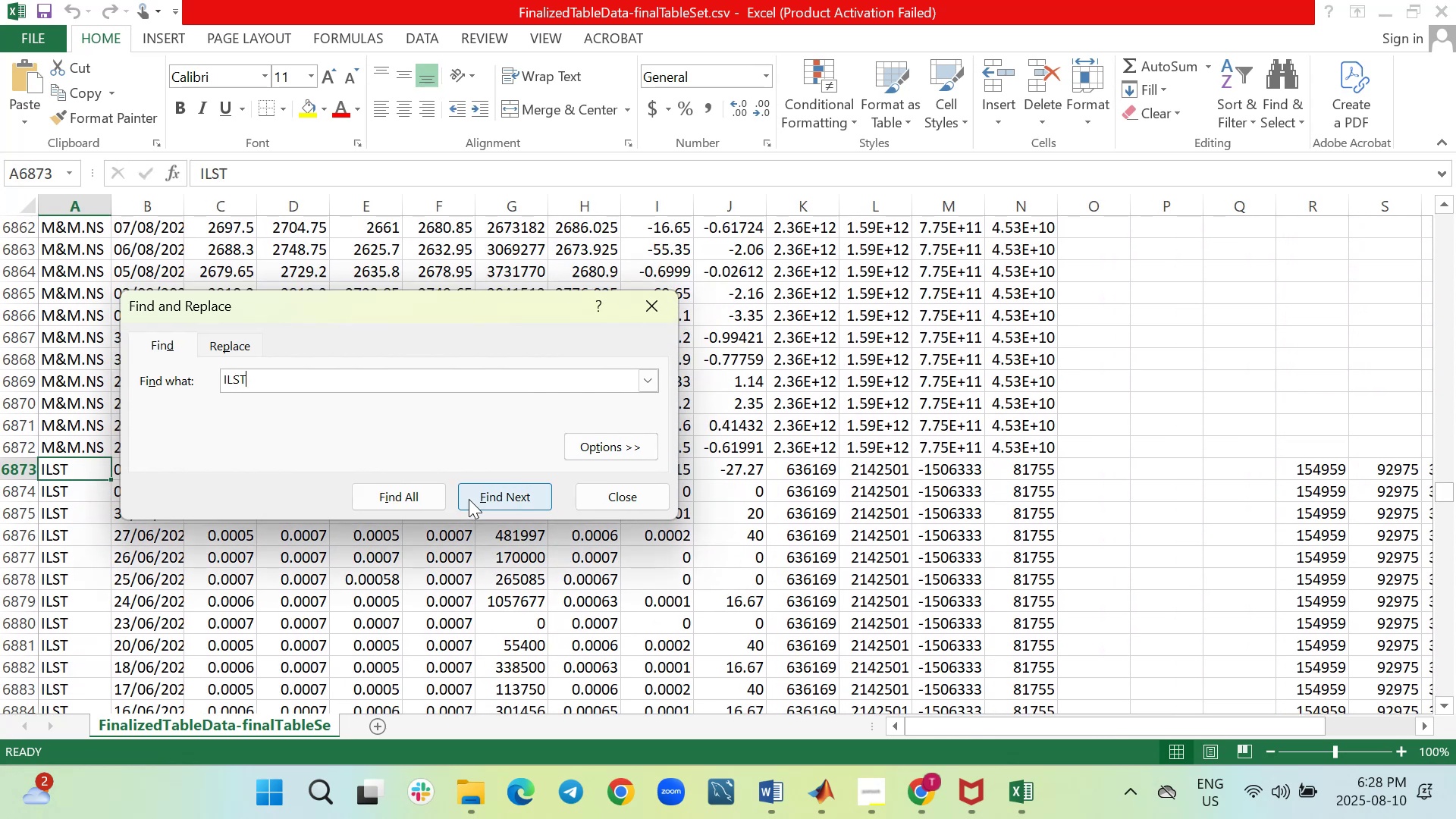 
wait(7.17)
 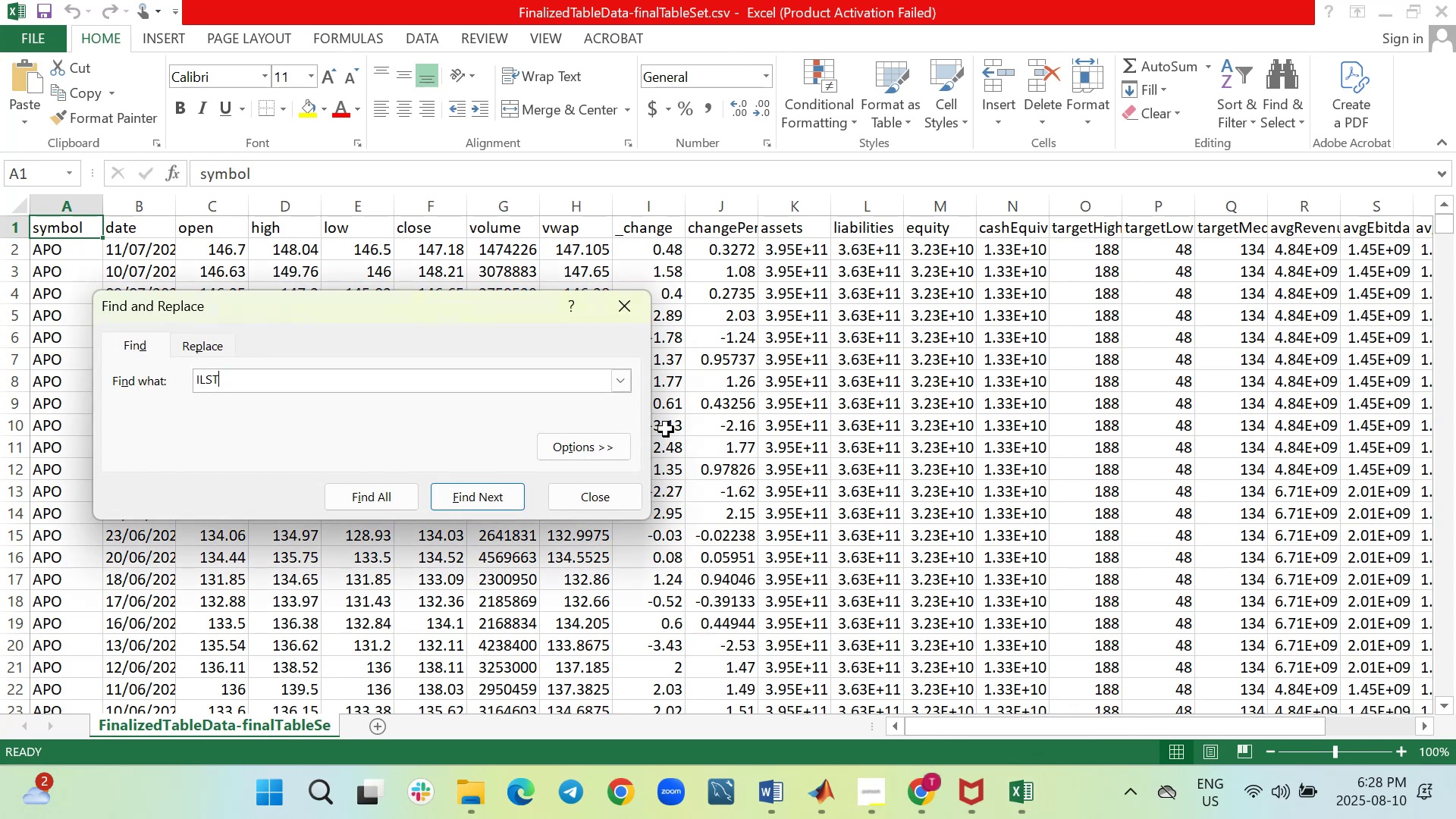 
left_click([644, 303])
 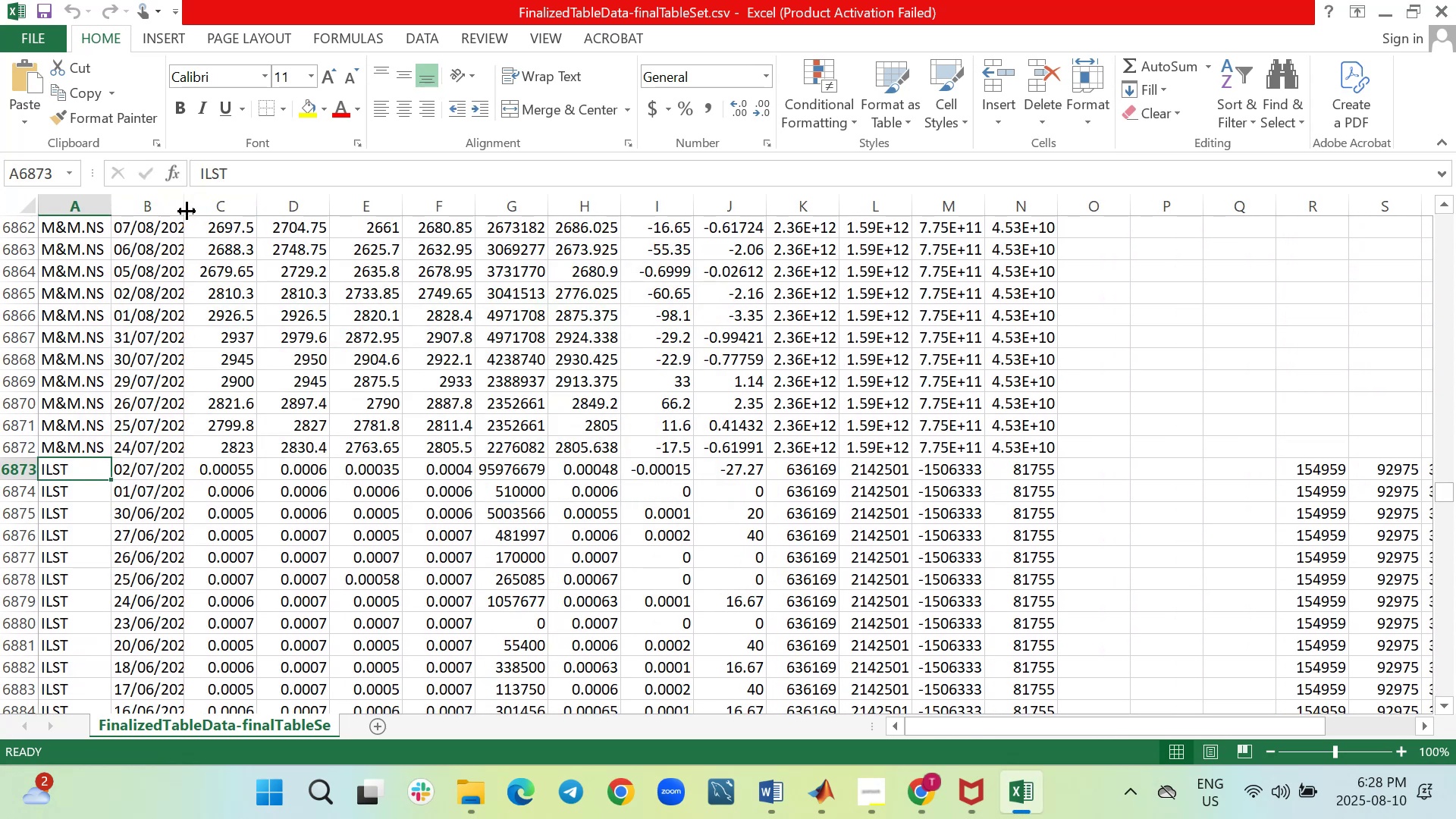 
wait(5.71)
 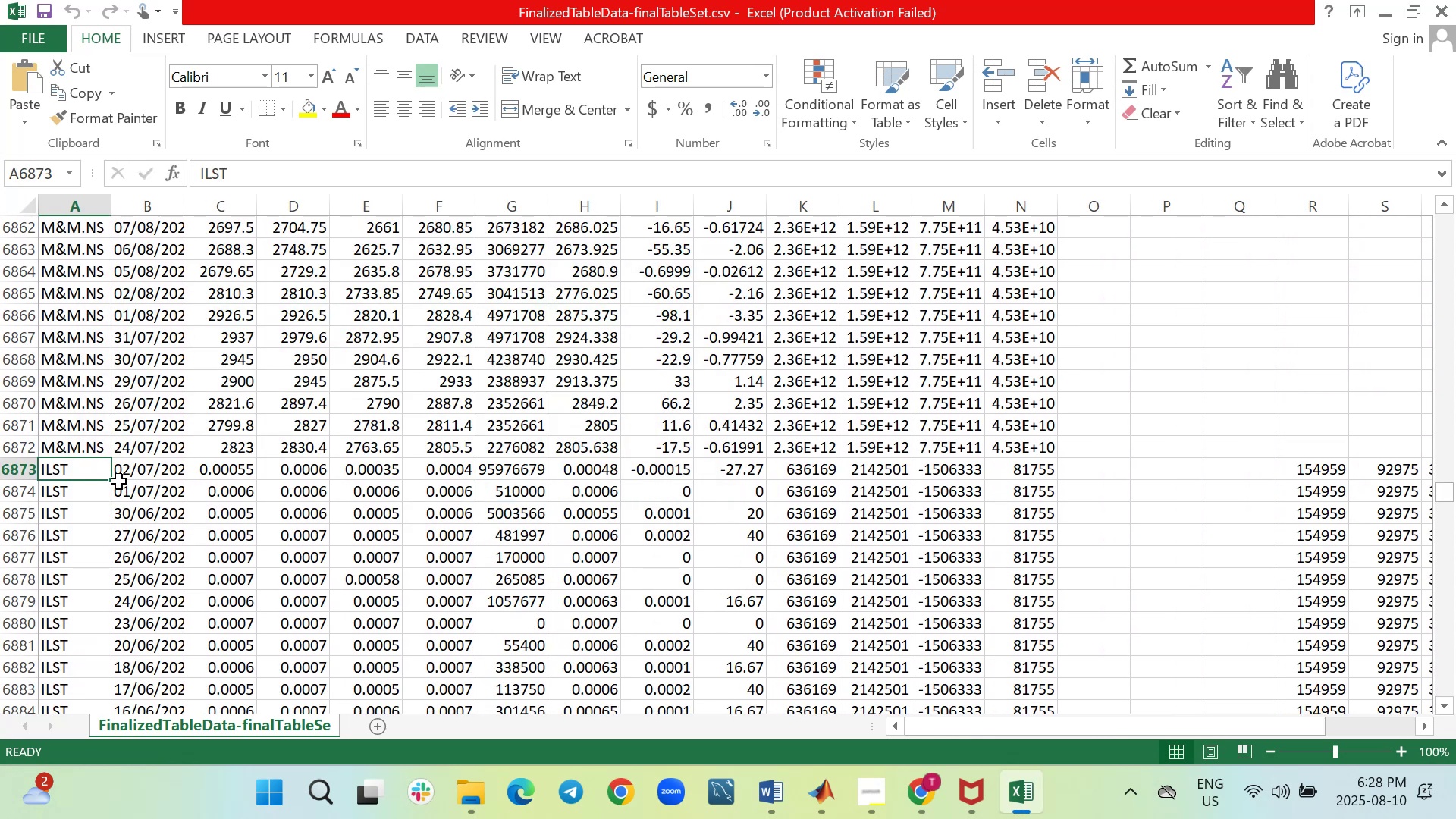 
mouse_move([280, 224])
 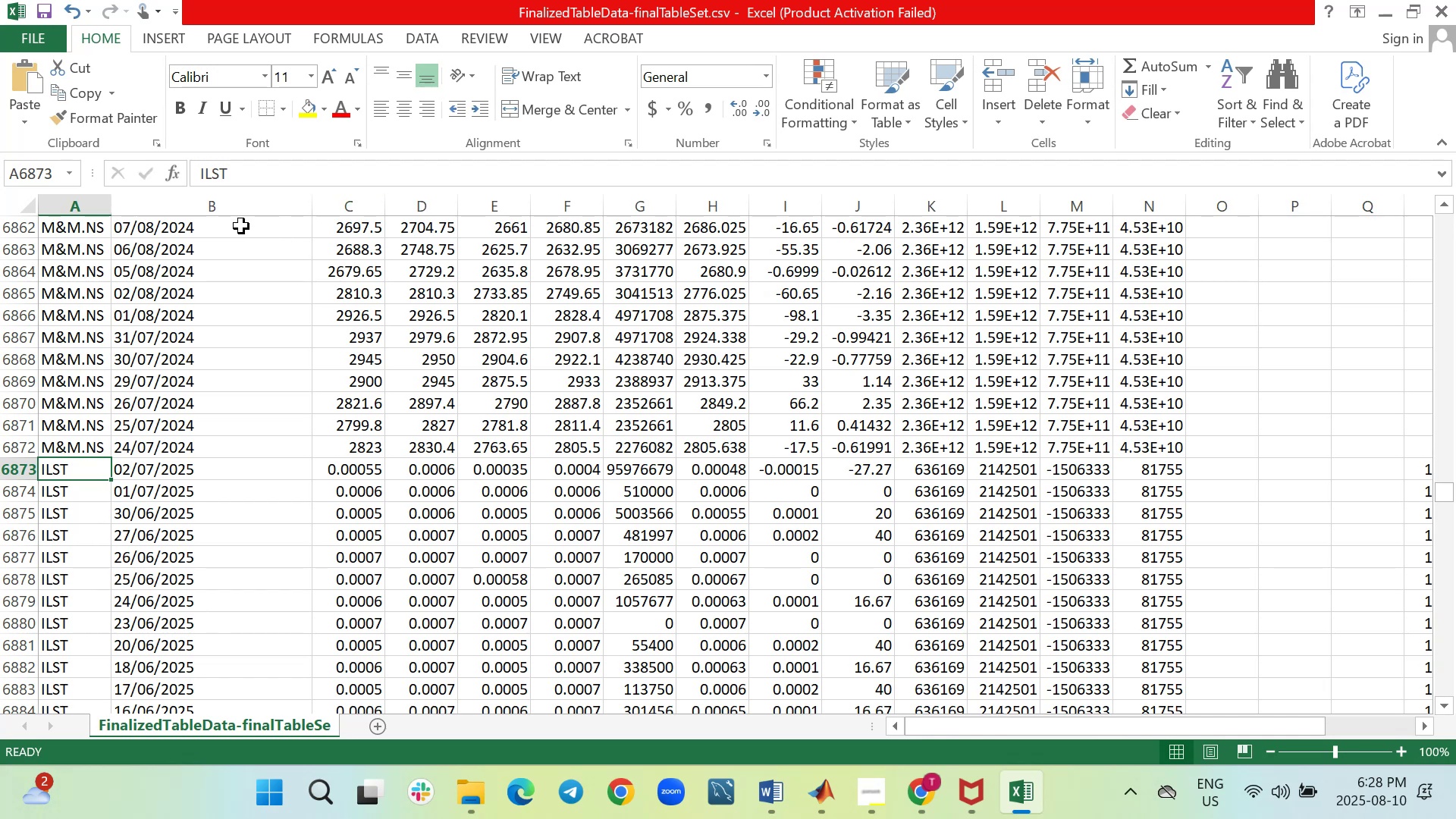 
left_click([241, 226])
 